 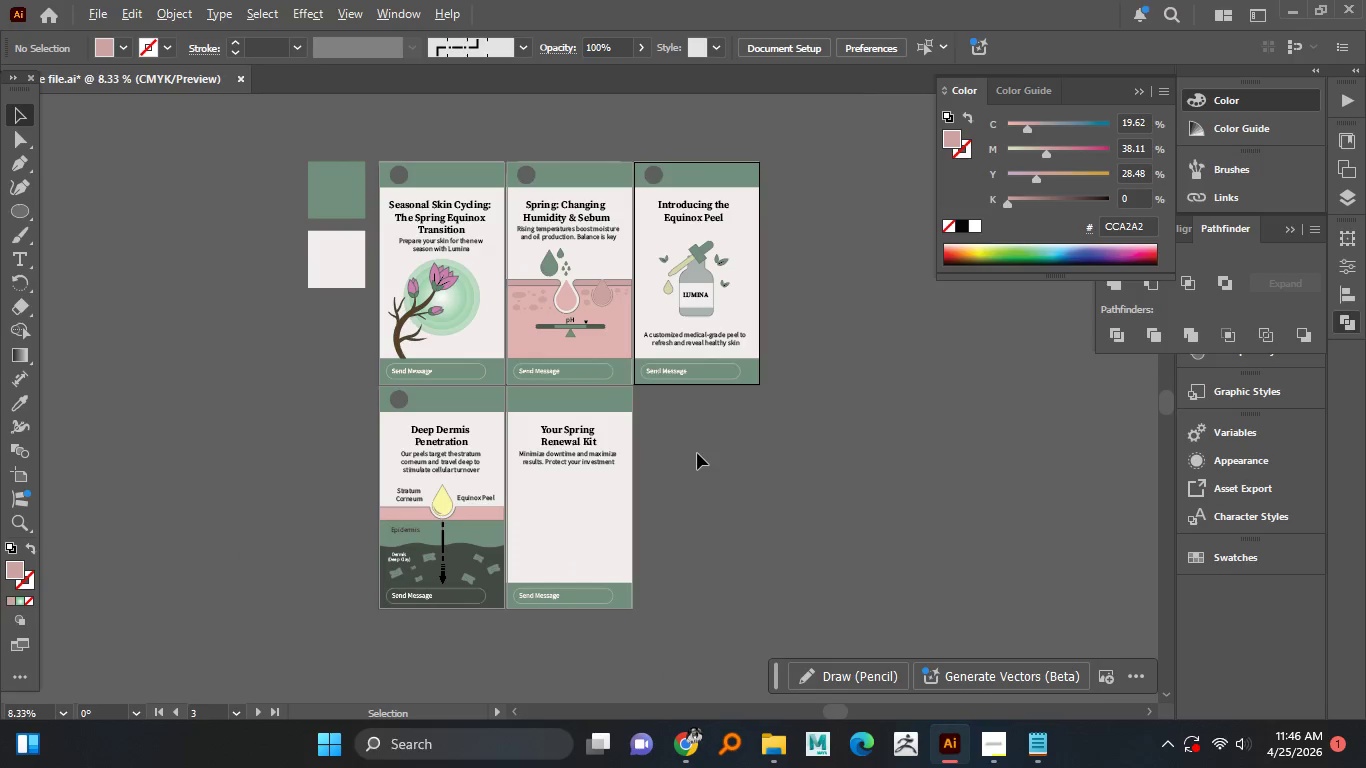 
hold_key(key=AltLeft, duration=0.73)
 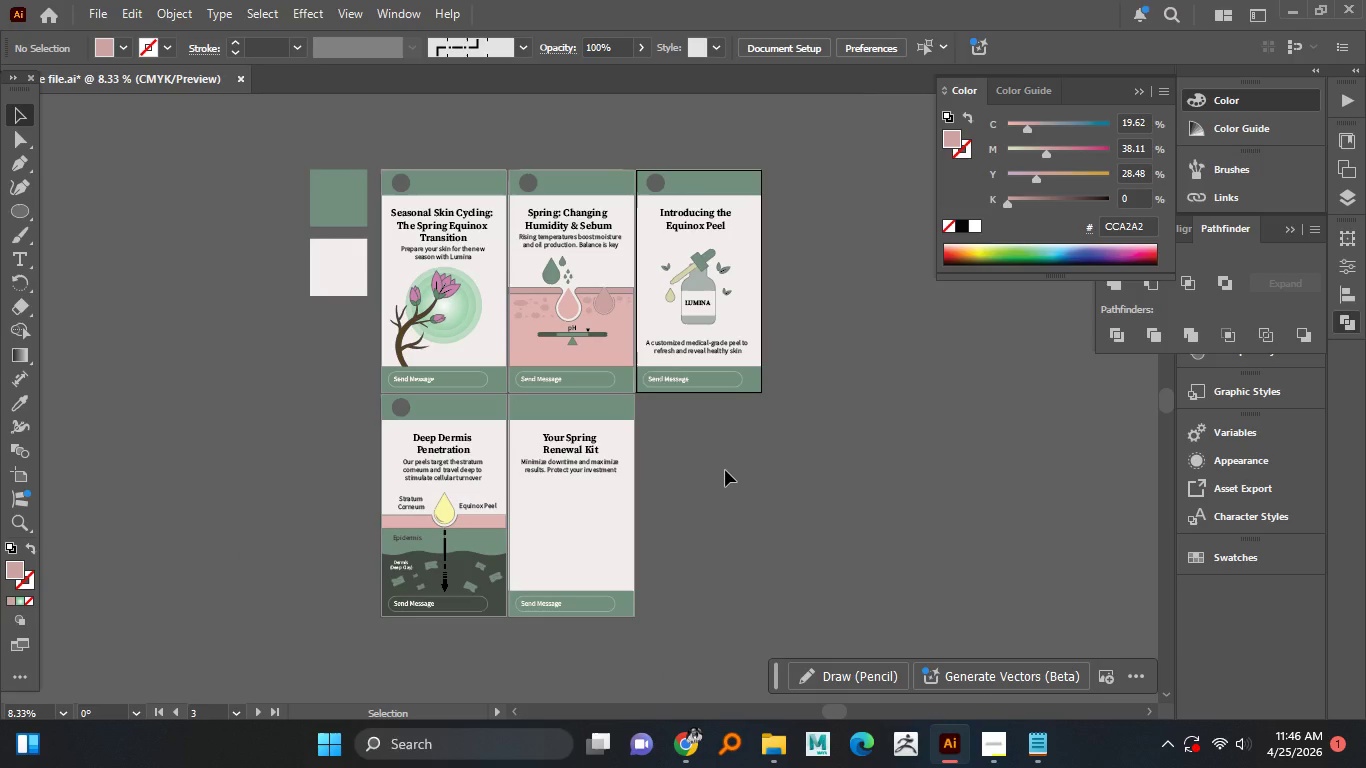 
scroll: coordinate [697, 453], scroll_direction: up, amount: 1.0
 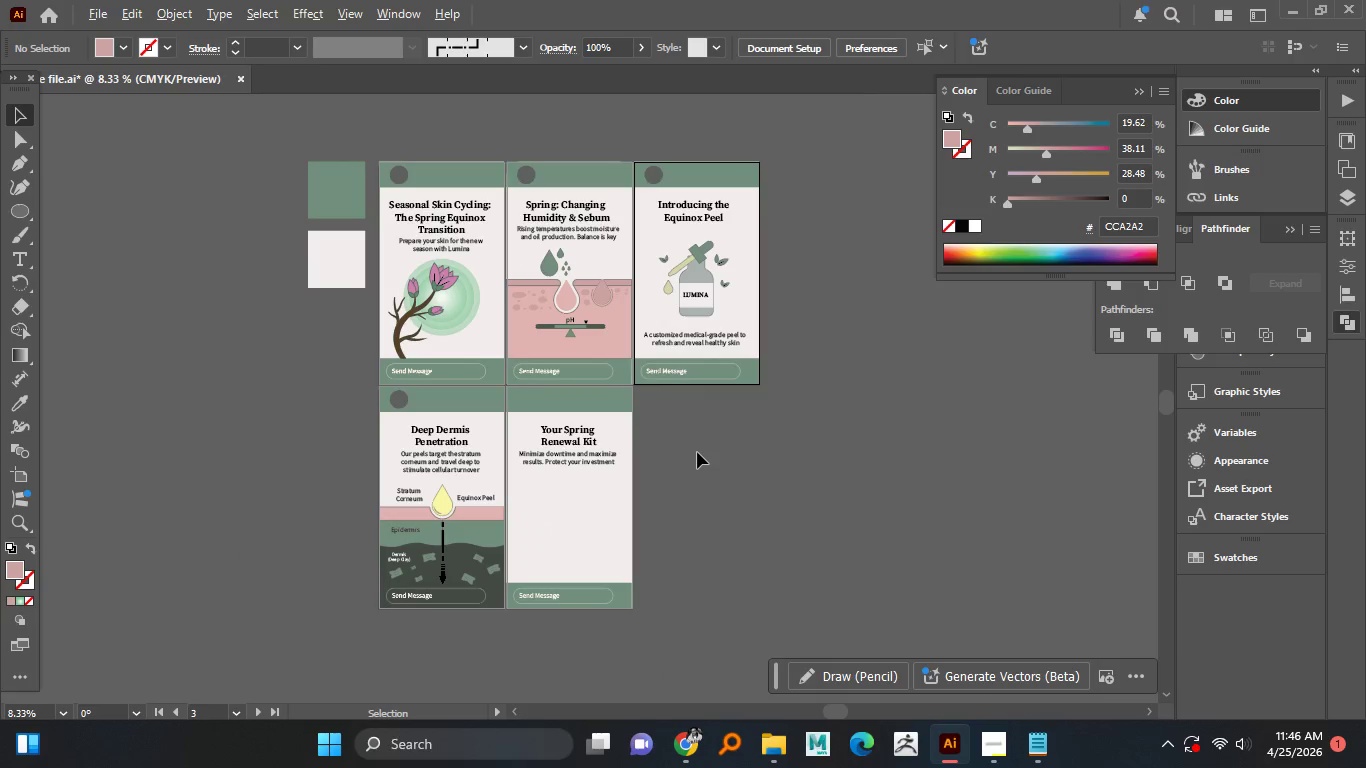 
wait(12.08)
 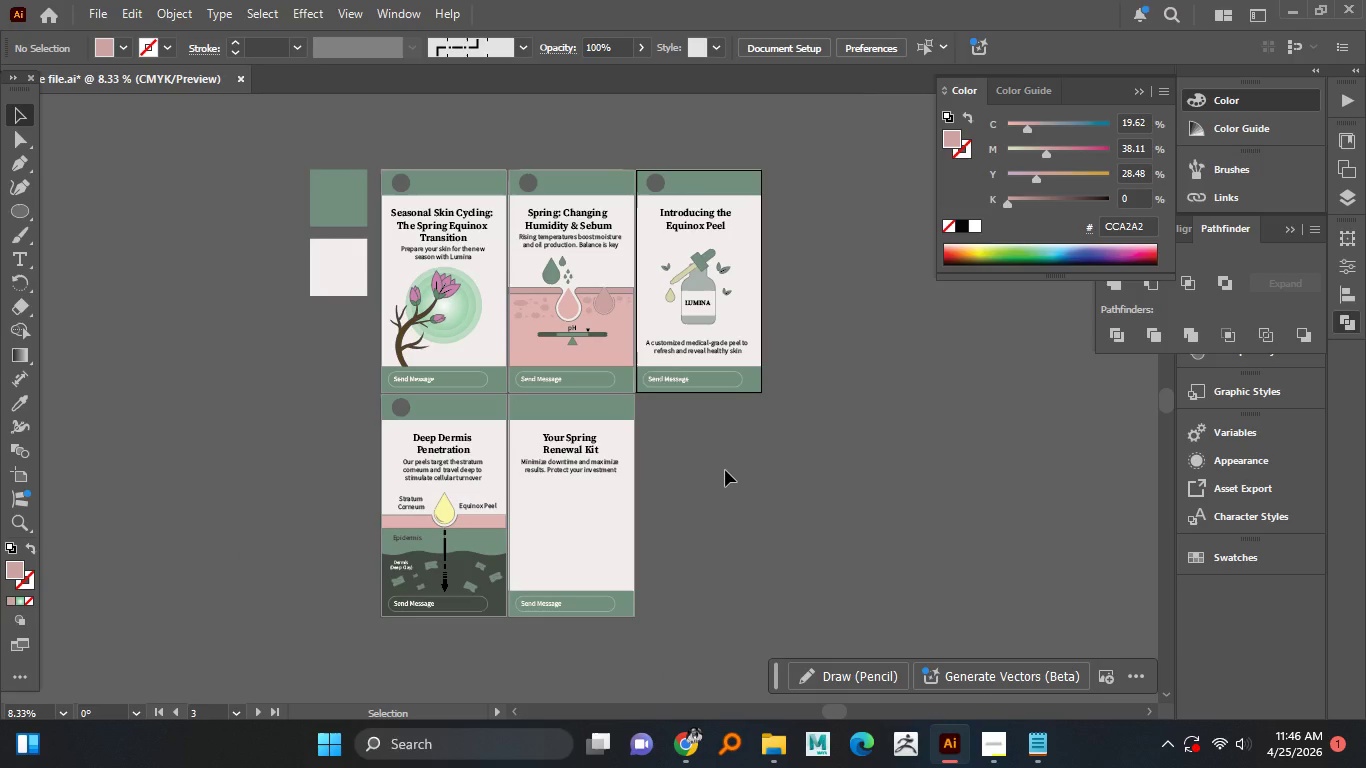 
hold_key(key=AltLeft, duration=0.52)
 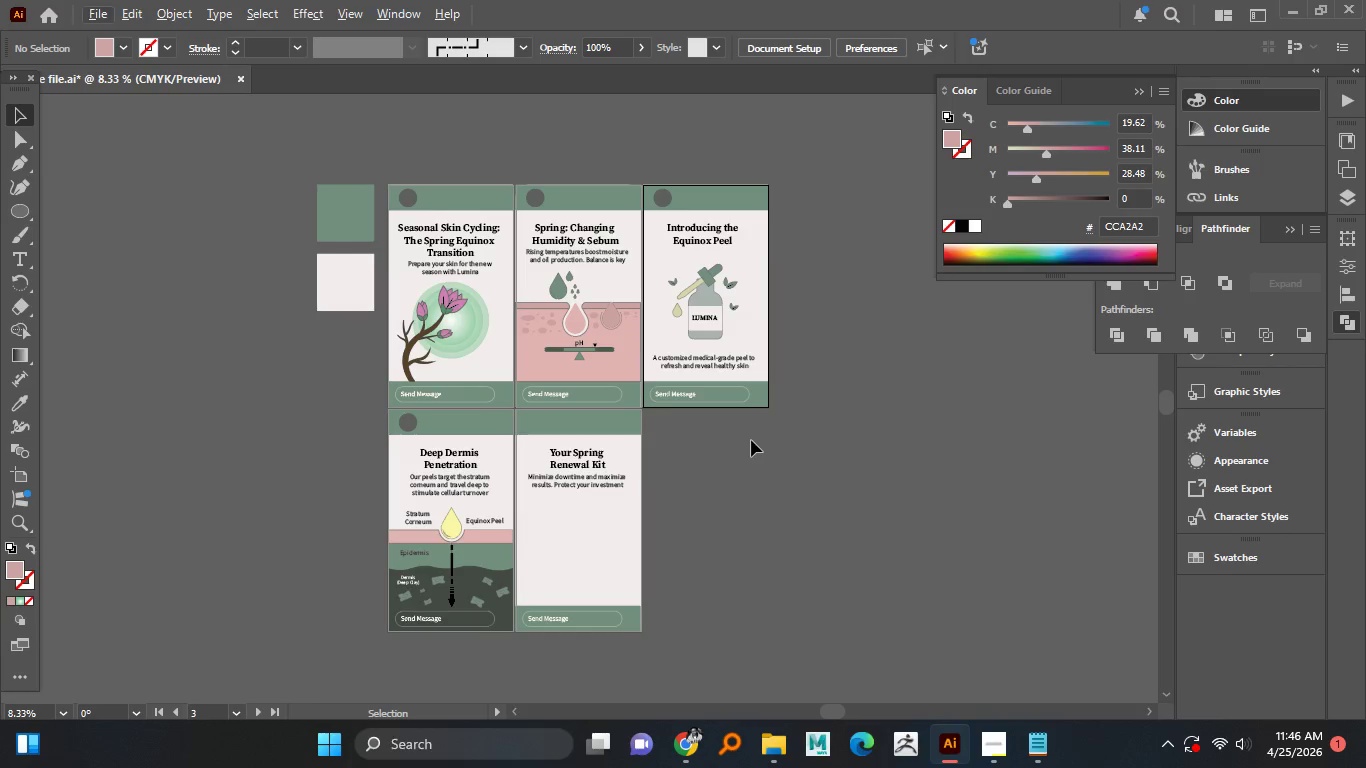 
scroll: coordinate [751, 440], scroll_direction: up, amount: 1.0
 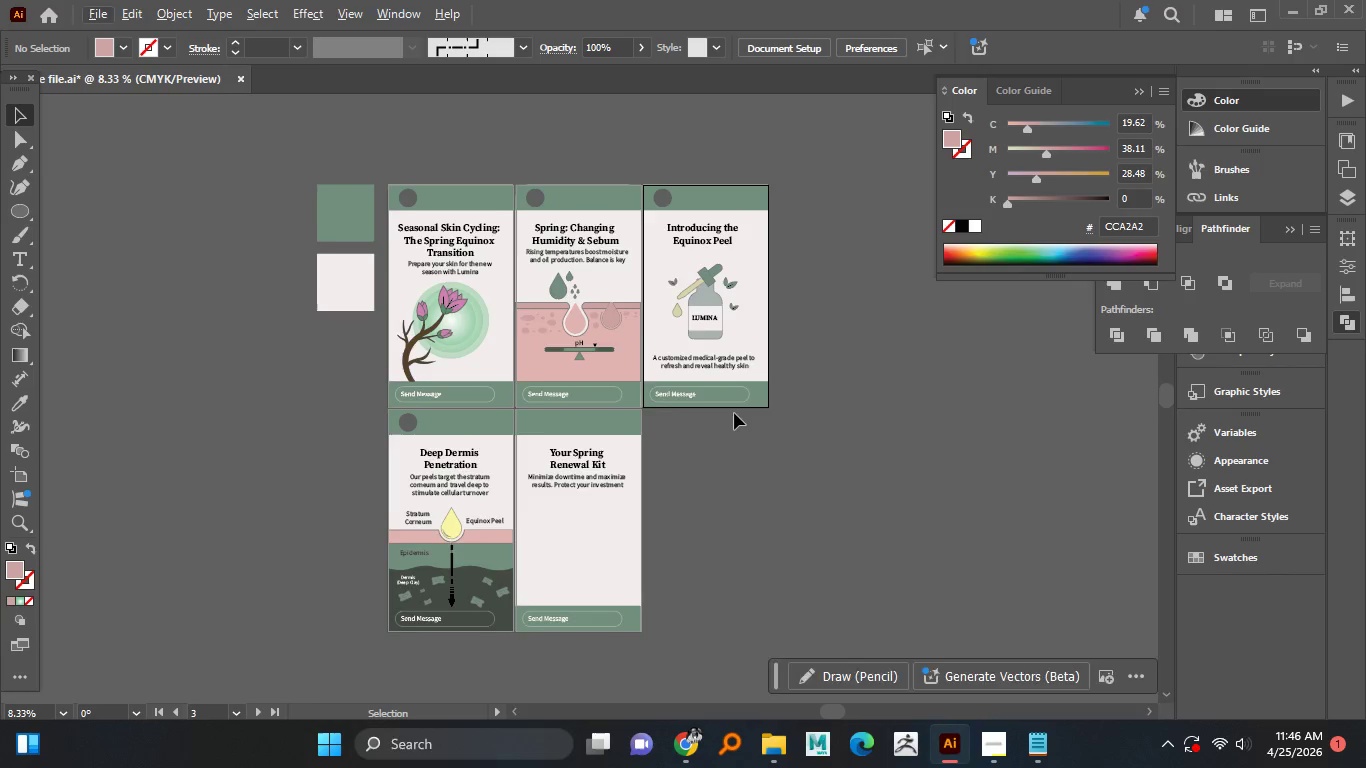 
scroll: coordinate [734, 408], scroll_direction: down, amount: 2.0
 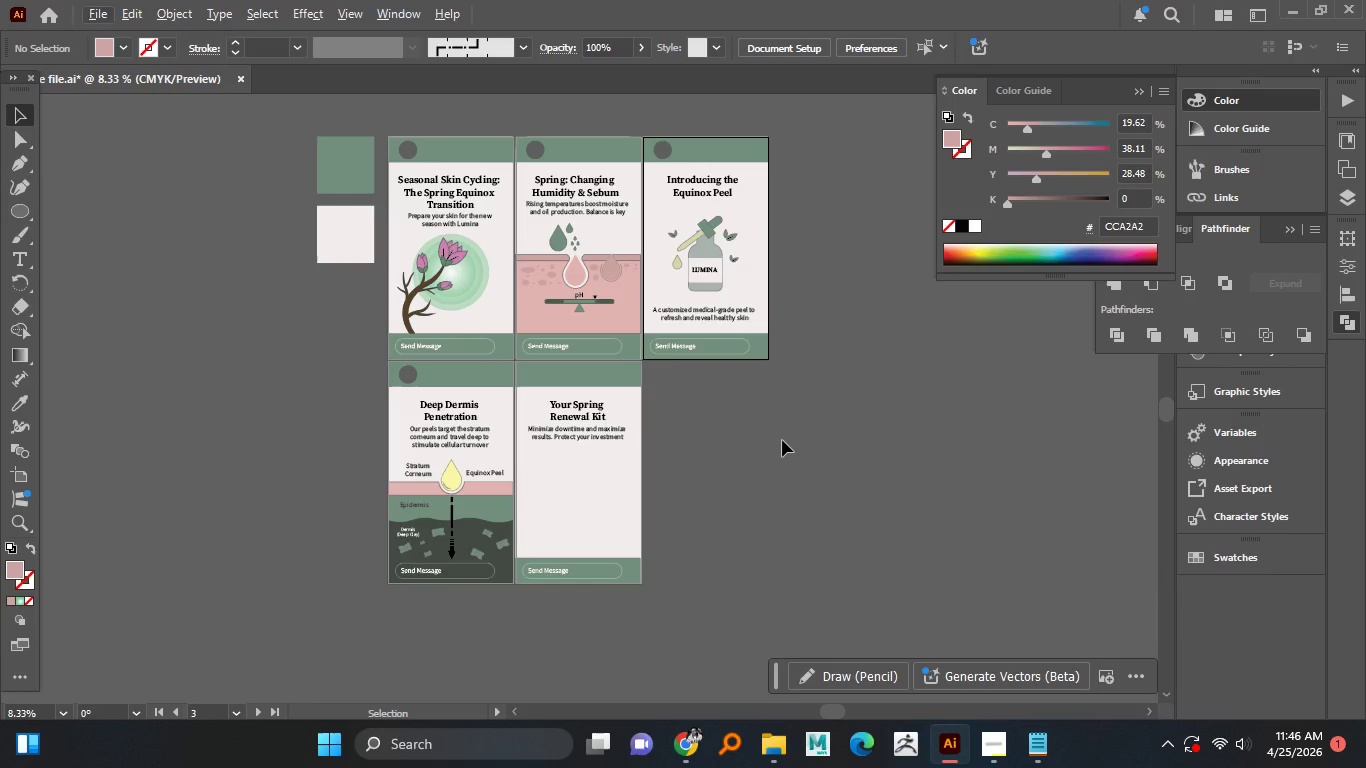 
hold_key(key=AltLeft, duration=1.51)
 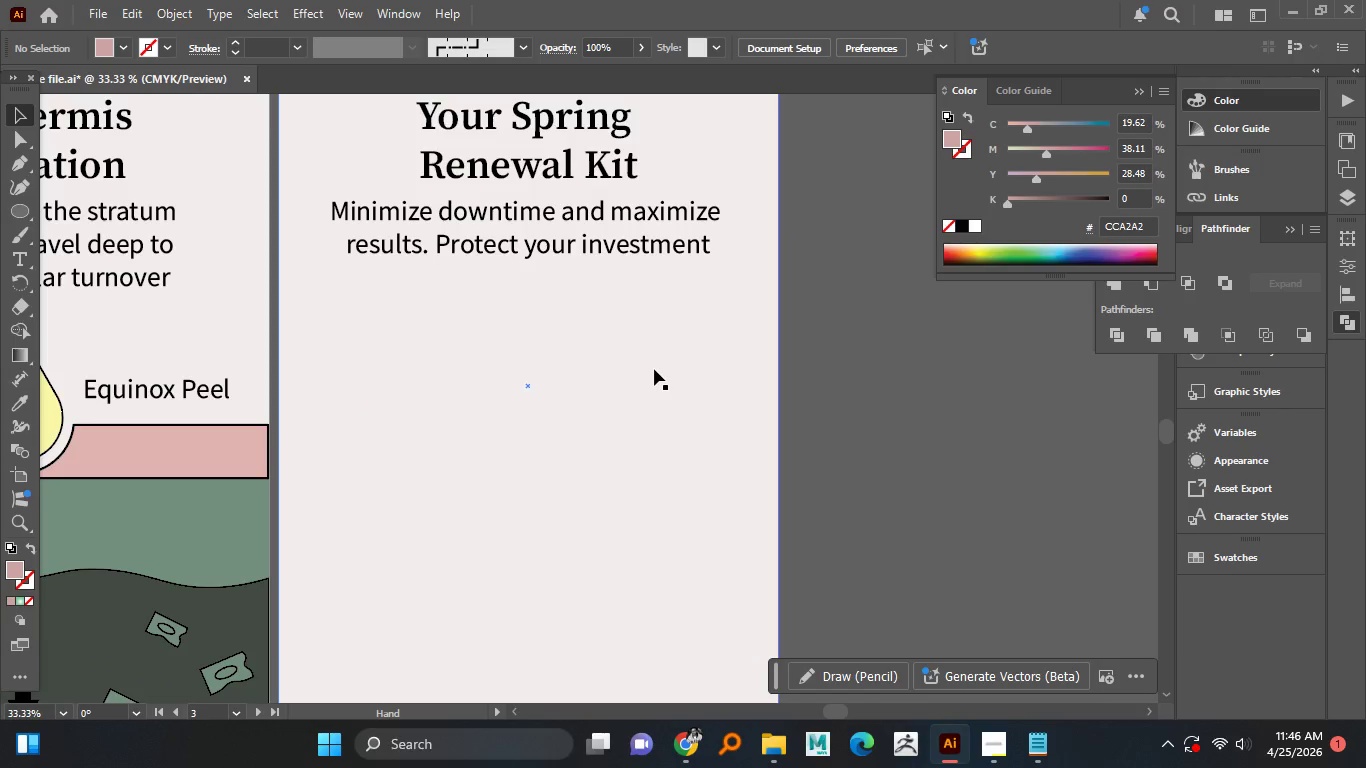 
hold_key(key=AltLeft, duration=1.5)
 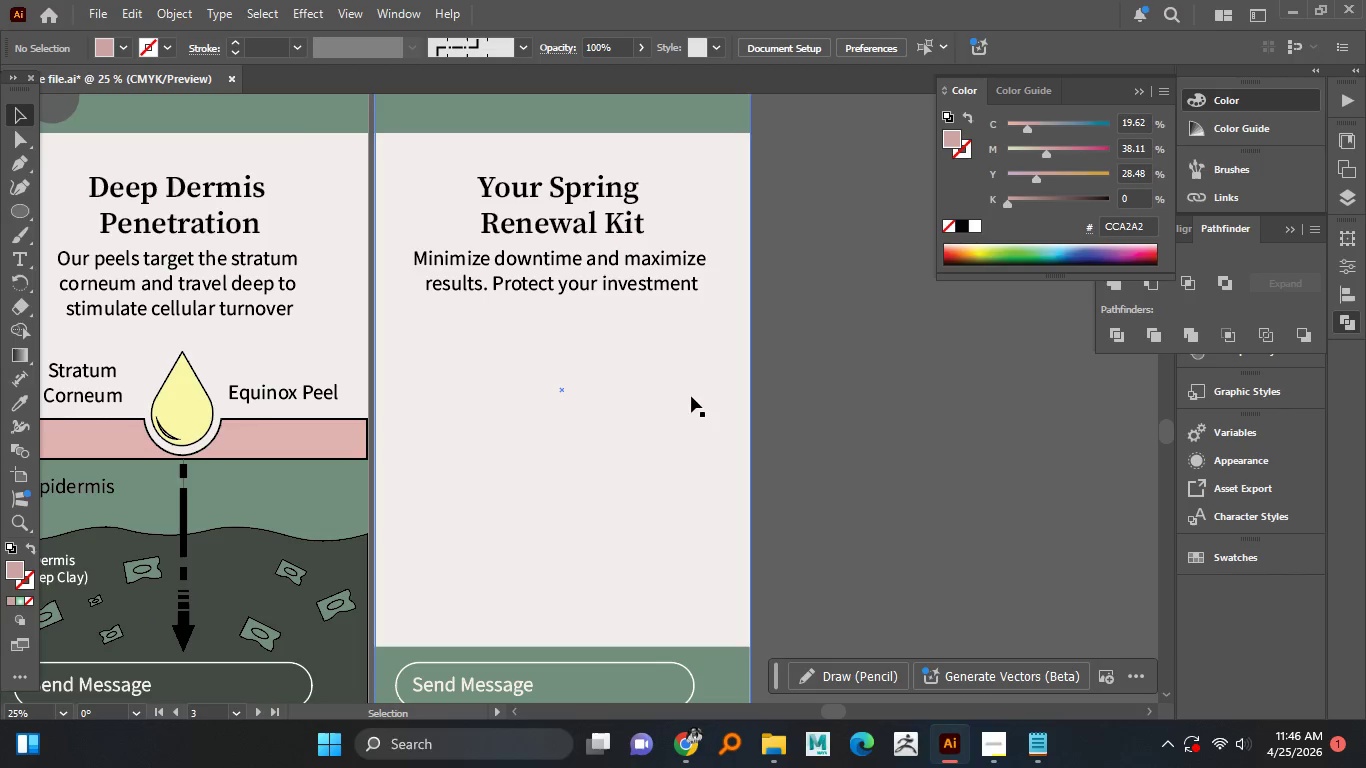 
scroll: coordinate [663, 340], scroll_direction: up, amount: 4.0
 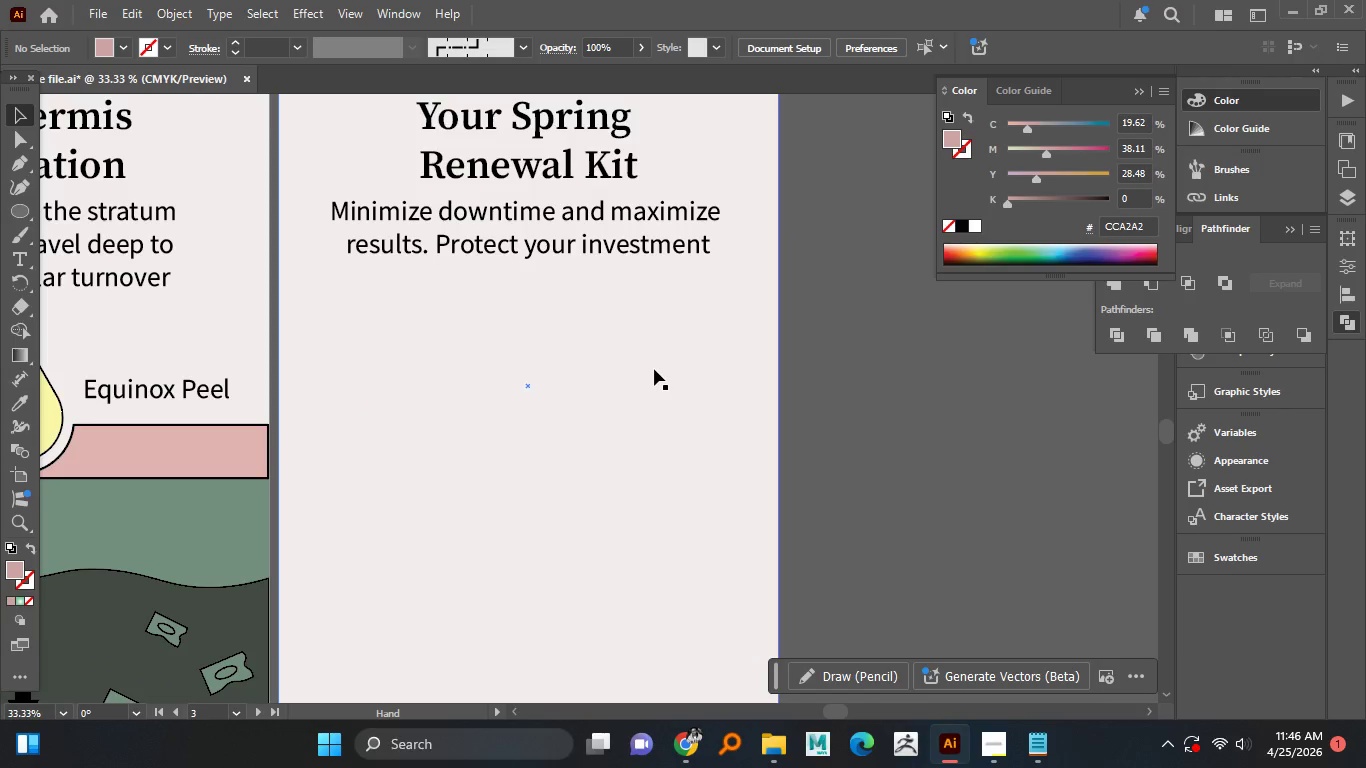 
scroll: coordinate [654, 369], scroll_direction: down, amount: 1.0
 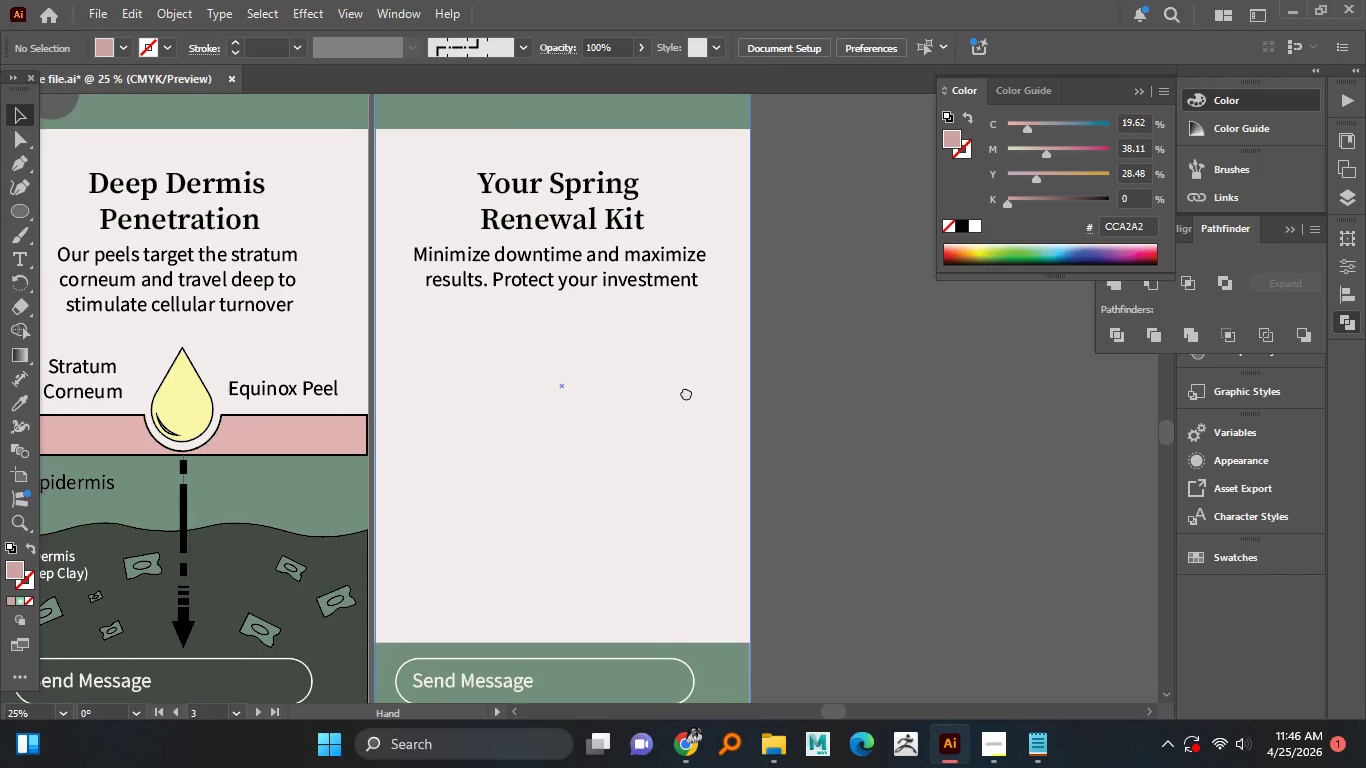 
hold_key(key=AltLeft, duration=0.38)
 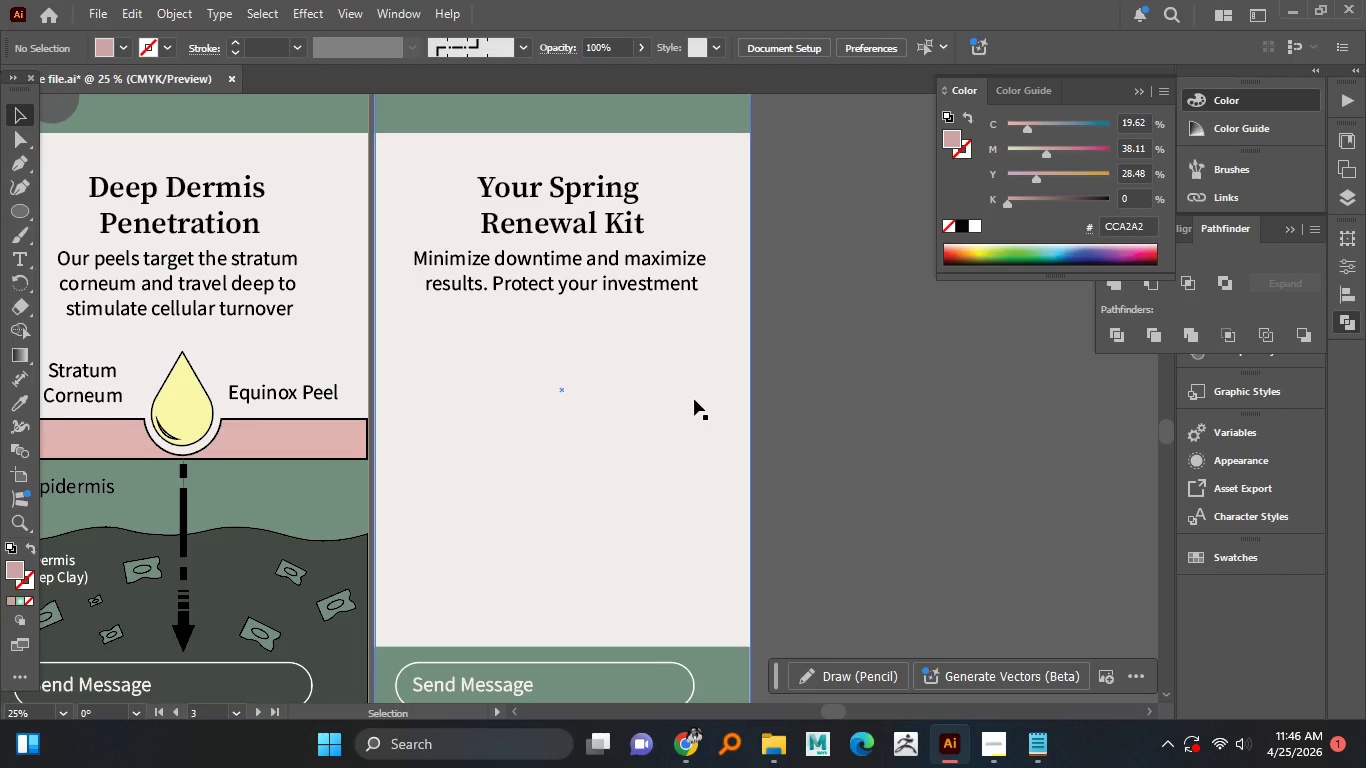 
hold_key(key=AltLeft, duration=1.51)
scroll: coordinate [682, 393], scroll_direction: down, amount: 2.0
 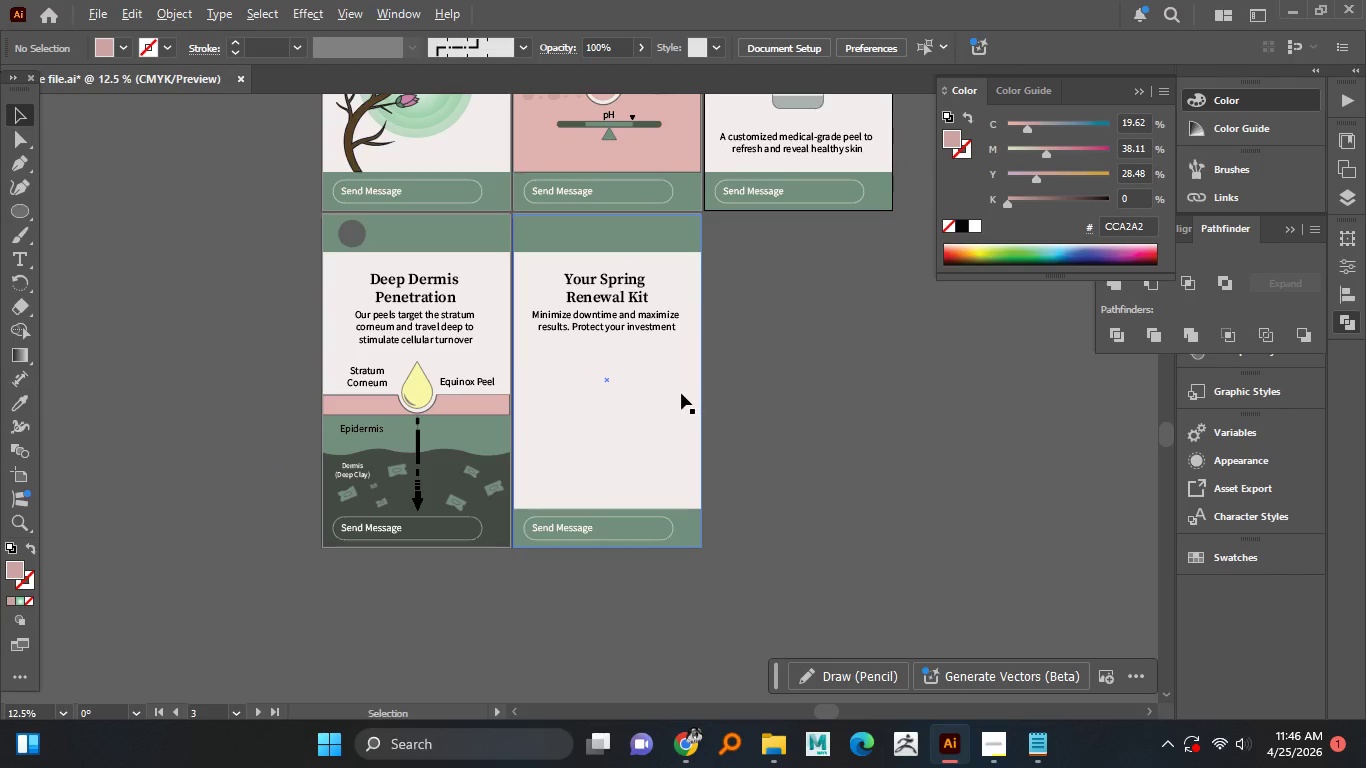 
hold_key(key=AltLeft, duration=1.5)
 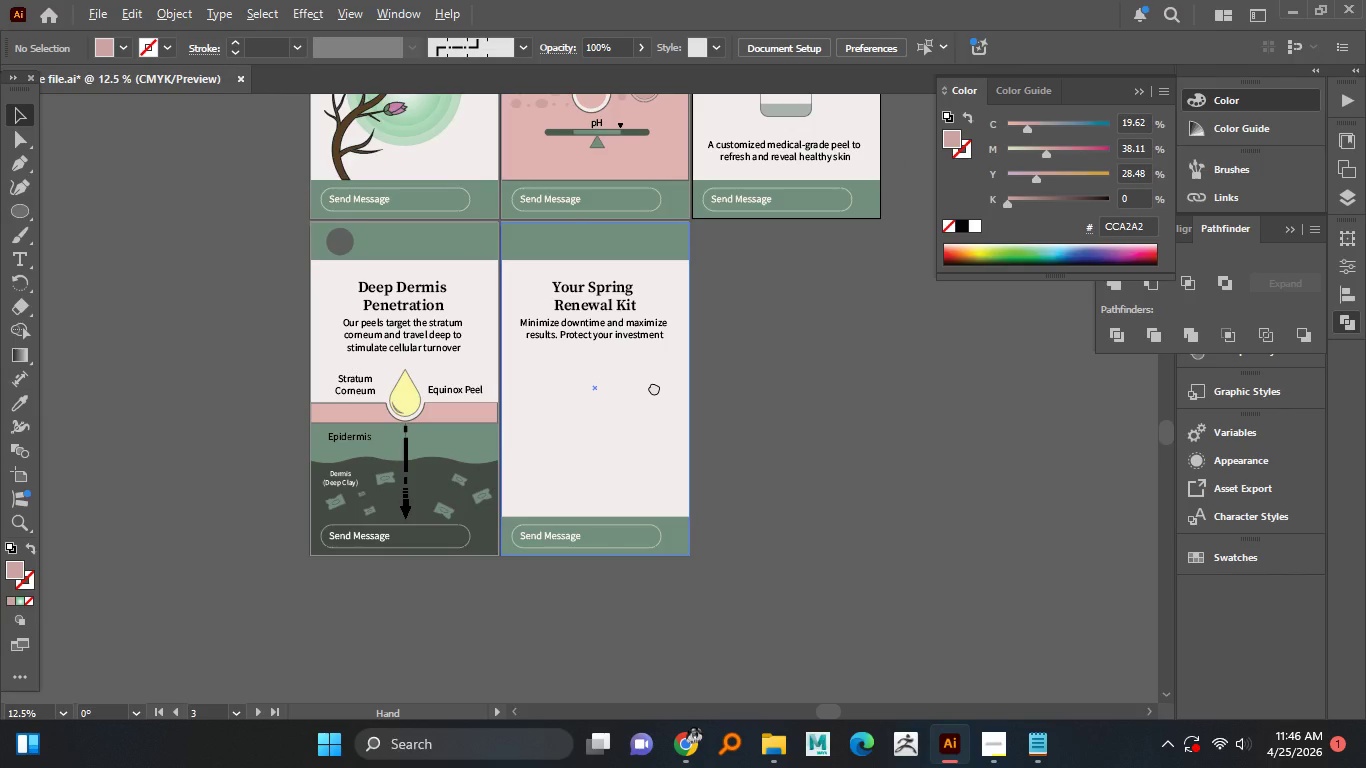 
hold_key(key=AltLeft, duration=1.5)
 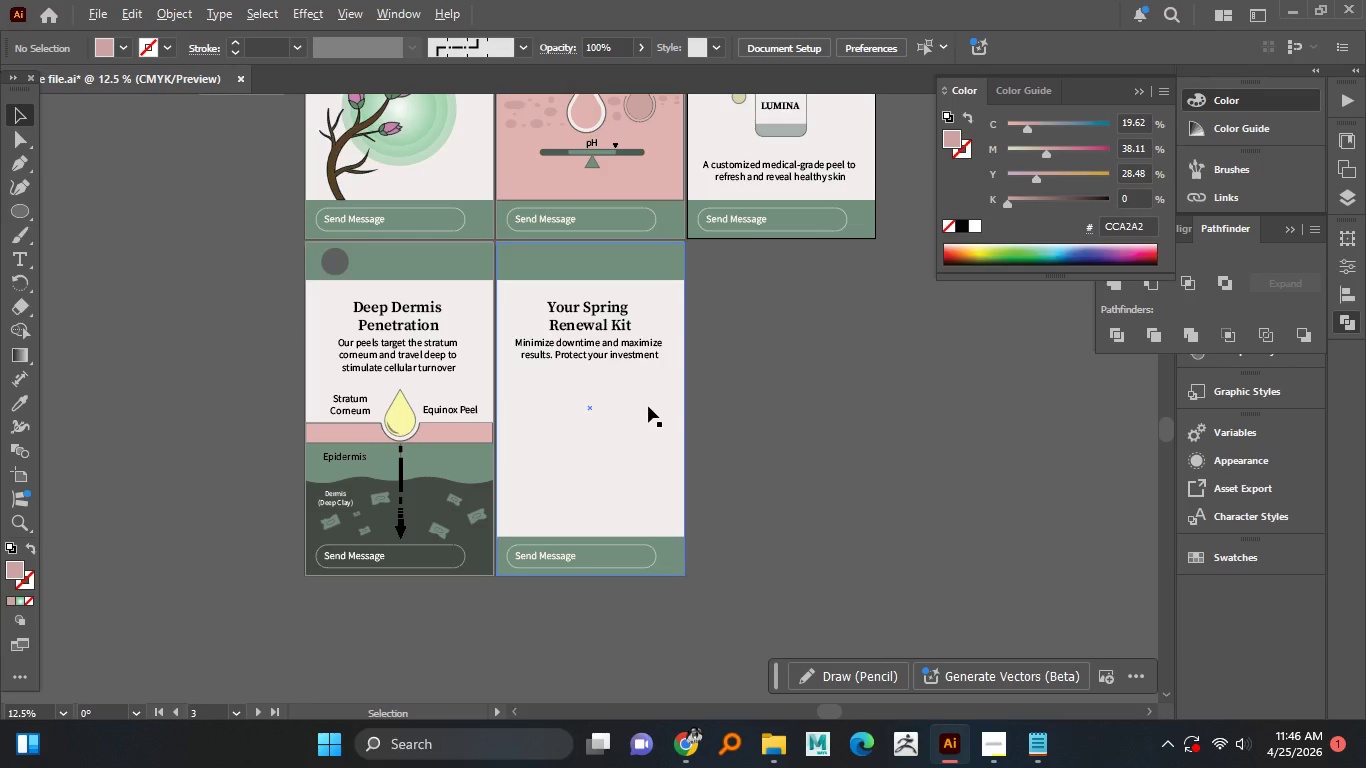 
hold_key(key=AltLeft, duration=1.5)
 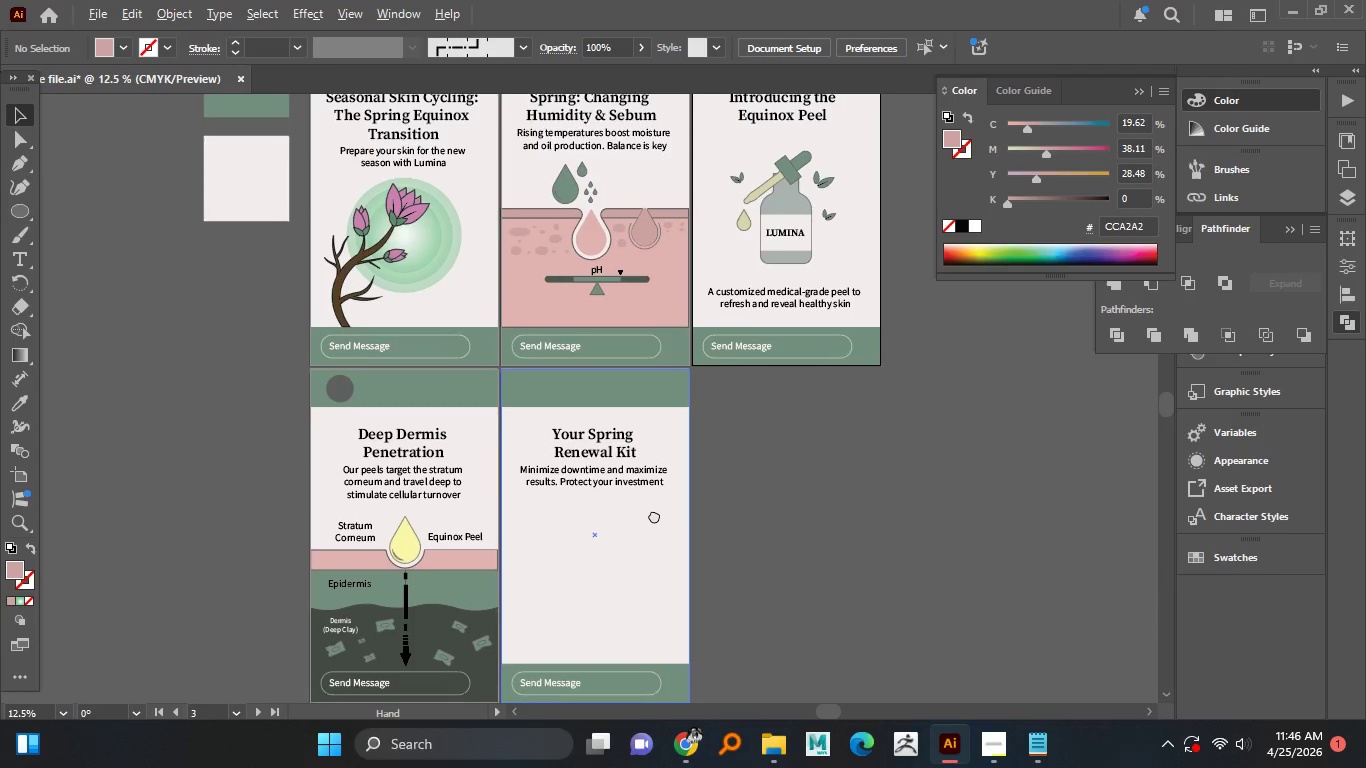 
hold_key(key=AltLeft, duration=1.36)
 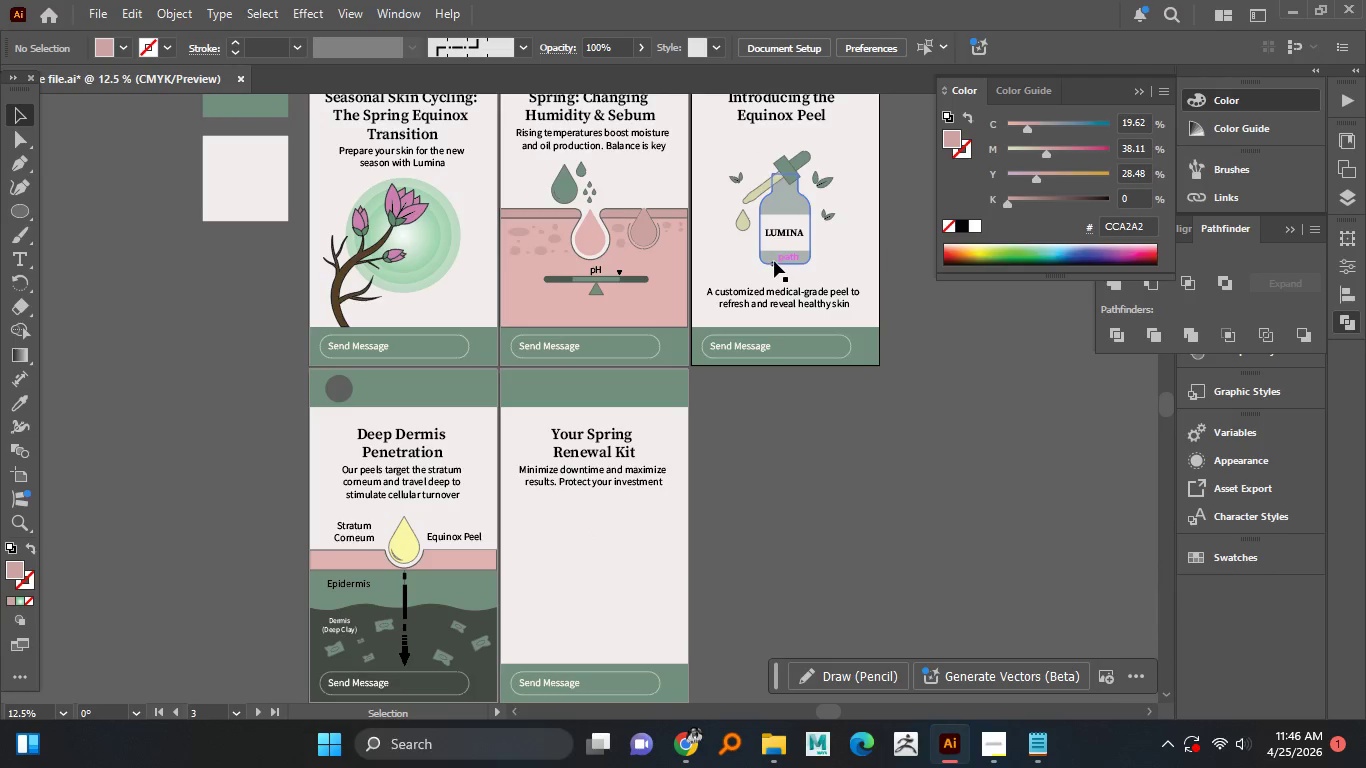 
left_click([774, 261])
 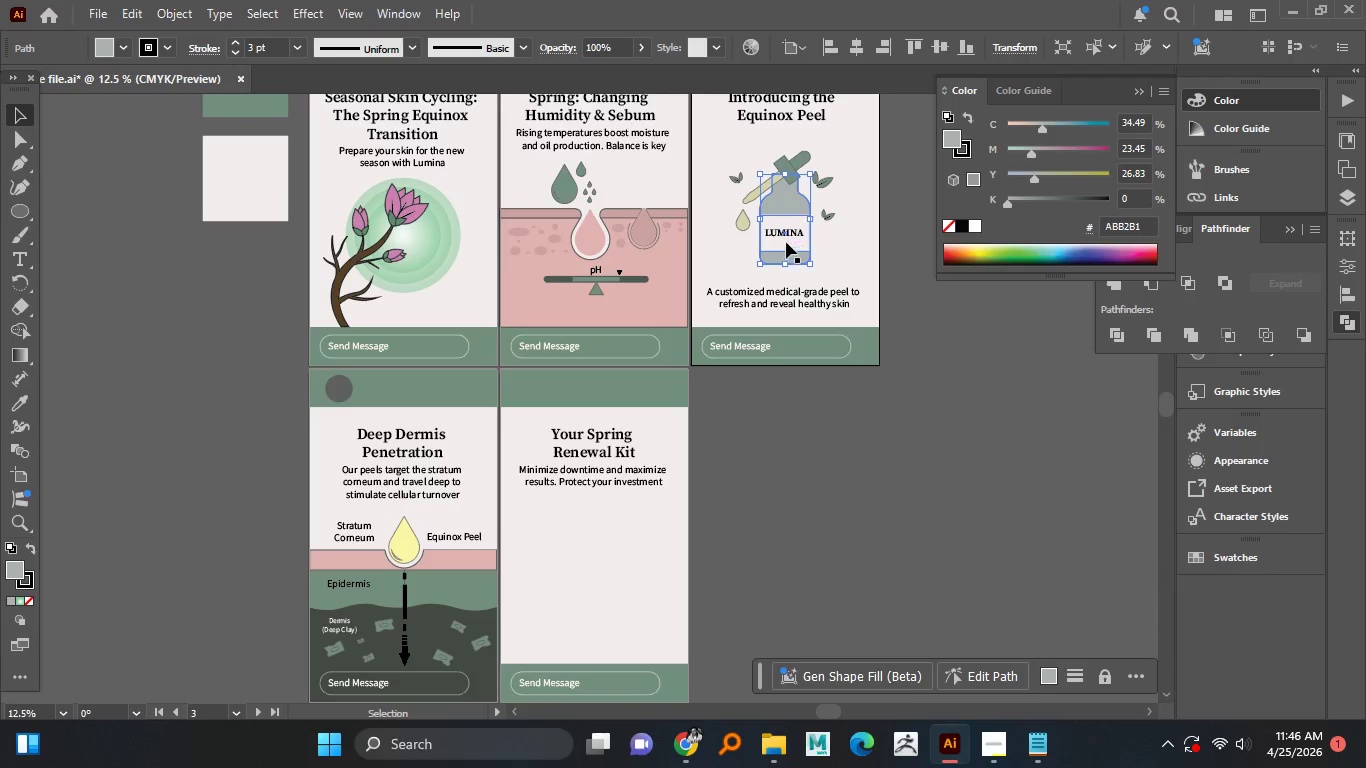 
hold_key(key=ShiftLeft, duration=0.7)
left_click([787, 239])
 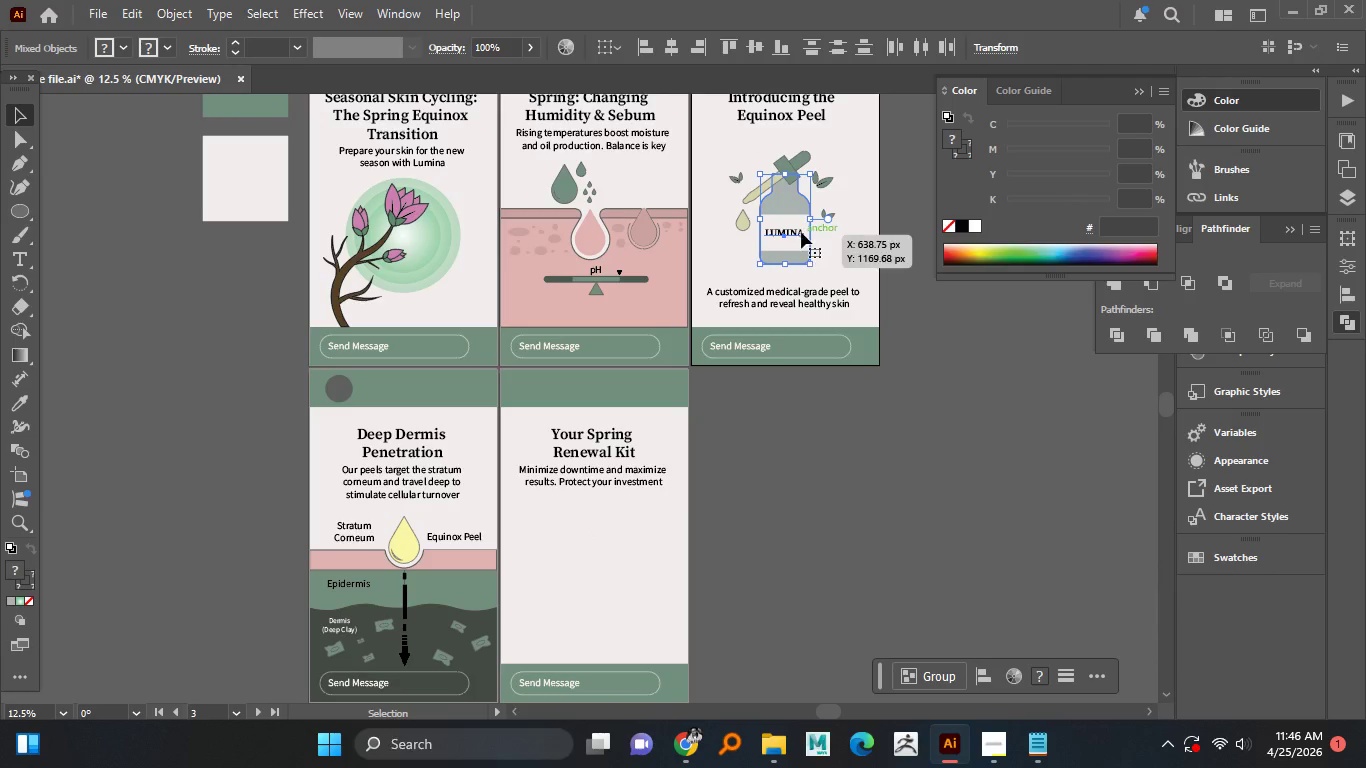 
hold_key(key=AltLeft, duration=1.52)
left_click_drag(start_coordinate=[794, 205], to_coordinate=[701, 505])
 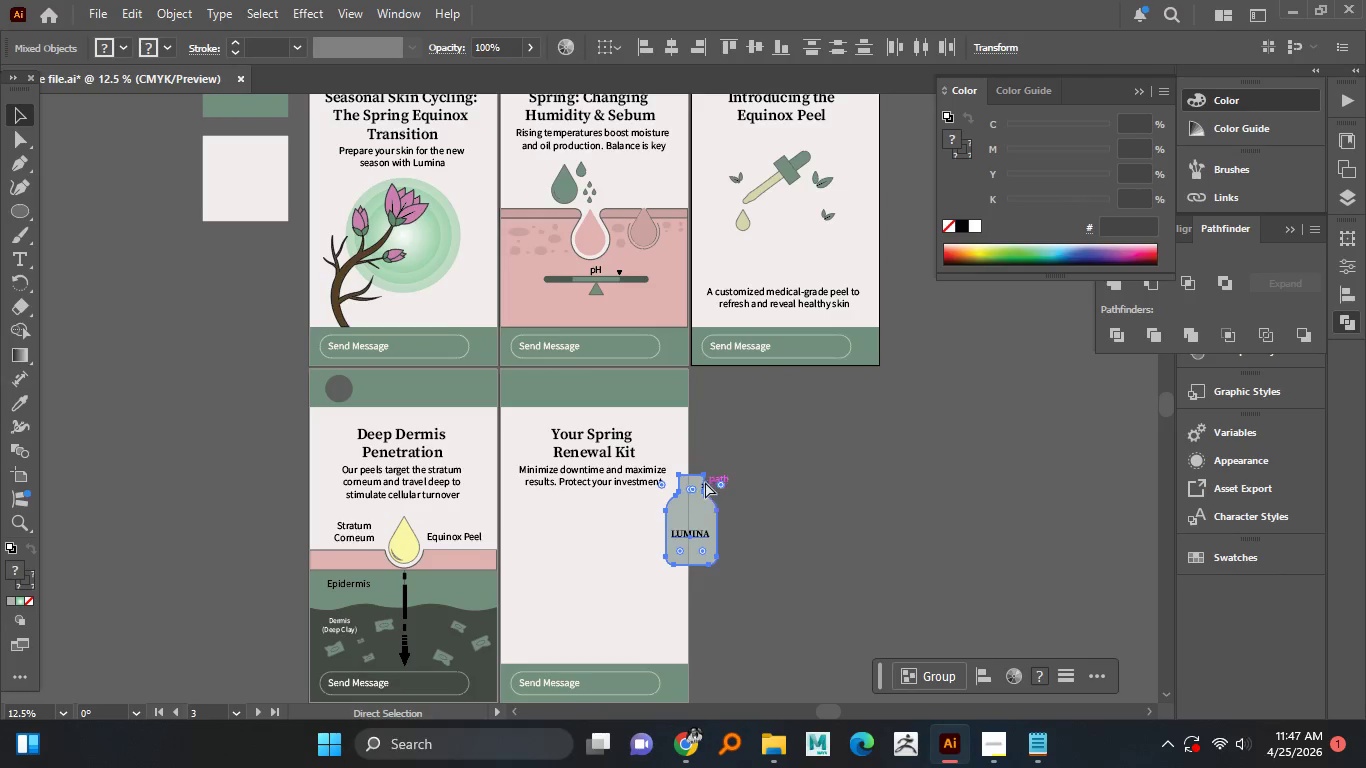 
right_click([776, 404])
 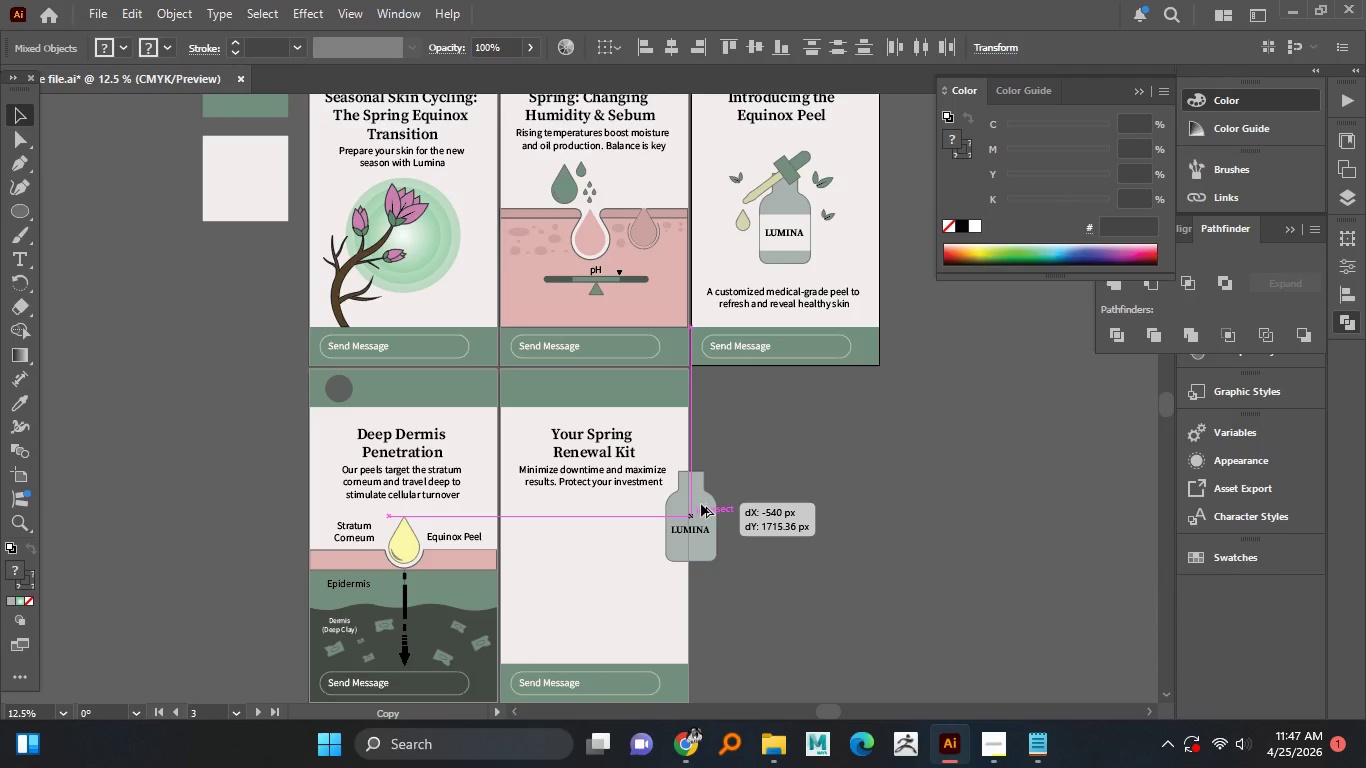 
hold_key(key=AltLeft, duration=0.55)
 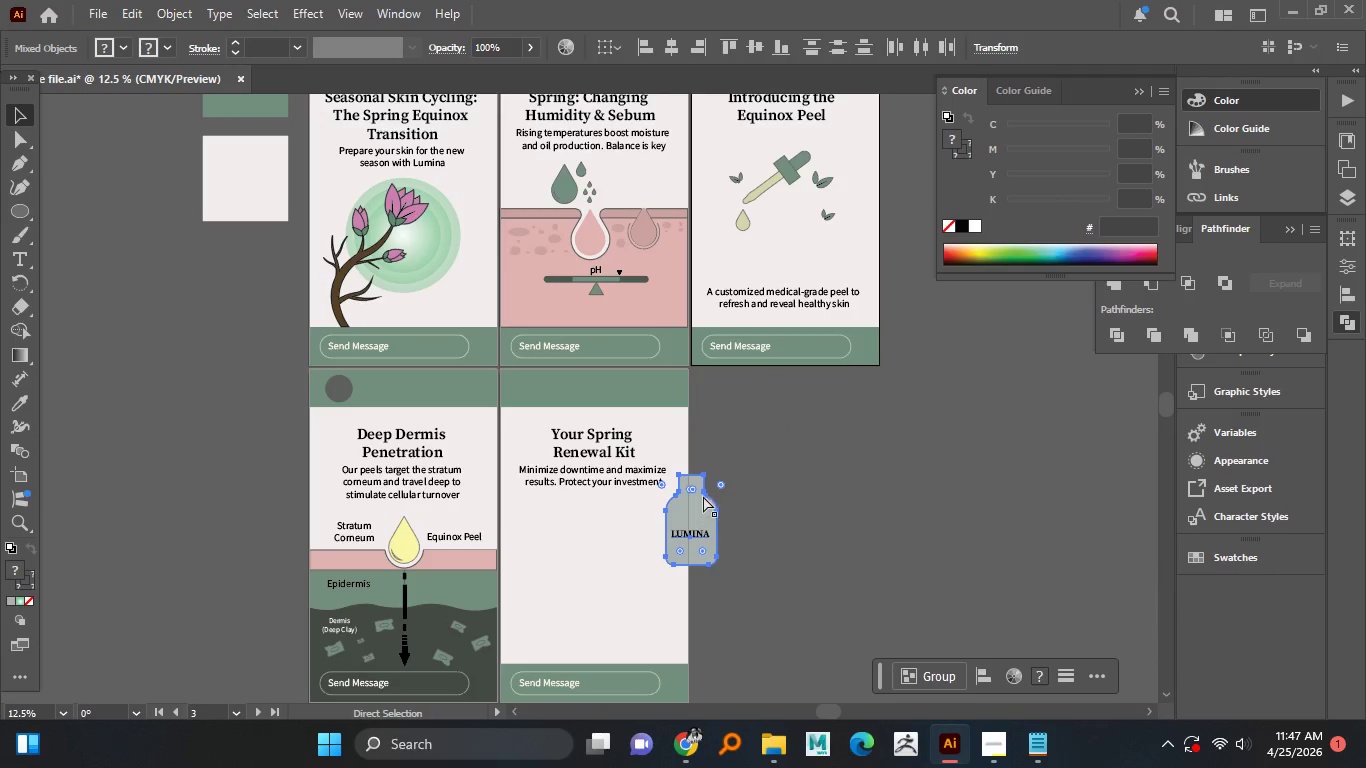 
hold_key(key=AltLeft, duration=2.3)
 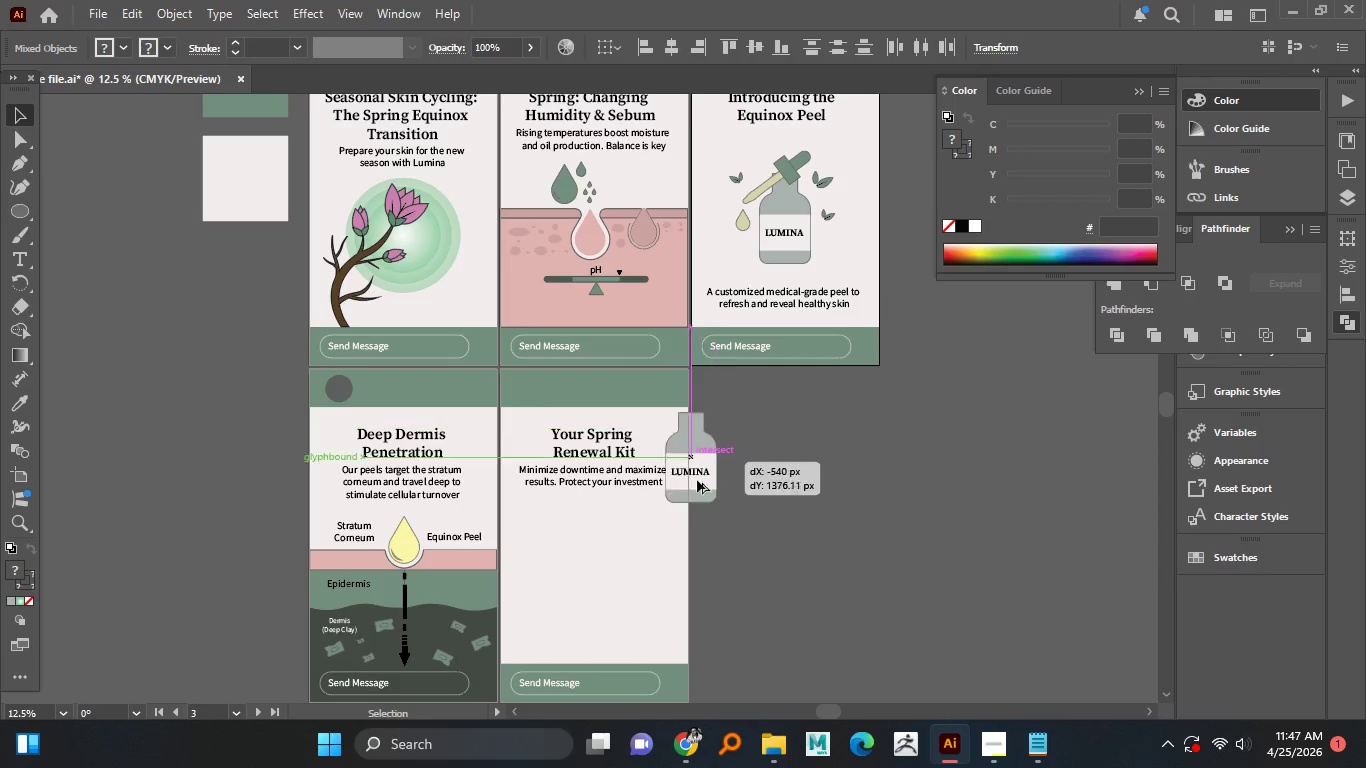 
key(Control+Z)
 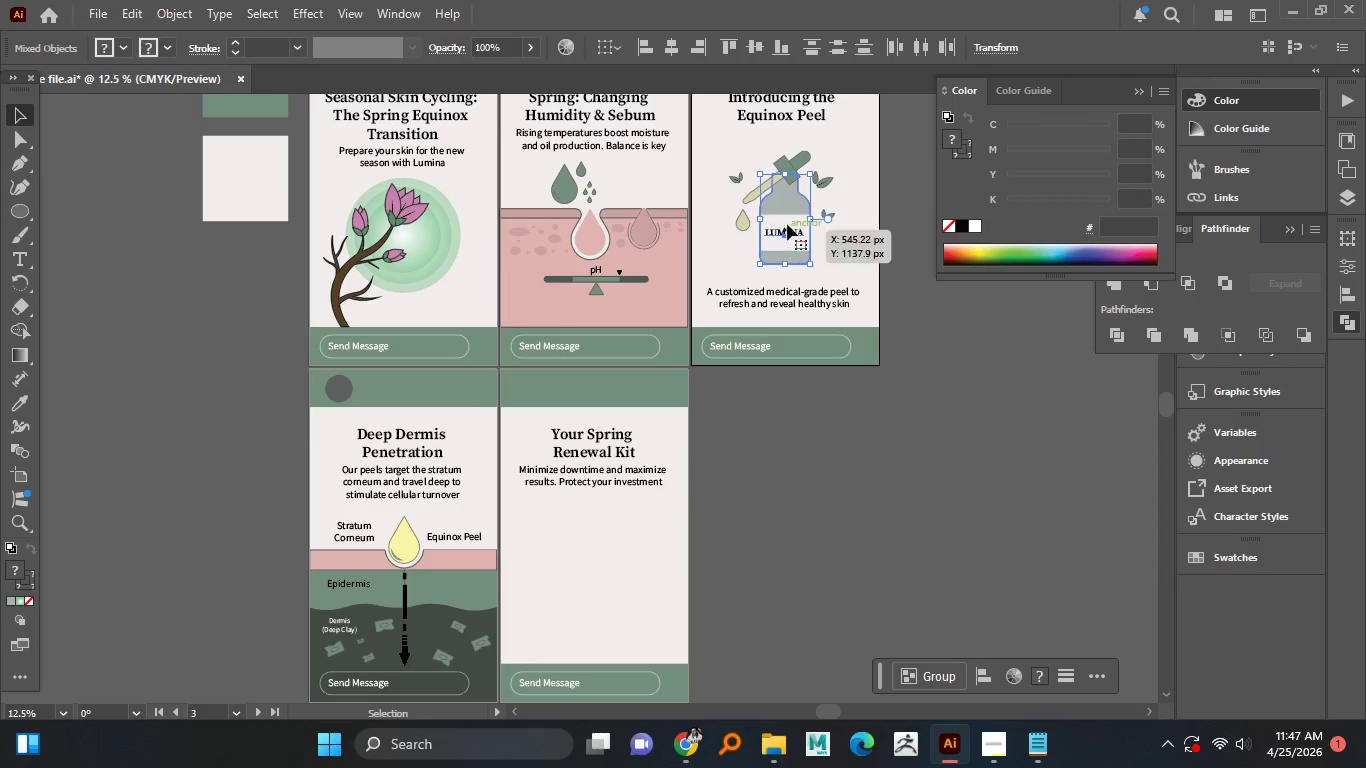 
hold_key(key=ShiftLeft, duration=0.69)
left_click([789, 220])
 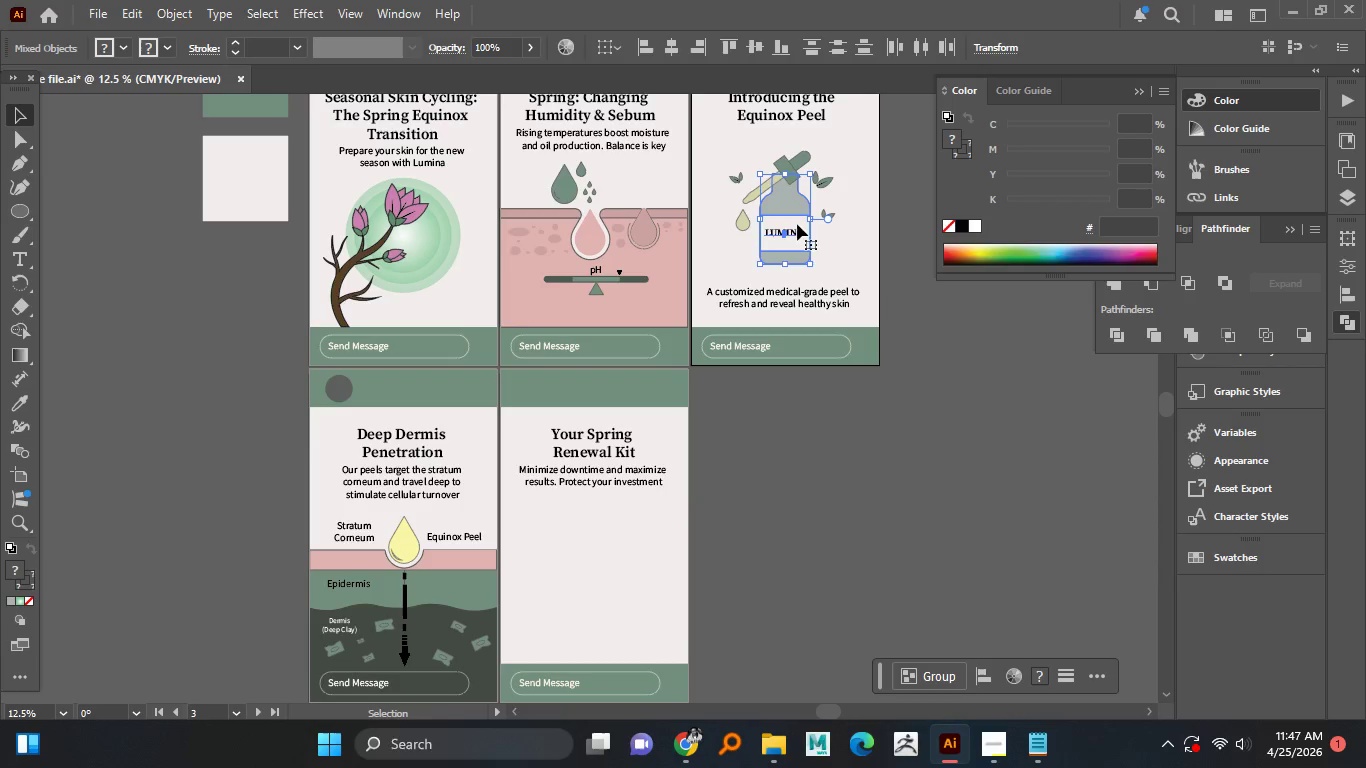 
hold_key(key=AltLeft, duration=1.52)
left_click_drag(start_coordinate=[799, 223], to_coordinate=[655, 590])
 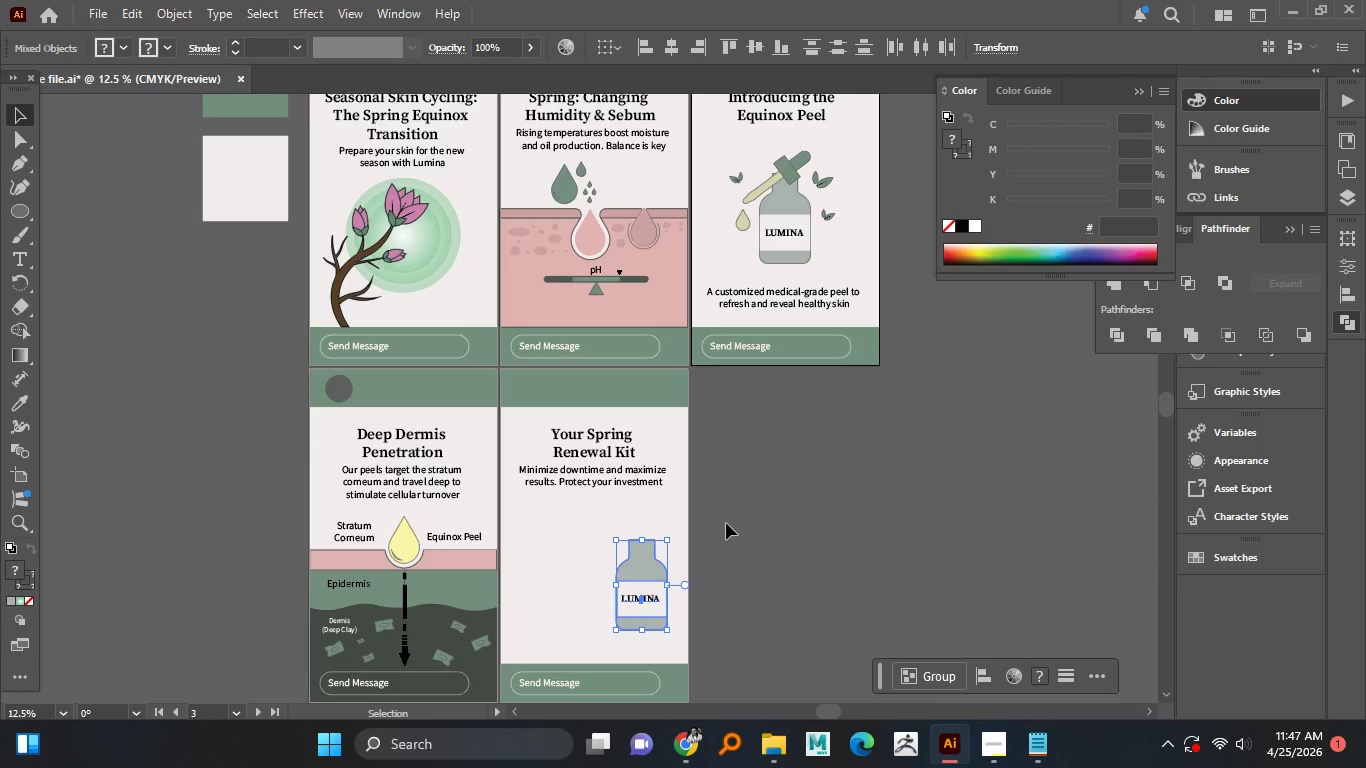 
hold_key(key=AltLeft, duration=0.95)
 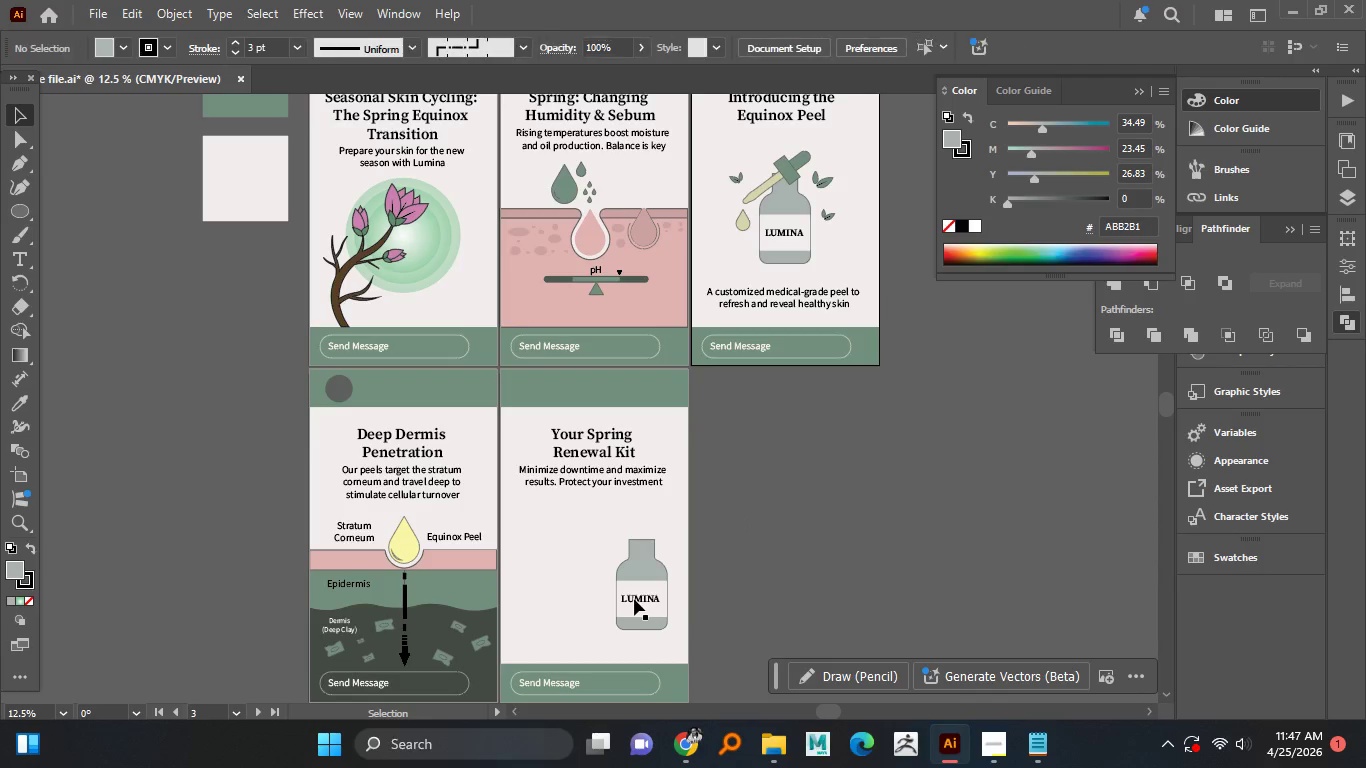 
hold_key(key=AltLeft, duration=2.78)
left_click([739, 514])
 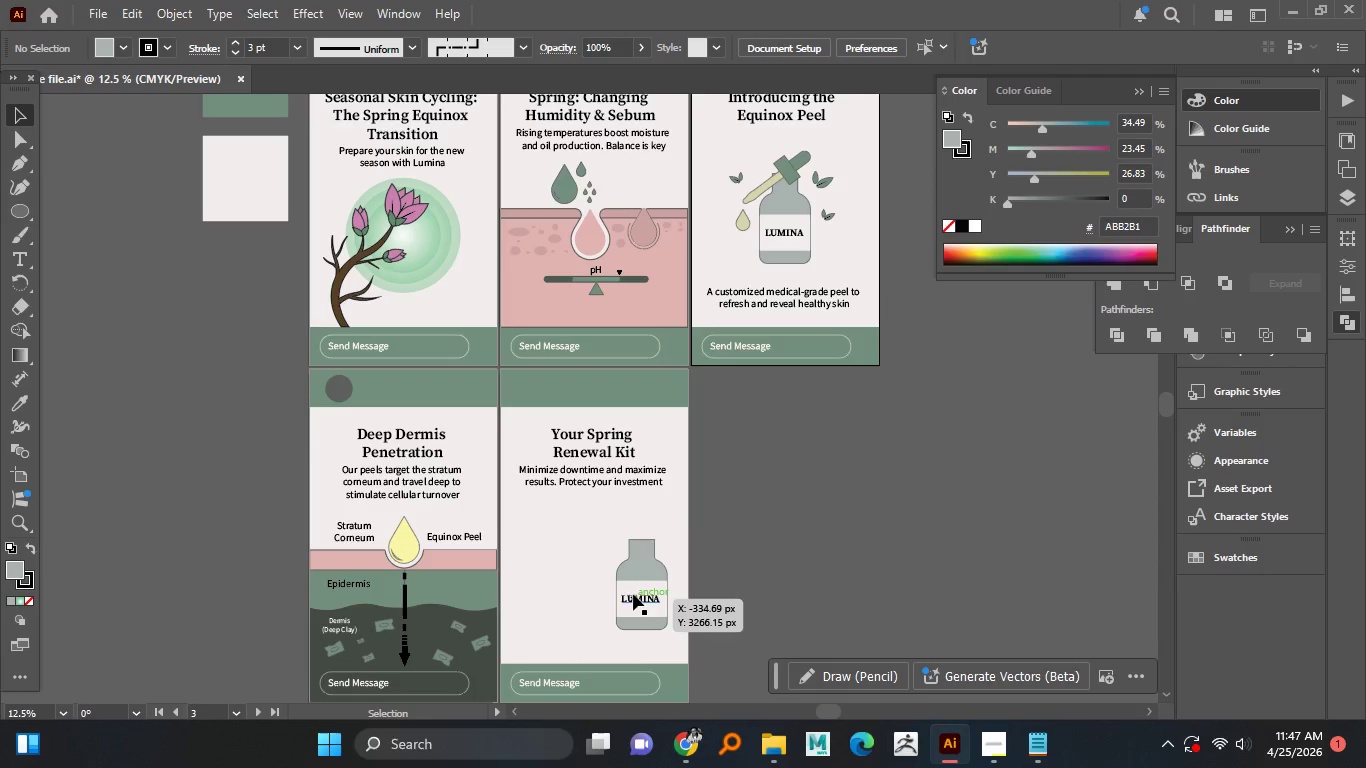 
left_click([635, 592])
 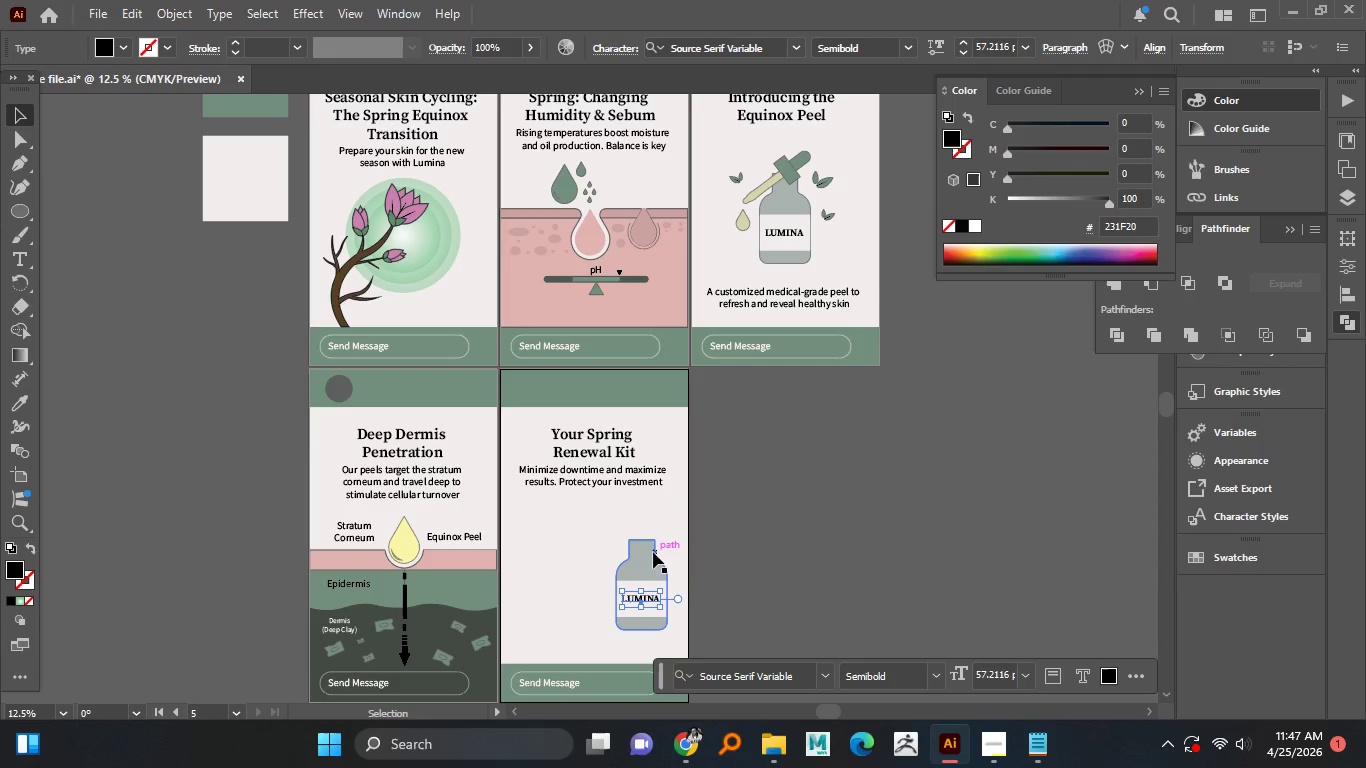 
key(Delete)
 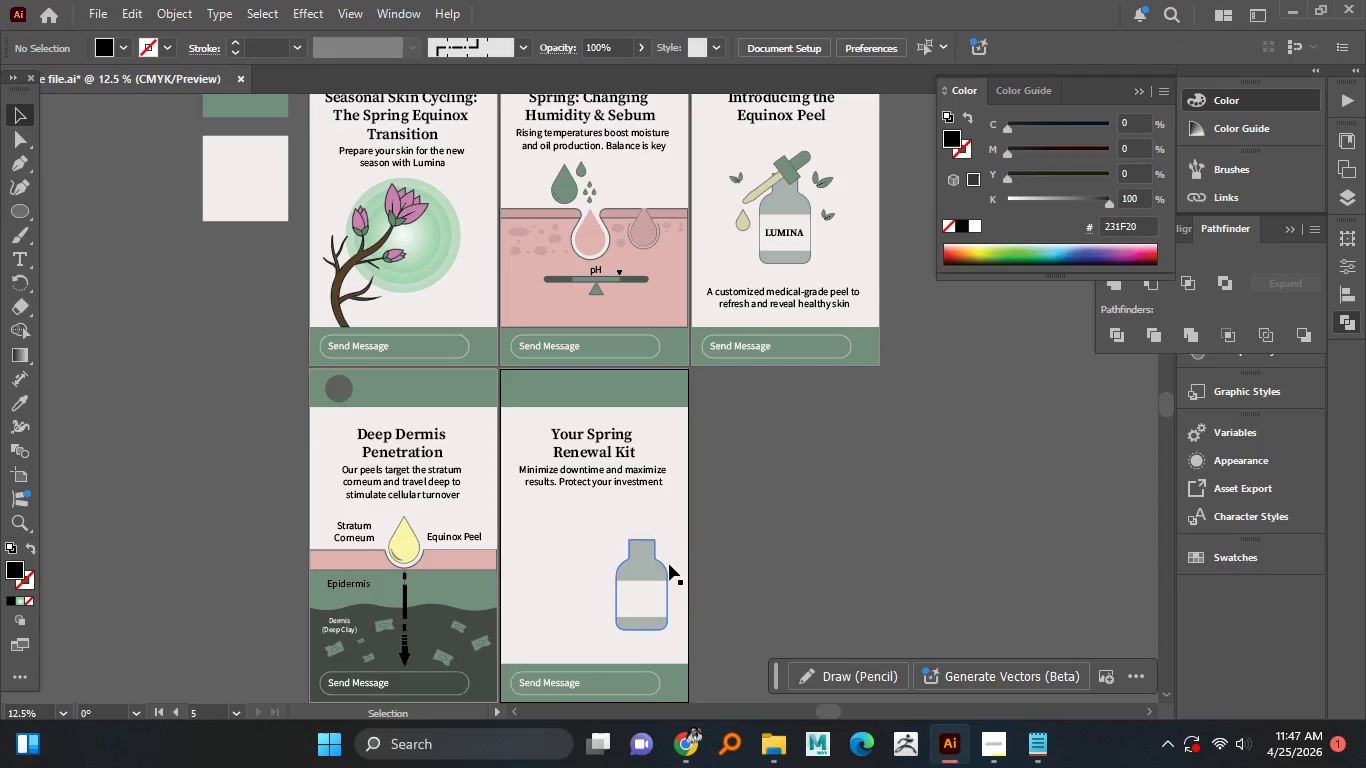 
hold_key(key=AltLeft, duration=0.8)
 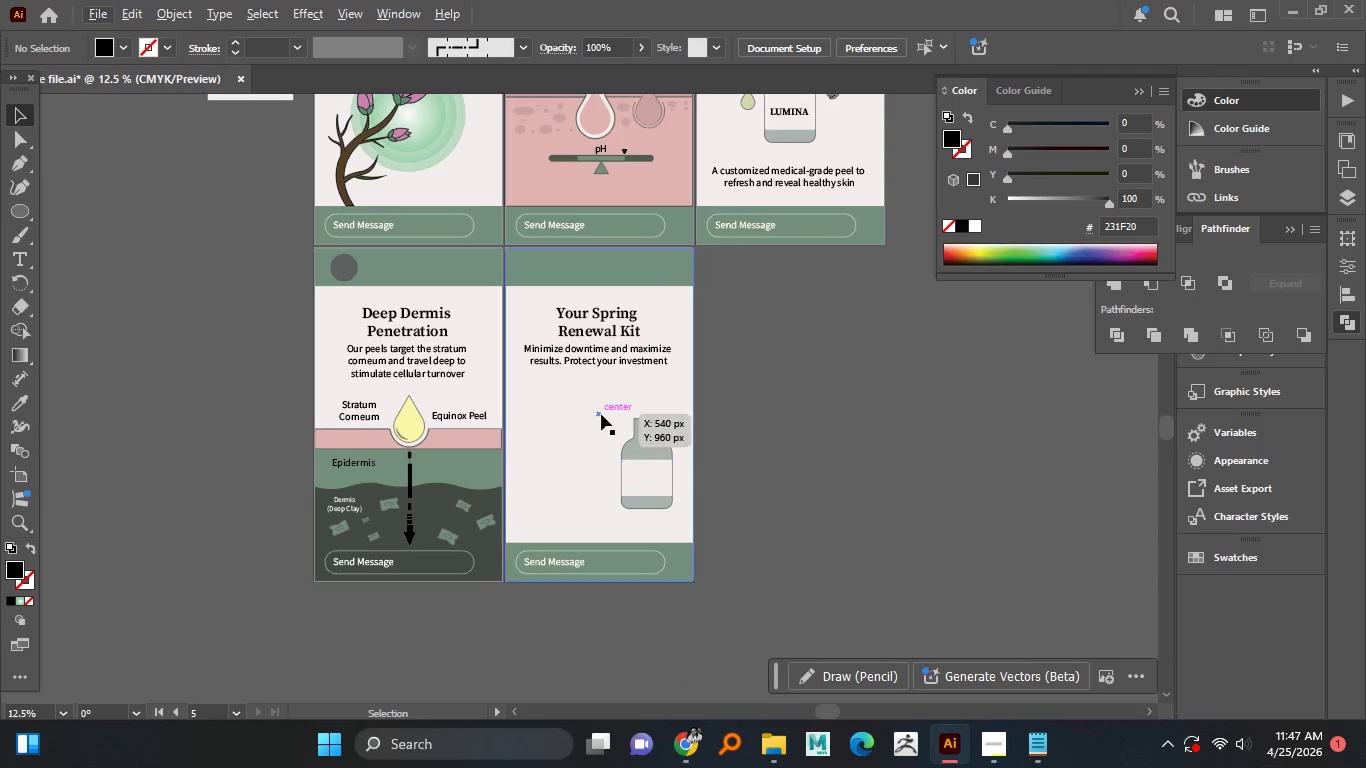 
left_click_drag(start_coordinate=[601, 414], to_coordinate=[663, 509])
 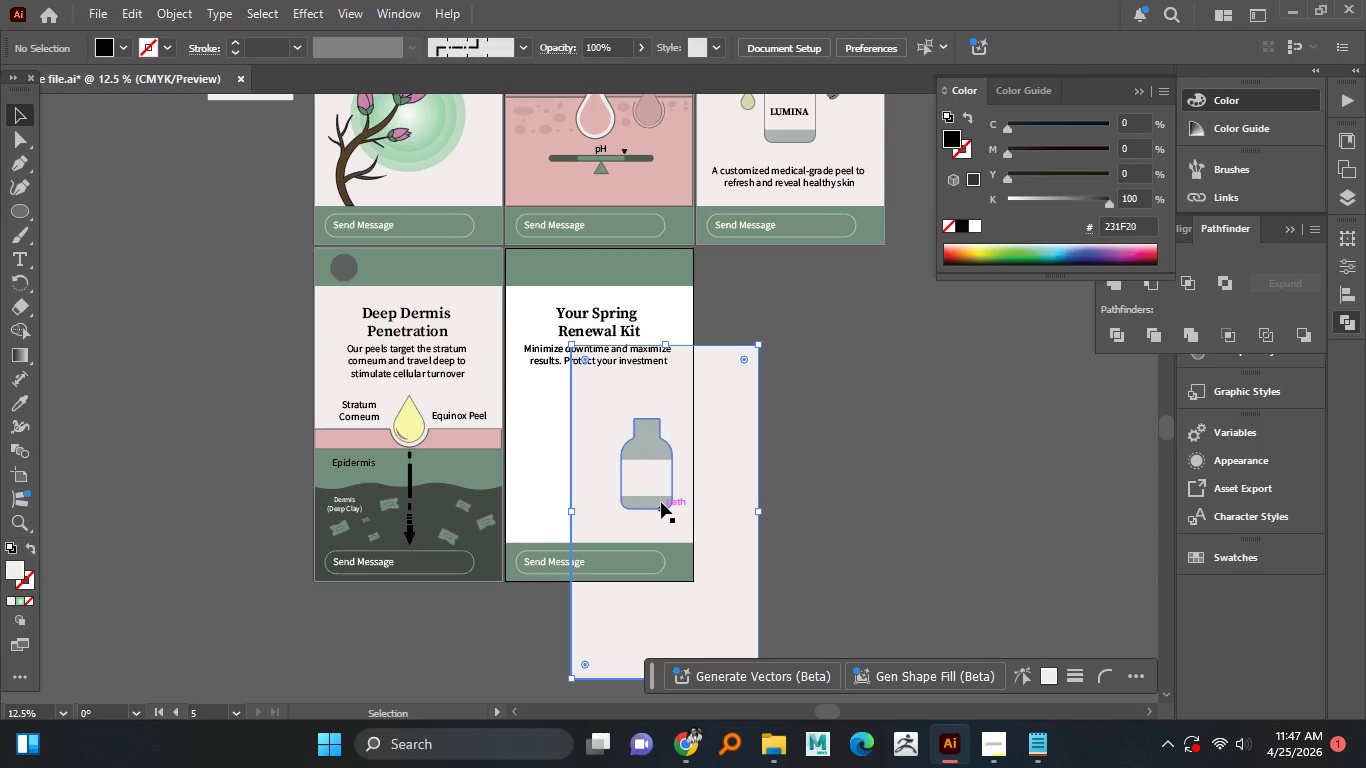 
key(Control+Z)
 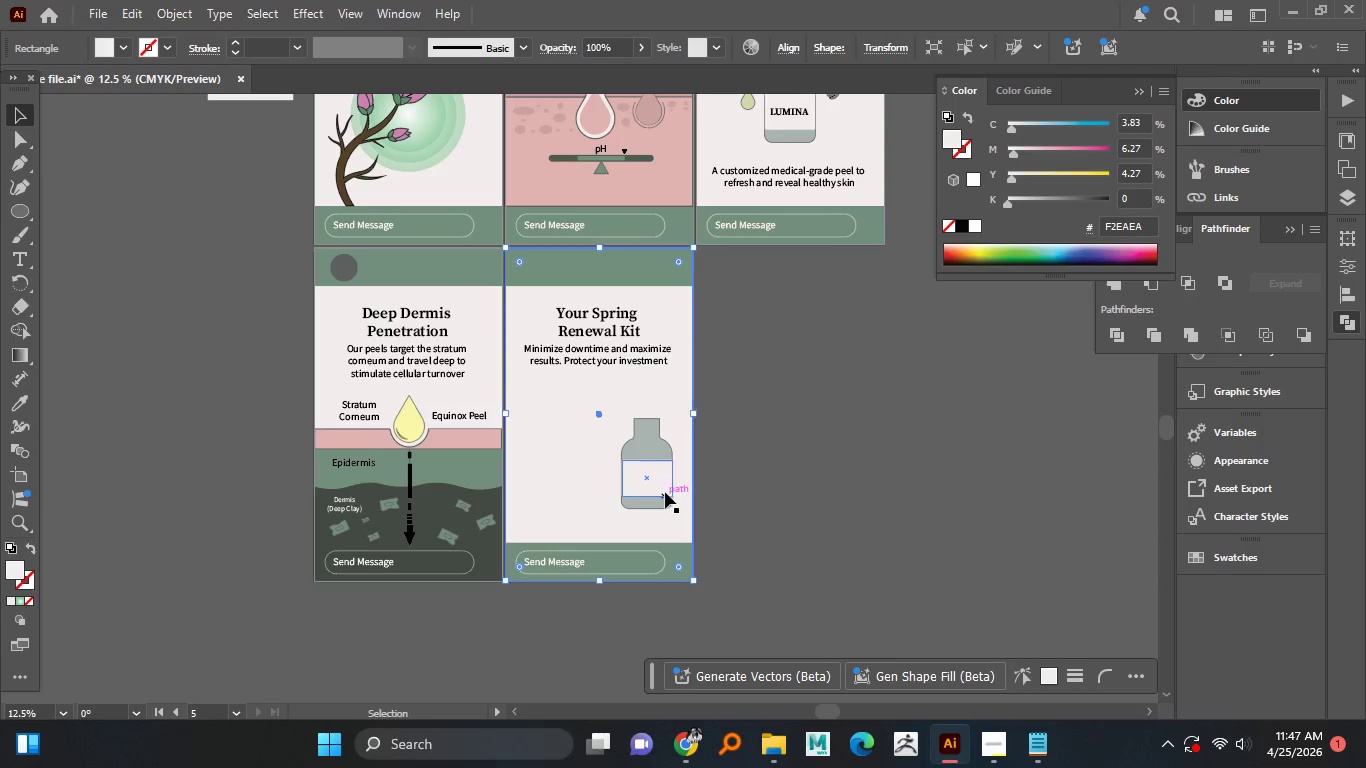 
key(Control+2)
 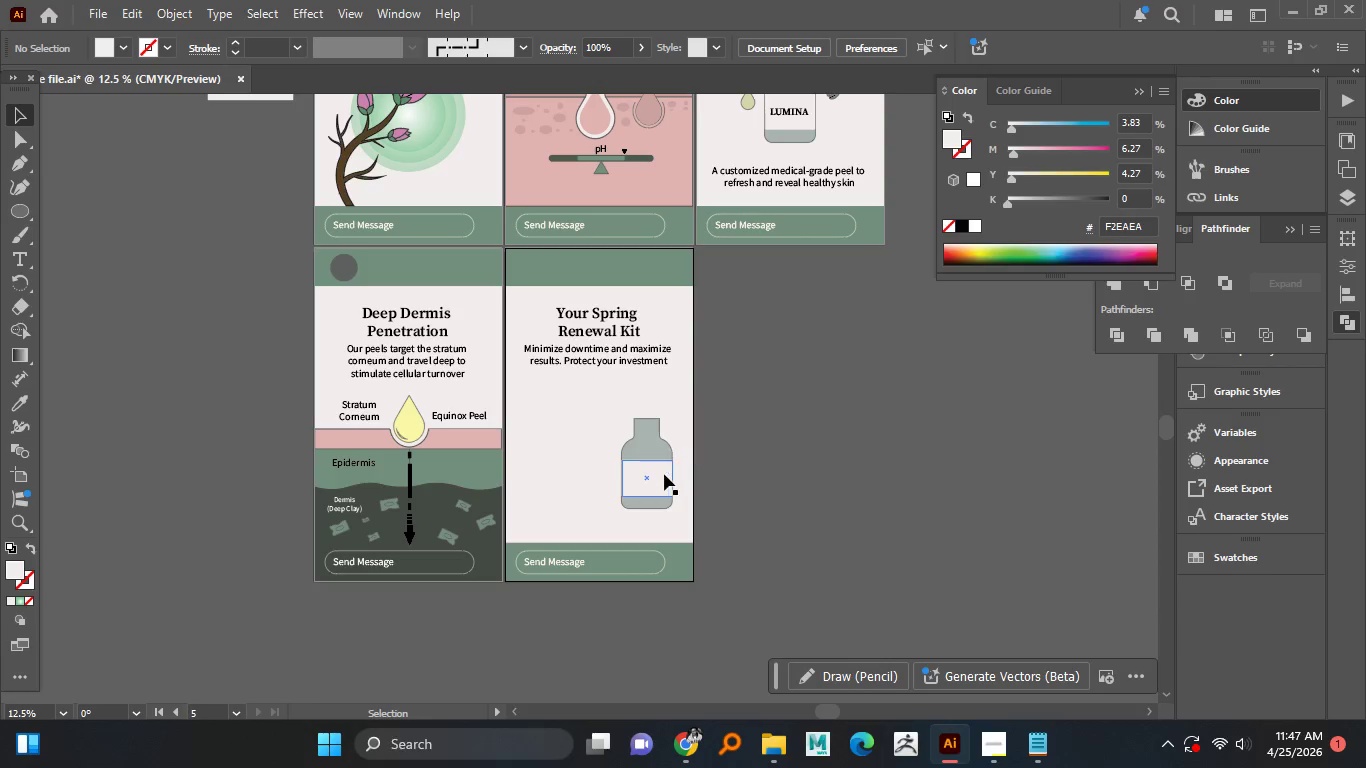 
hold_key(key=AltLeft, duration=1.52)
scroll: coordinate [653, 479], scroll_direction: up, amount: 2.0
 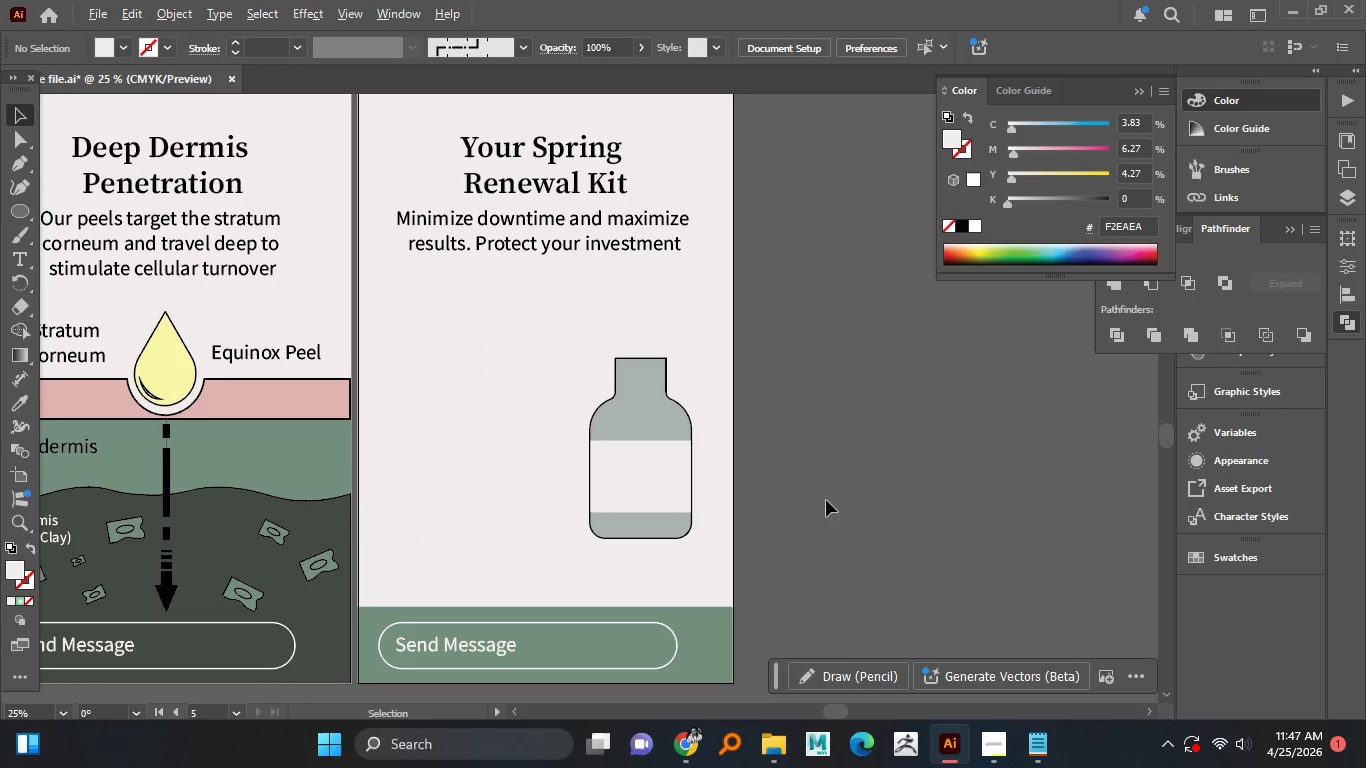 
key(Alt+AltLeft)
 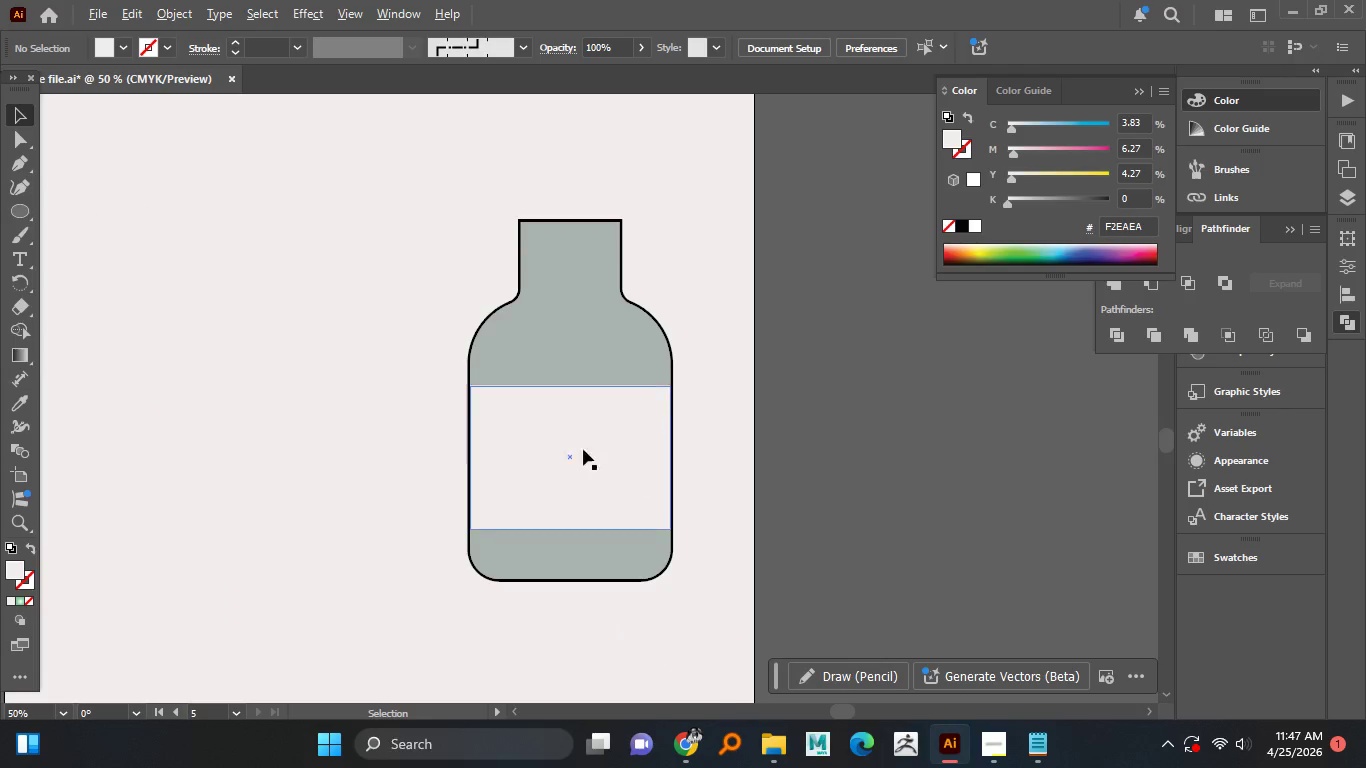 
key(Alt+AltLeft)
 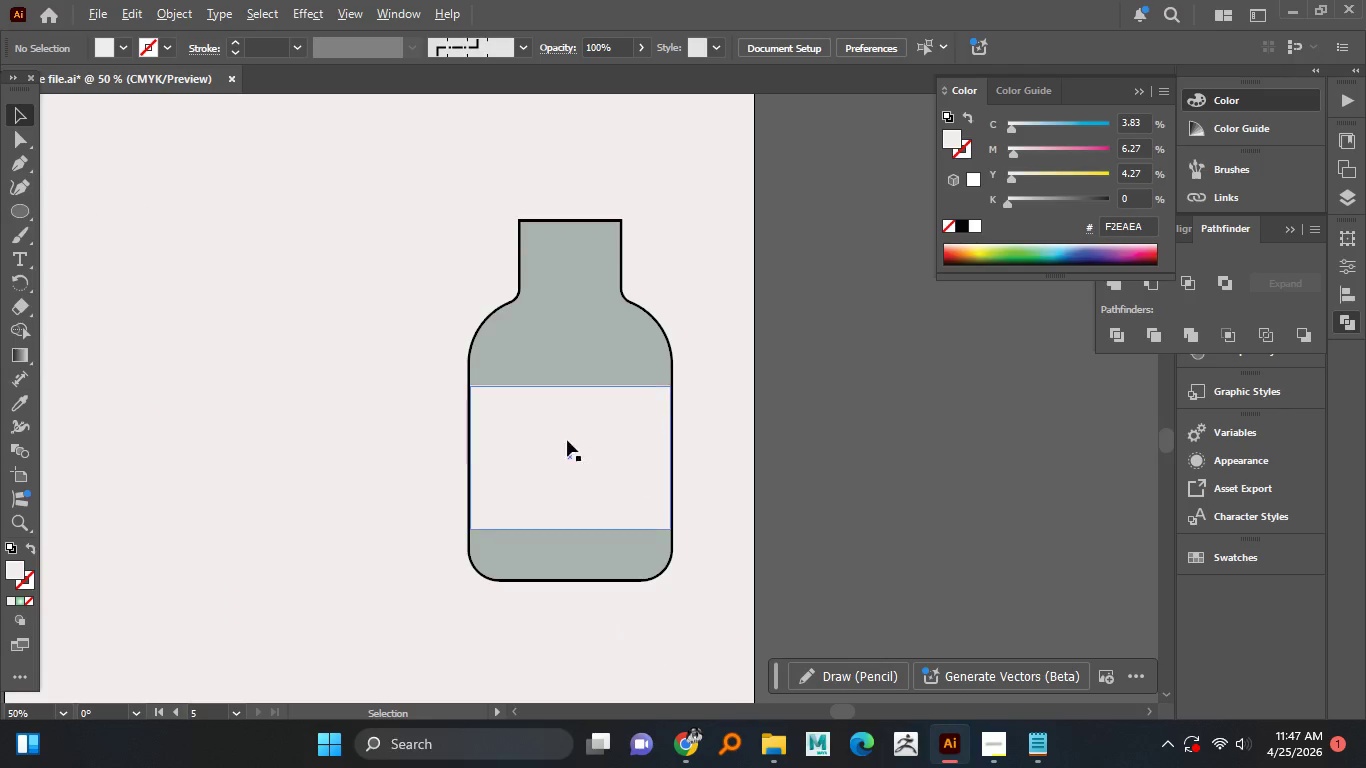 
key(Alt+AltLeft)
 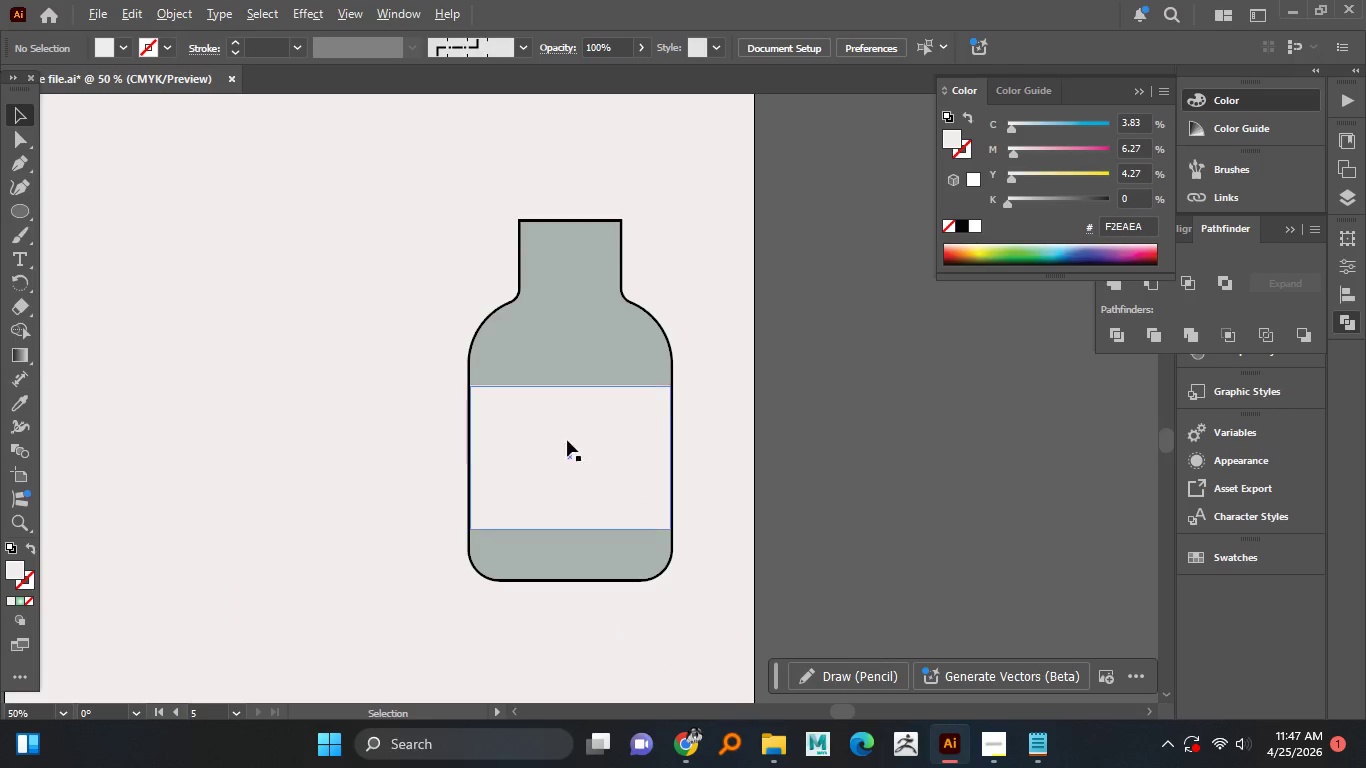 
key(Alt+AltLeft)
 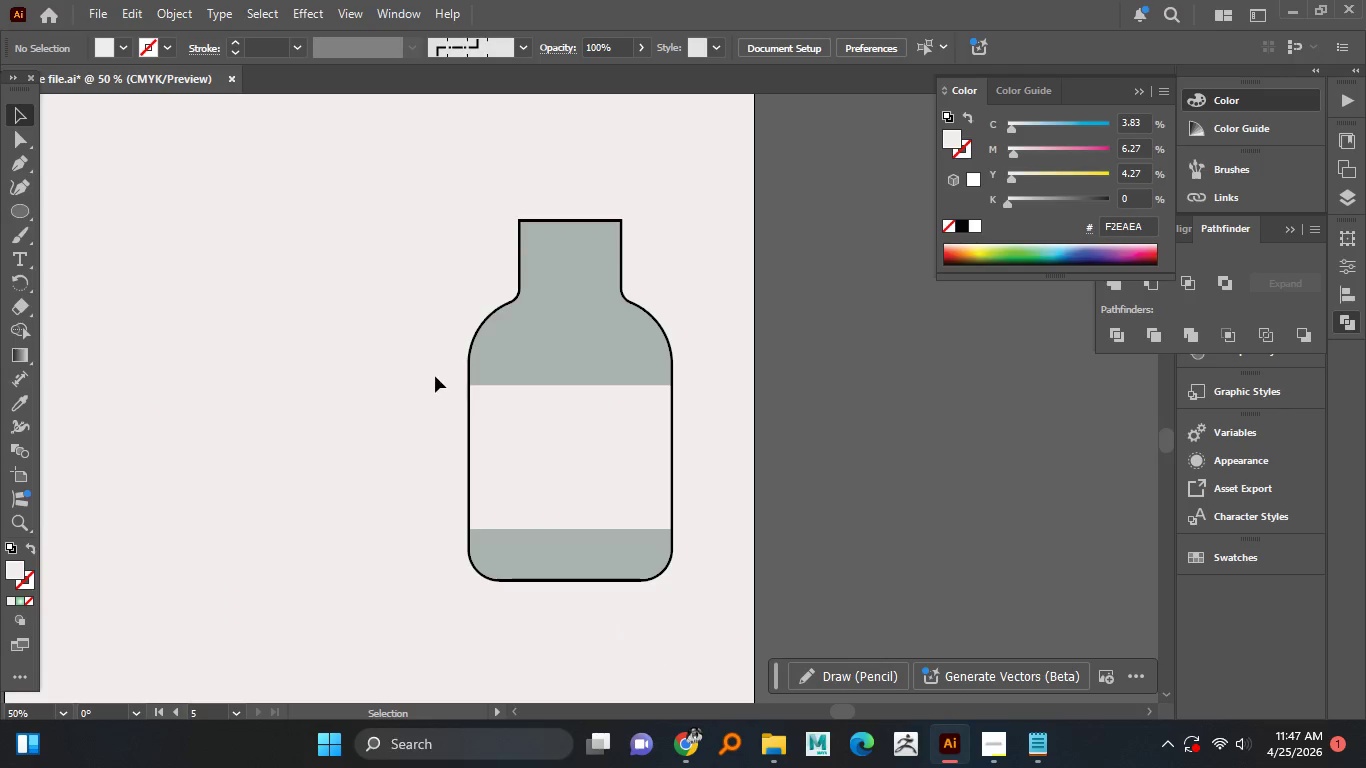 
scroll: coordinate [711, 497], scroll_direction: up, amount: 2.0
 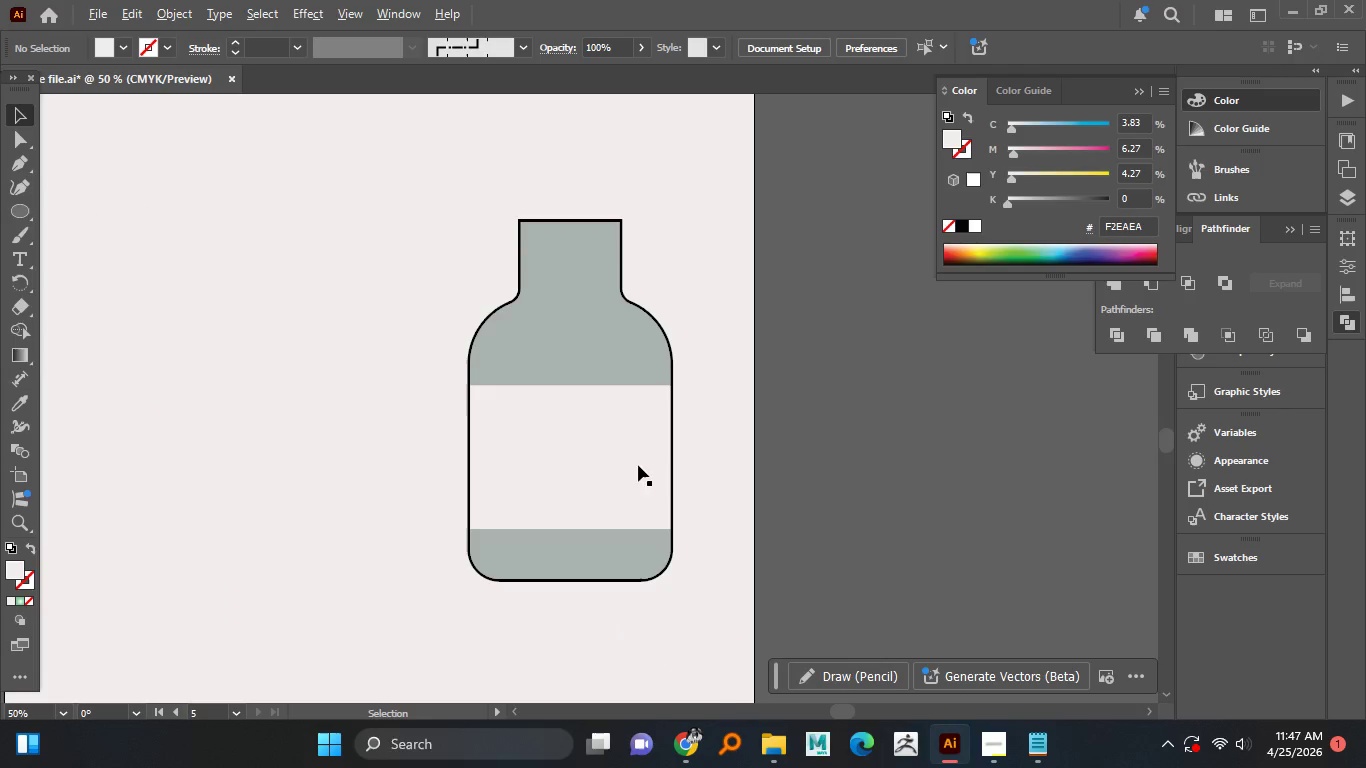 
left_click_drag(start_coordinate=[438, 380], to_coordinate=[654, 548])
 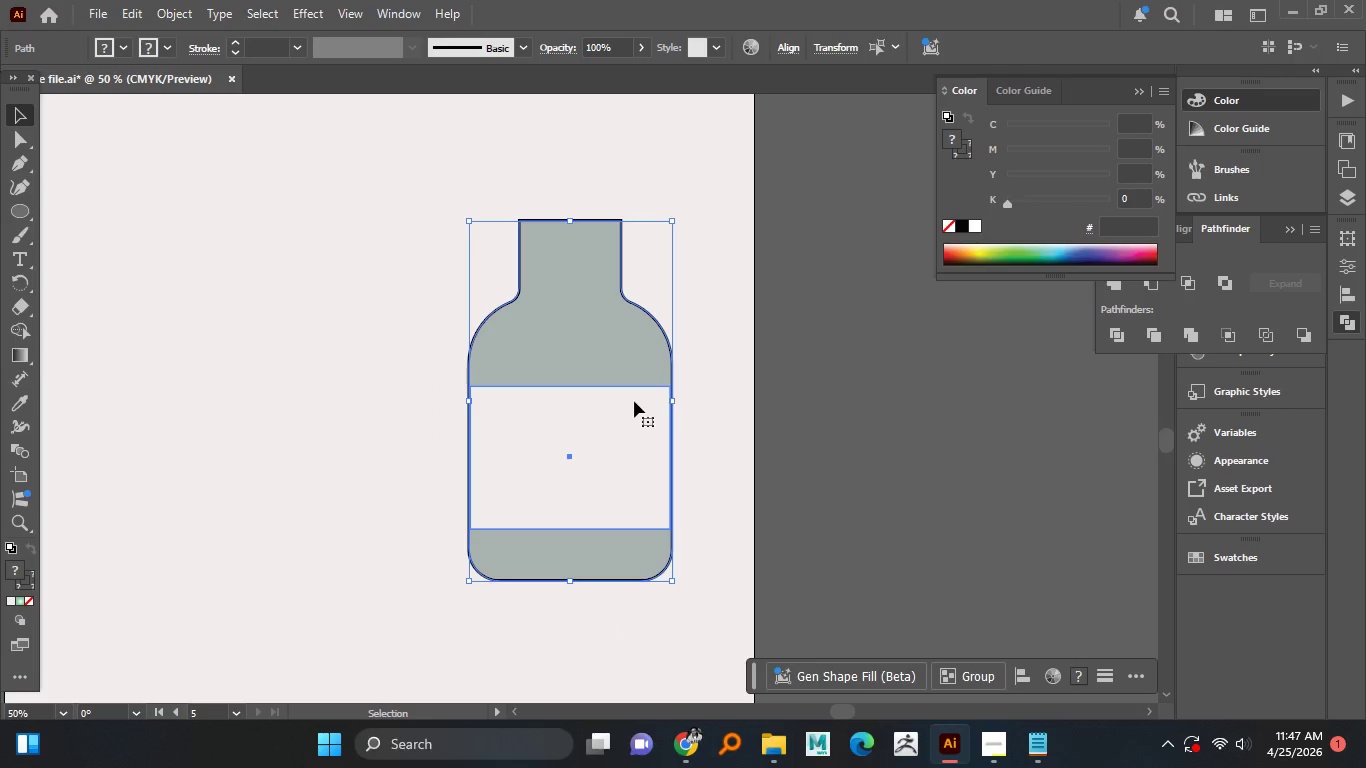 
left_click_drag(start_coordinate=[672, 396], to_coordinate=[601, 403])
 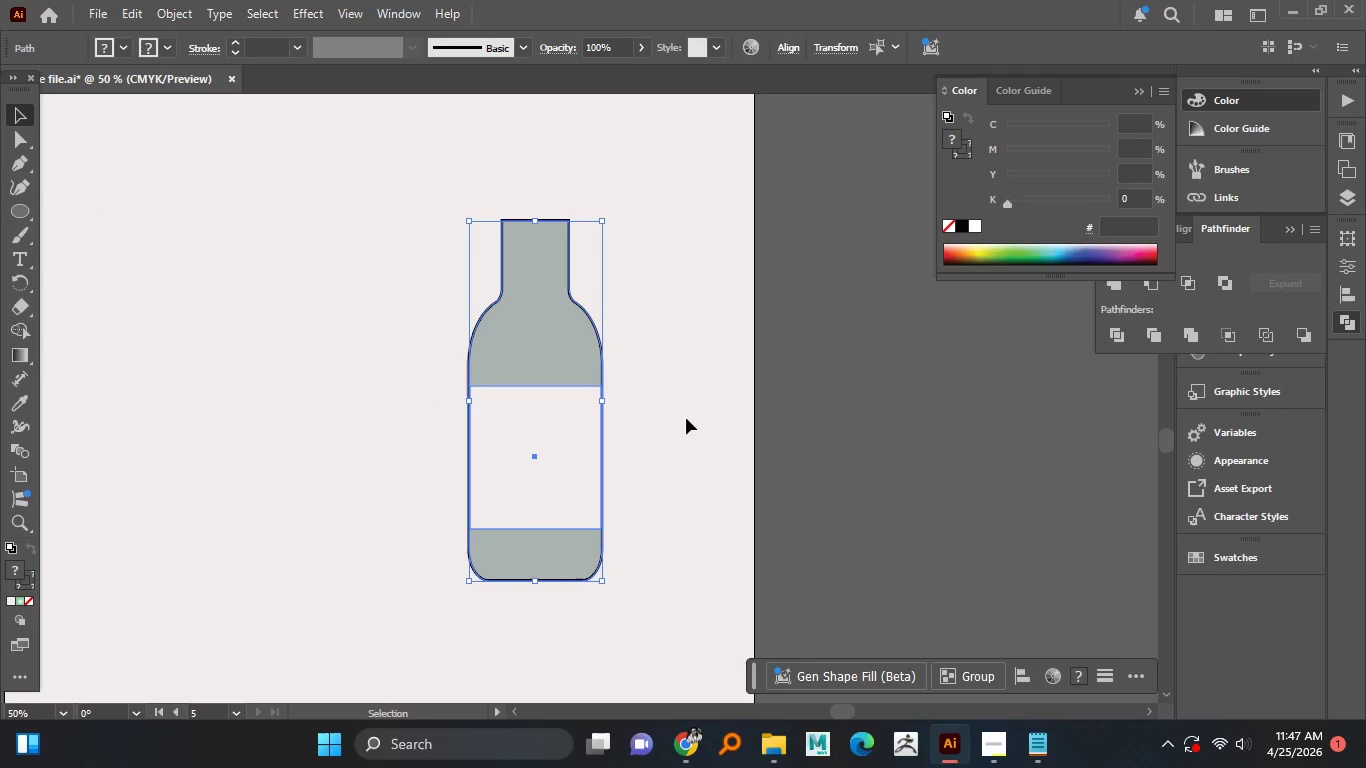 
left_click([682, 417])
 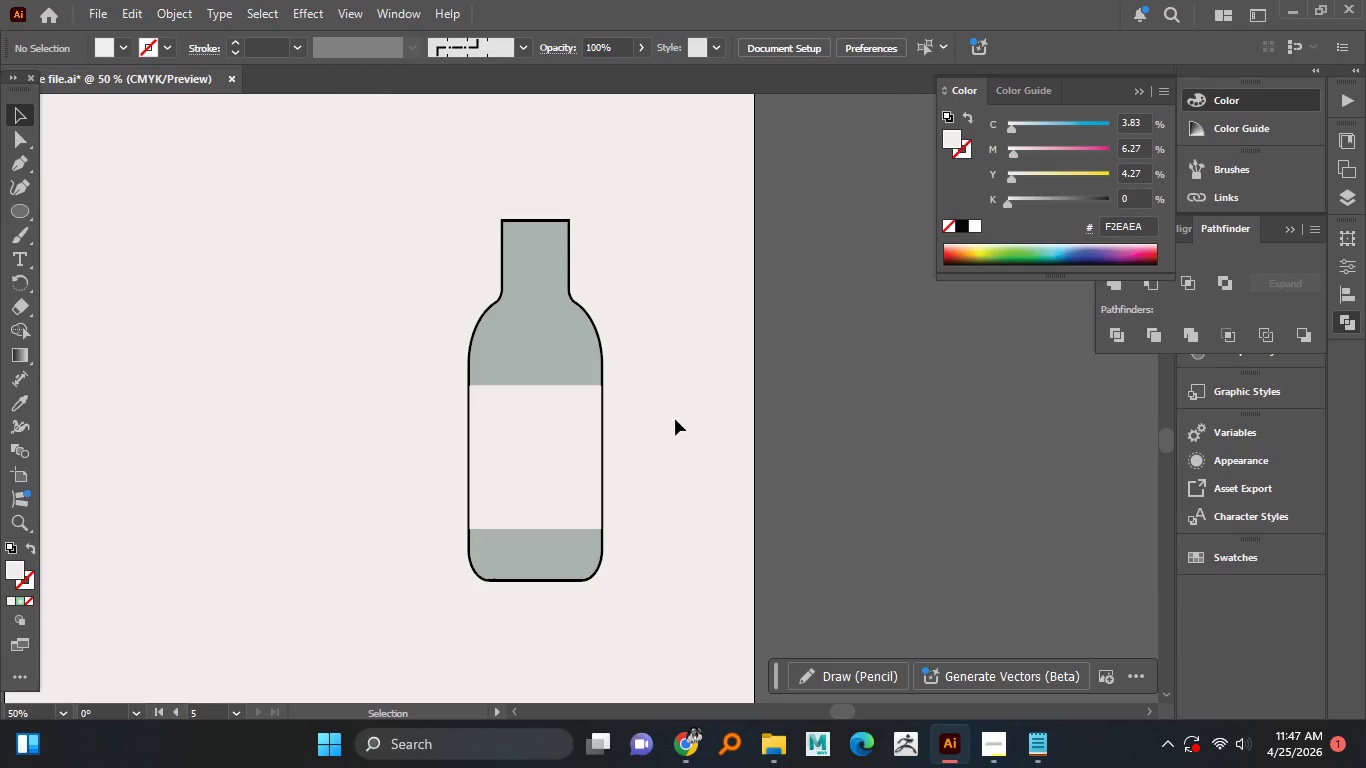 
hold_key(key=AltLeft, duration=1.51)
scroll: coordinate [671, 419], scroll_direction: down, amount: 3.0
 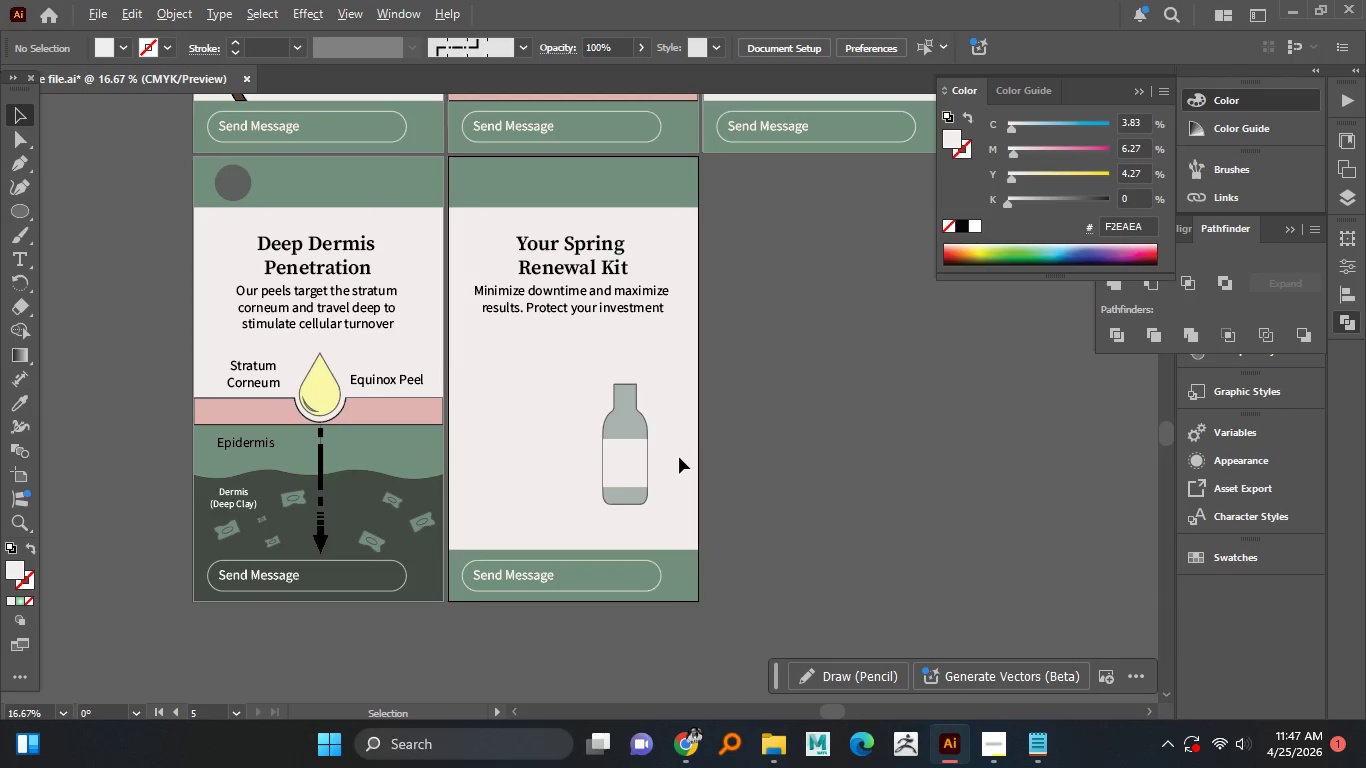 
hold_key(key=AltLeft, duration=1.5)
scroll: coordinate [679, 457], scroll_direction: none, amount: 0.0
 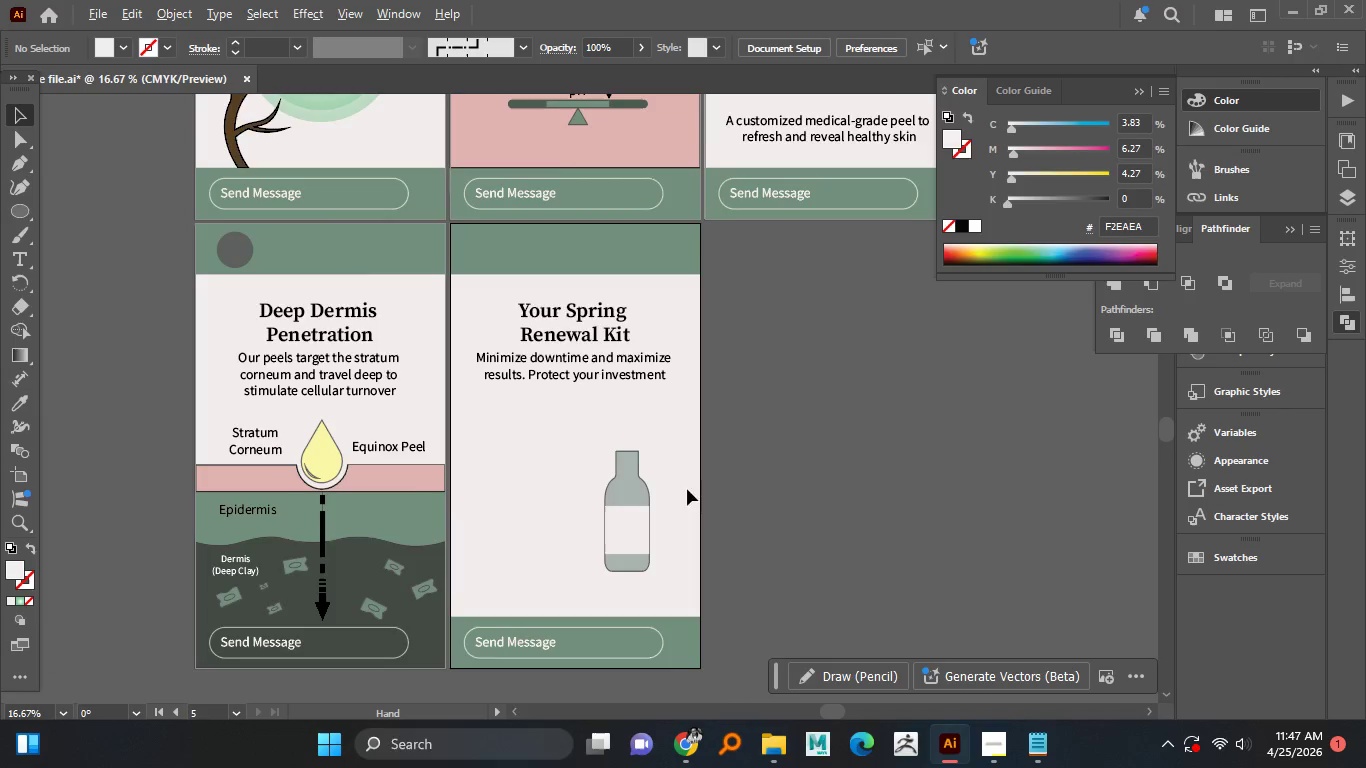 
hold_key(key=AltLeft, duration=1.08)
 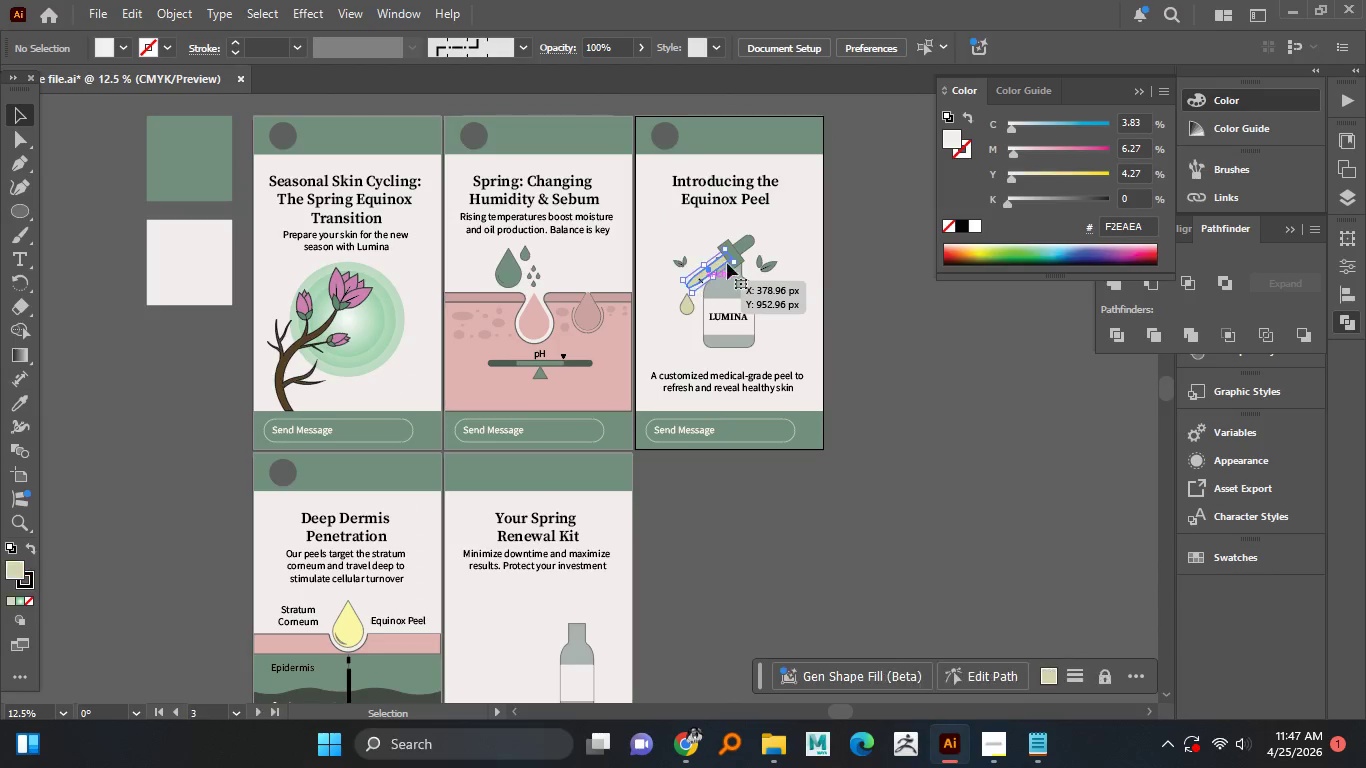 
scroll: coordinate [719, 377], scroll_direction: down, amount: 2.0
 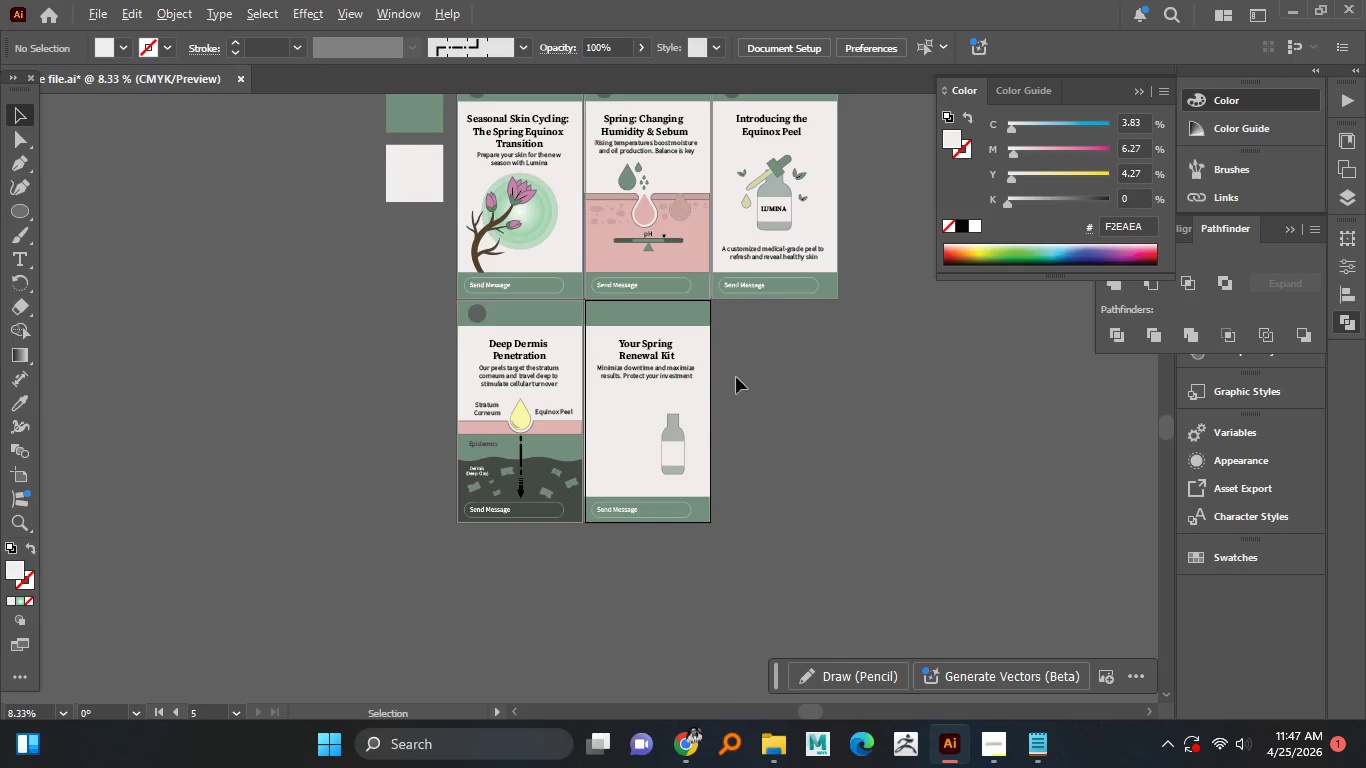 
scroll: coordinate [740, 308], scroll_direction: up, amount: 1.0
 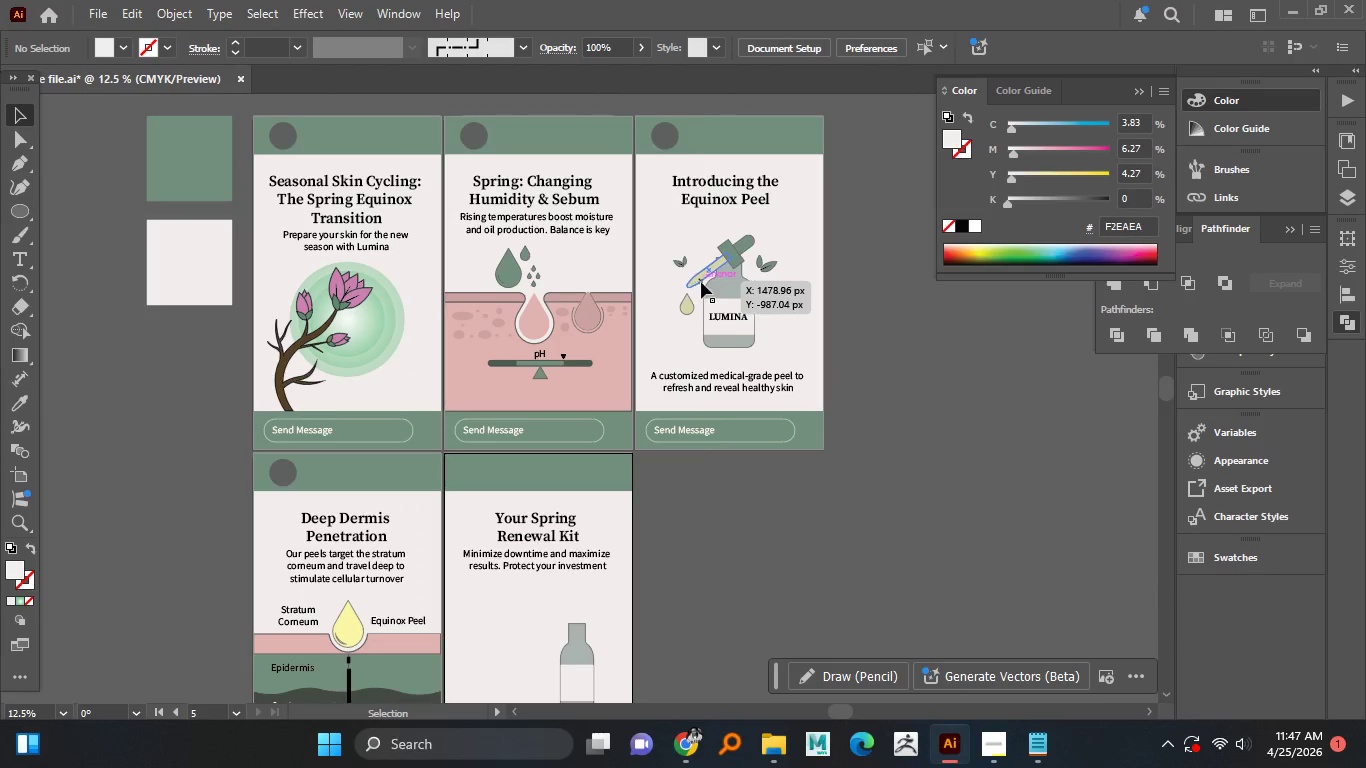 
left_click([701, 281])
 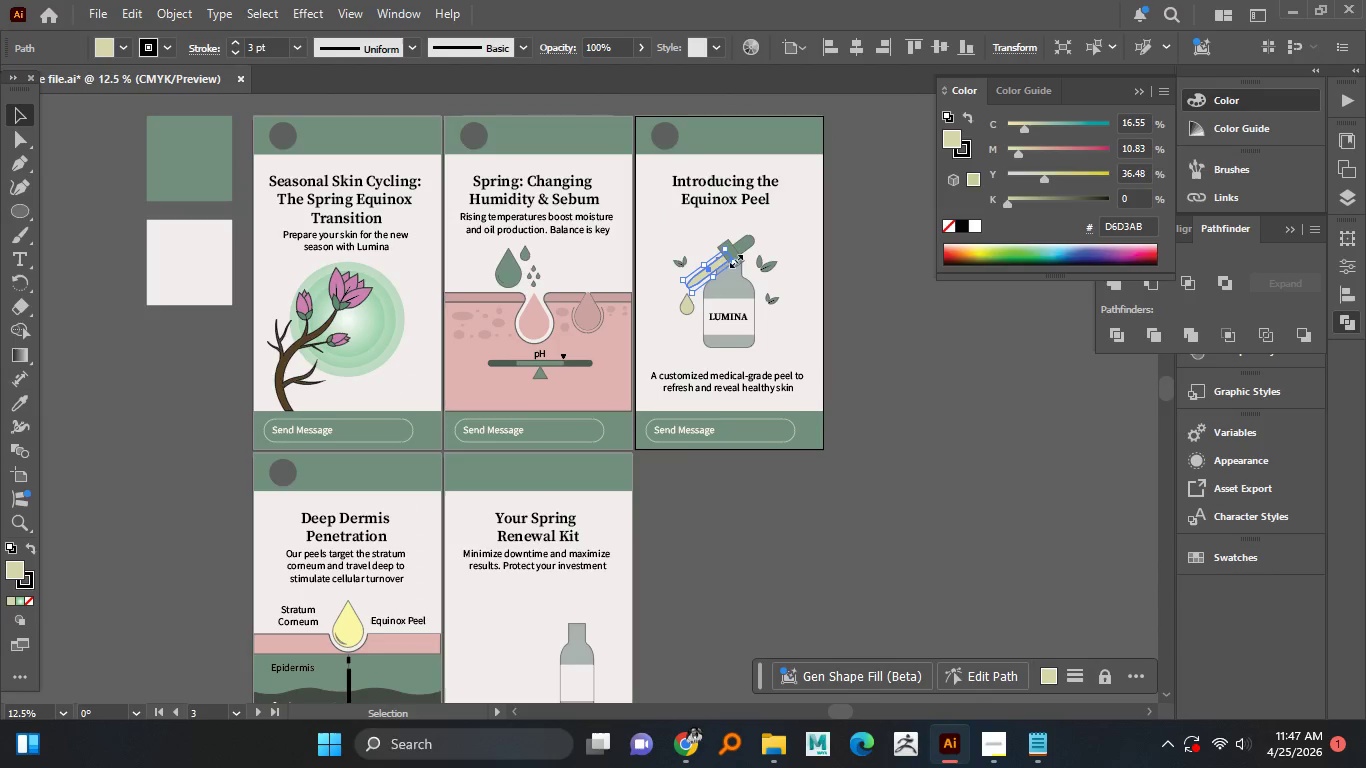 
hold_key(key=ShiftLeft, duration=0.5)
 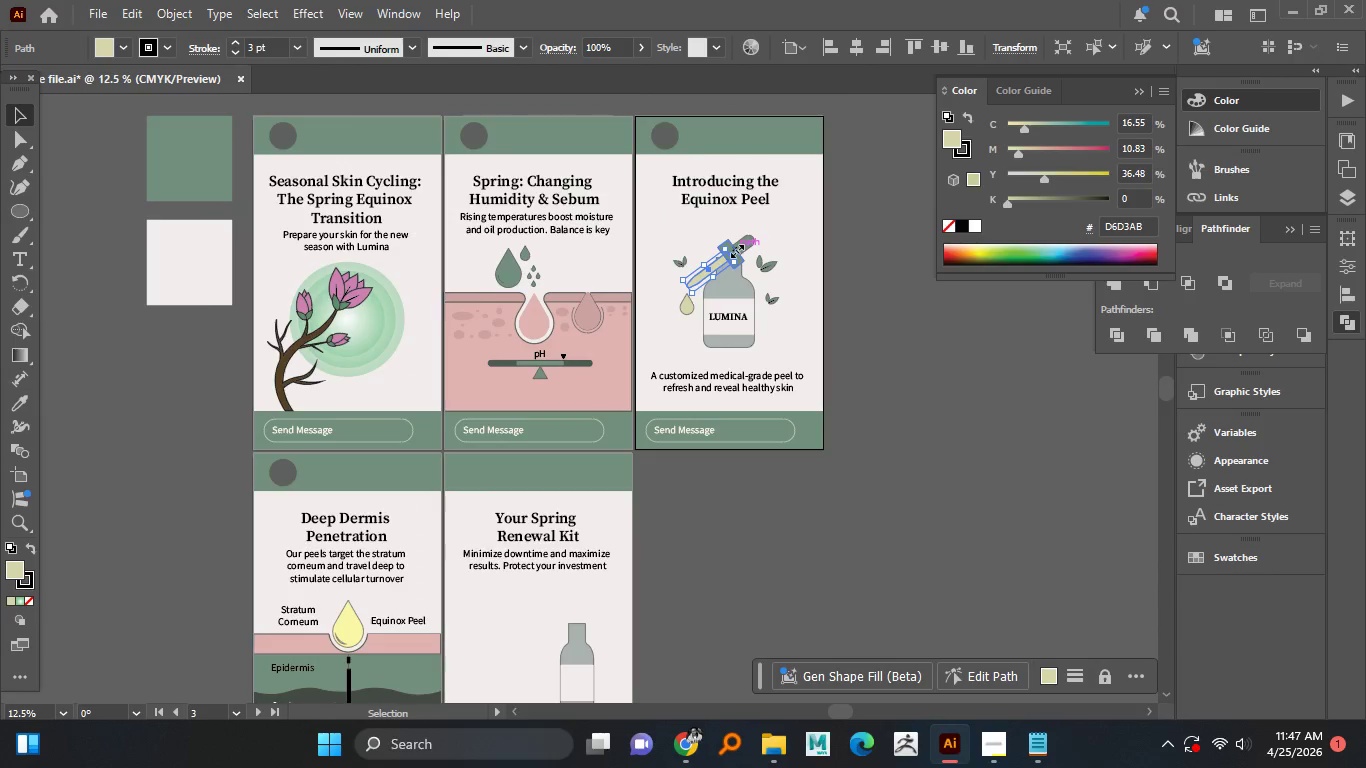 
hold_key(key=AltLeft, duration=0.53)
 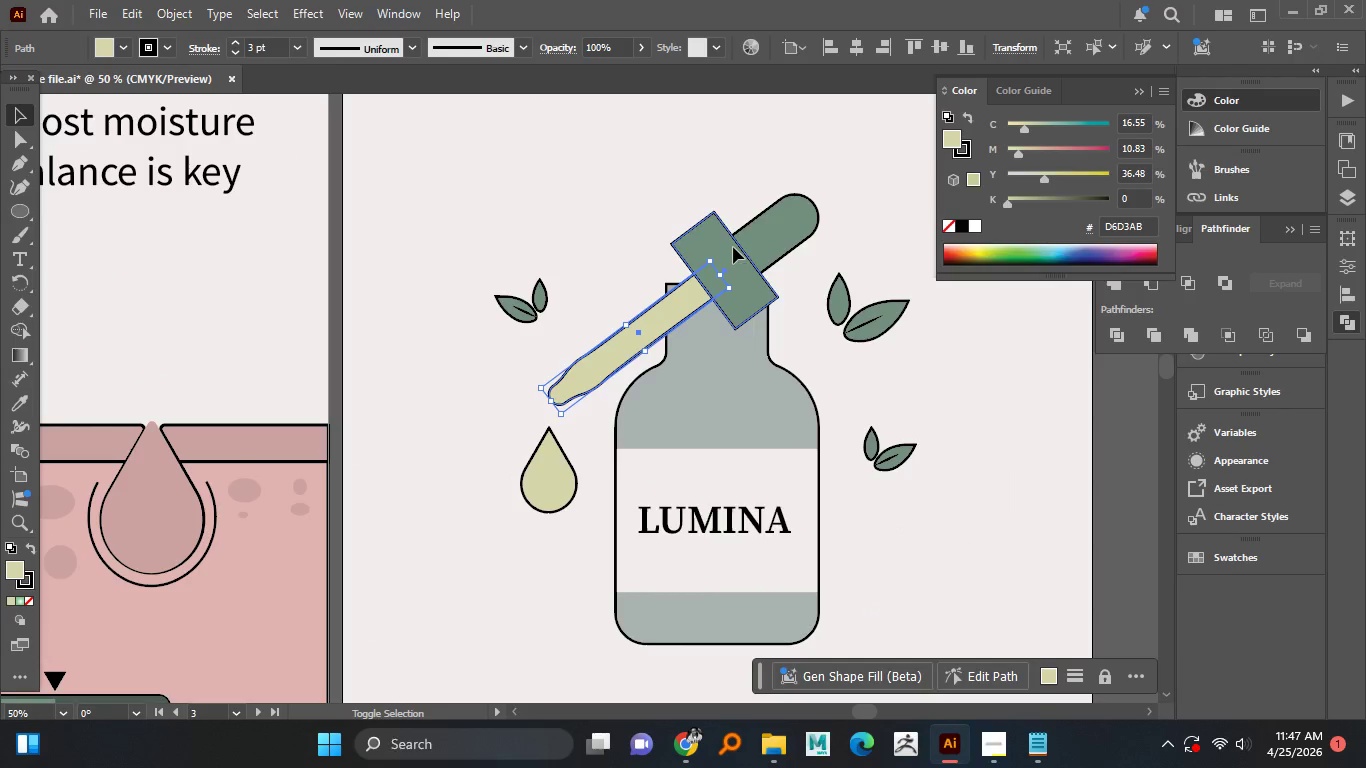 
hold_key(key=ShiftLeft, duration=1.23)
 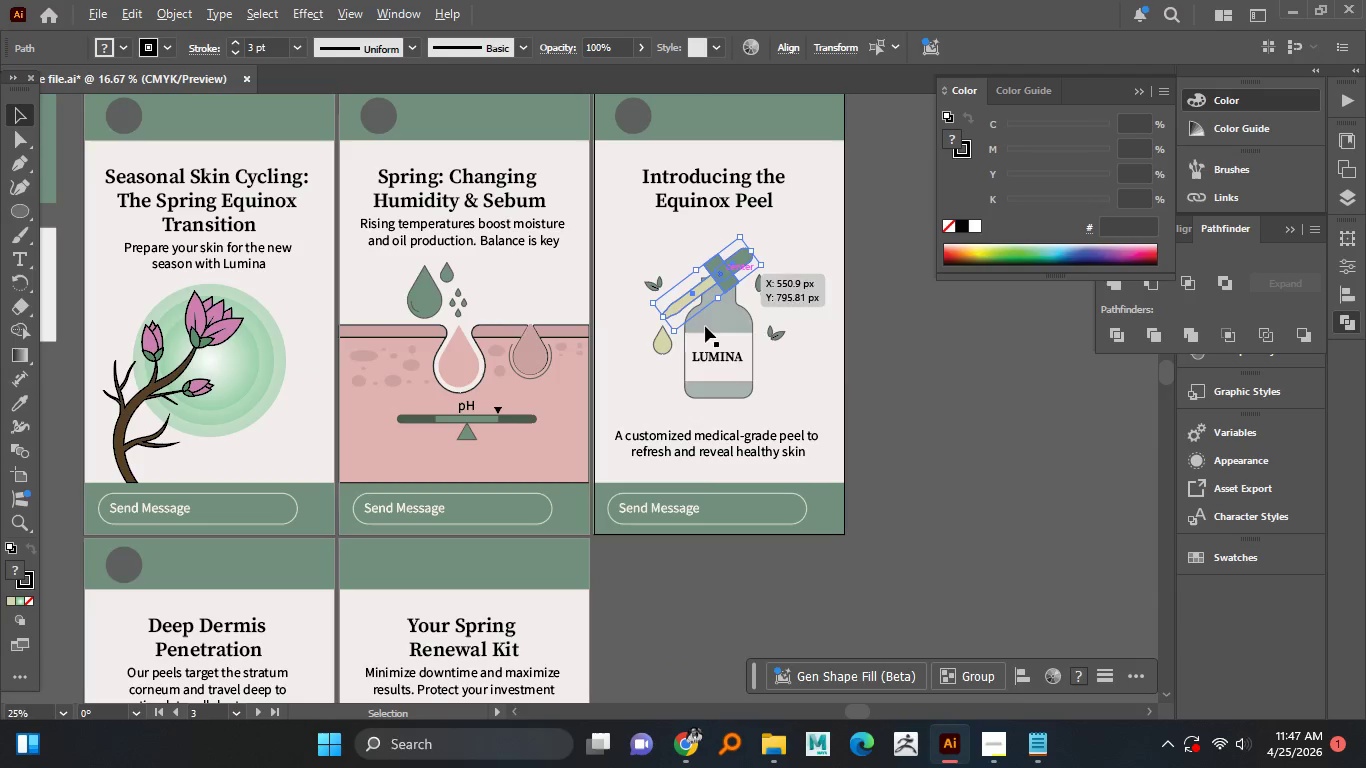 
scroll: coordinate [733, 249], scroll_direction: up, amount: 4.0
 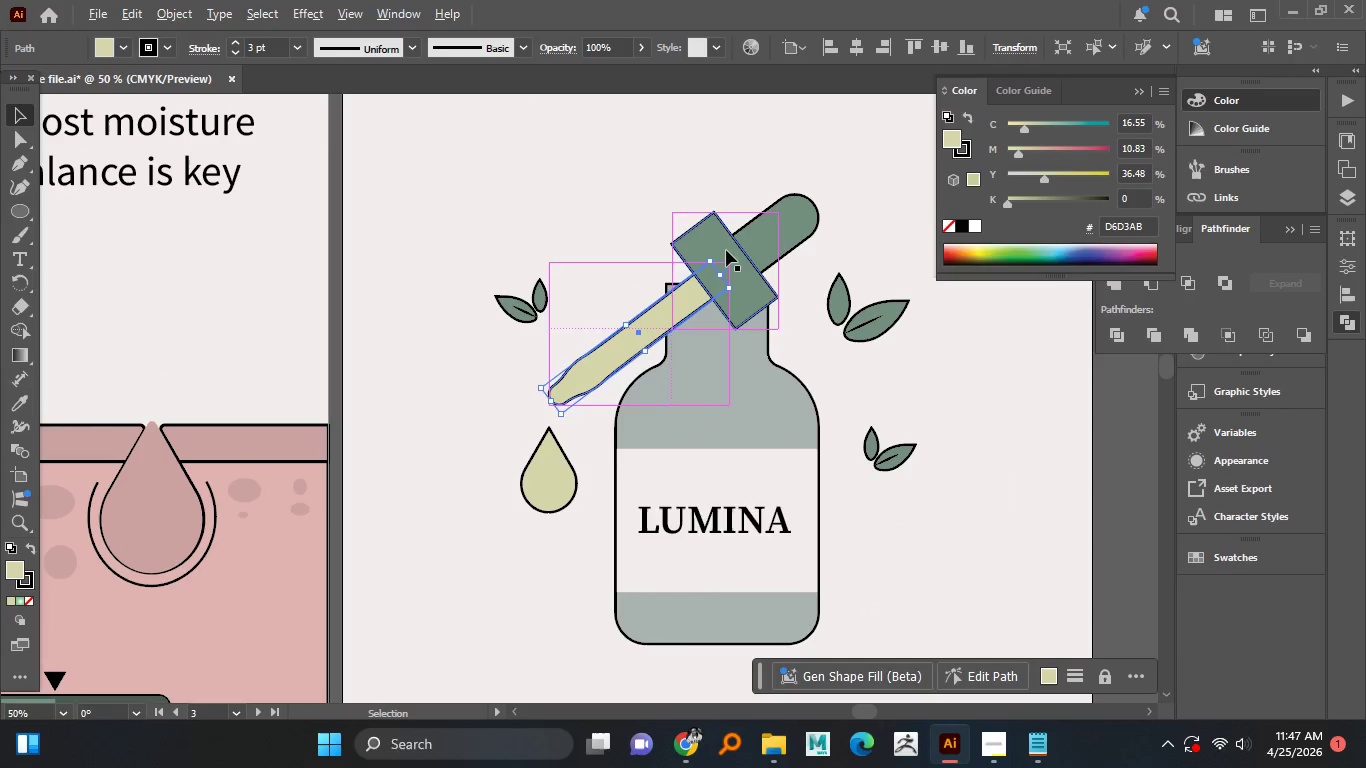 
left_click([733, 247])
 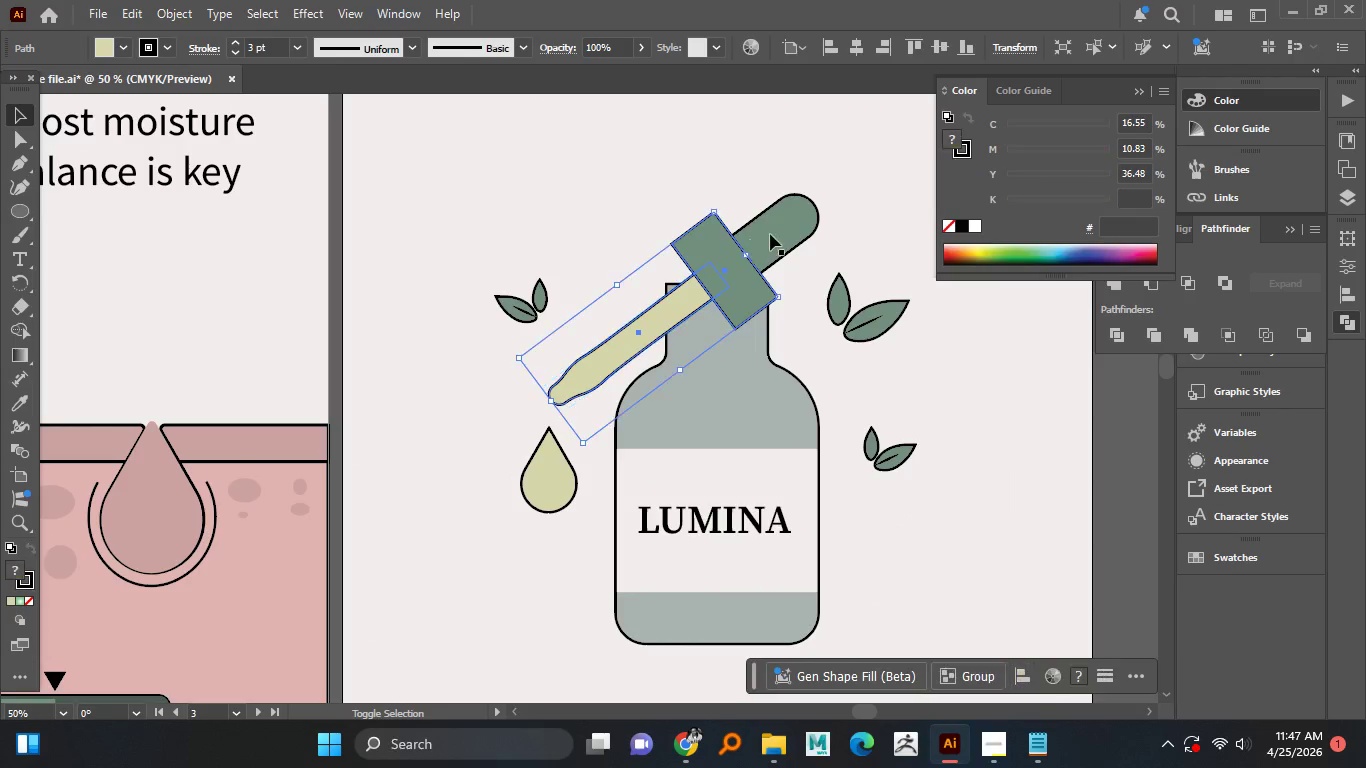 
double_click([778, 231])
 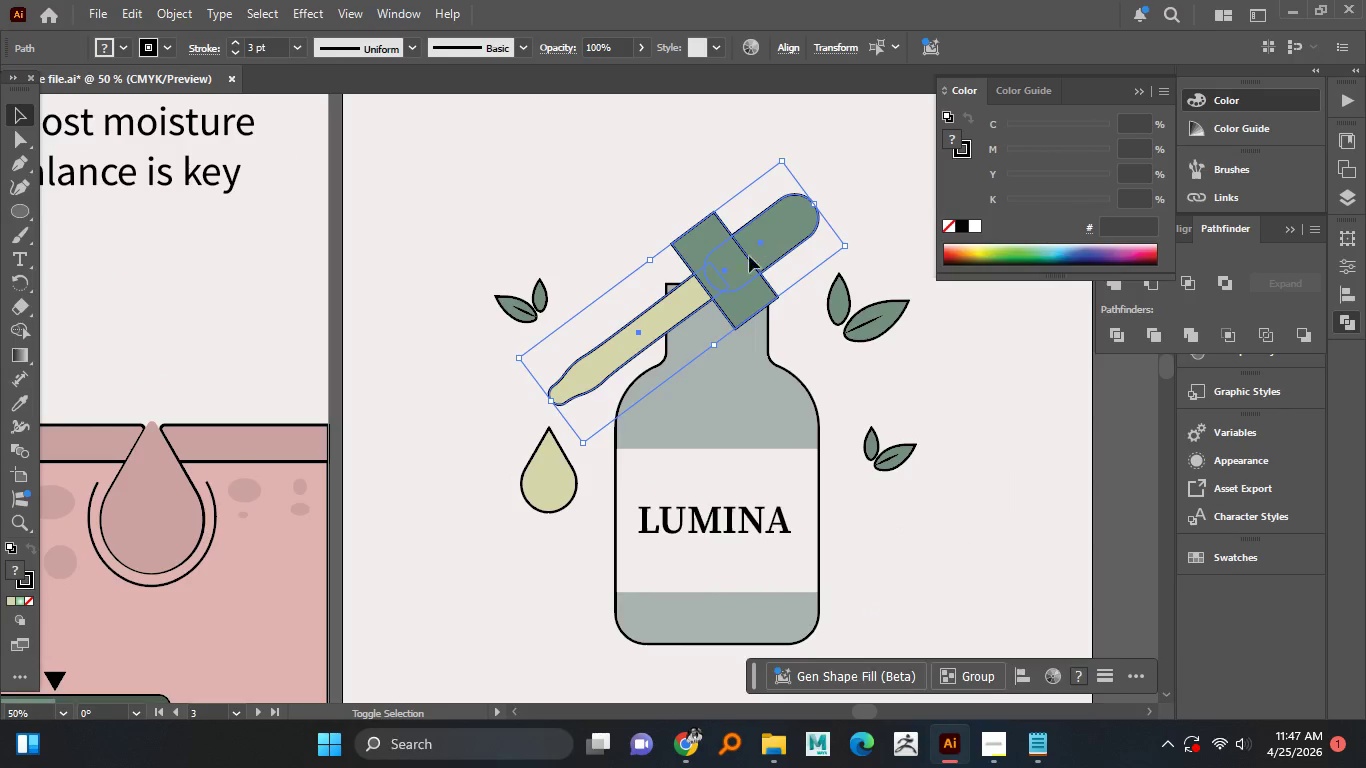 
hold_key(key=AltLeft, duration=1.24)
scroll: coordinate [717, 277], scroll_direction: down, amount: 3.0
 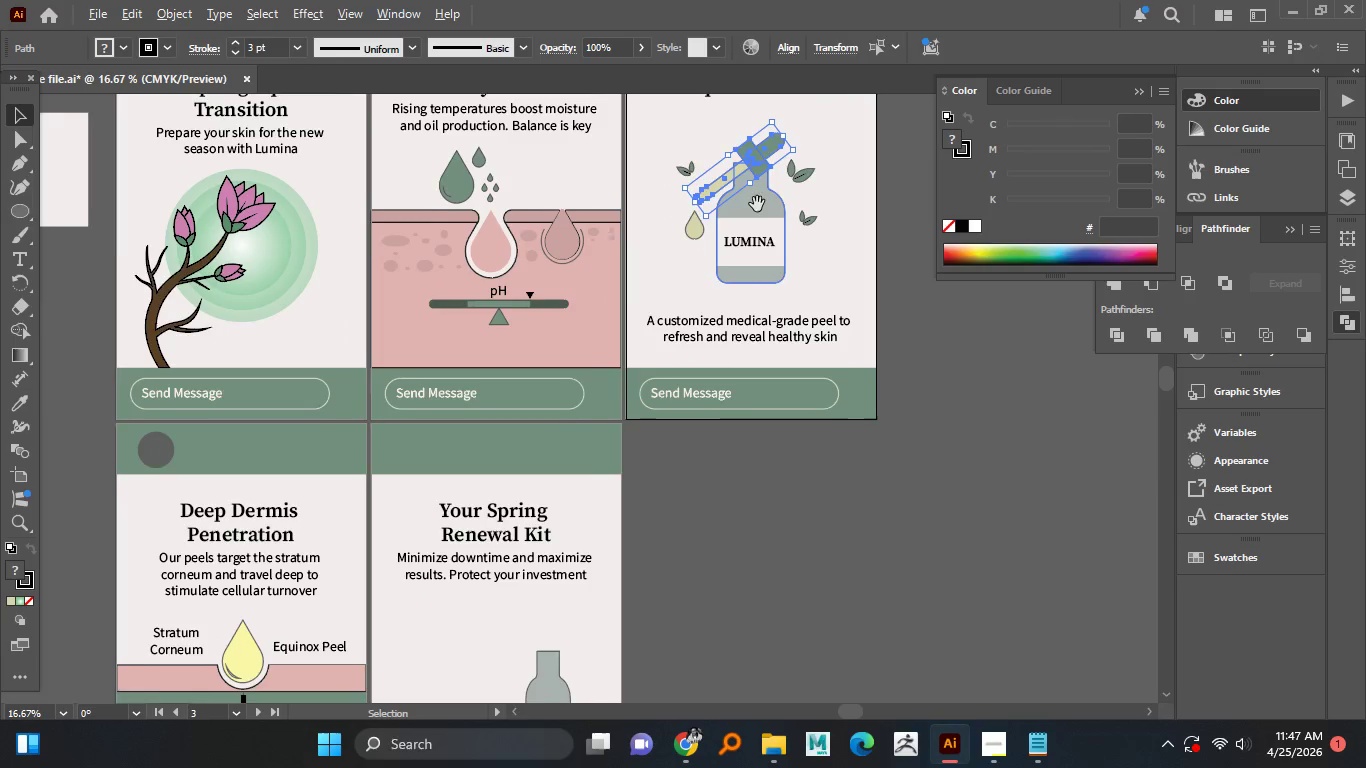 
hold_key(key=AltLeft, duration=1.5)
left_click_drag(start_coordinate=[759, 168], to_coordinate=[562, 645])
 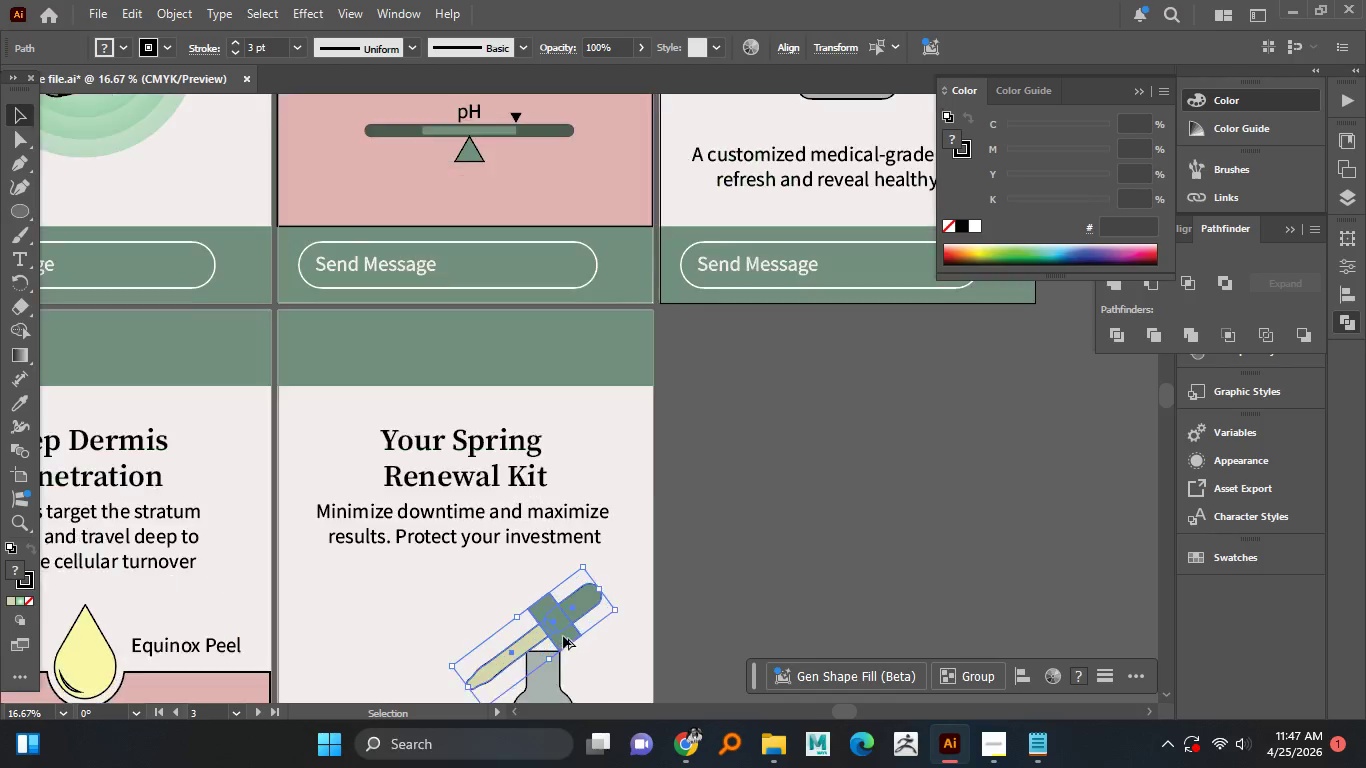 
hold_key(key=AltLeft, duration=1.5)
 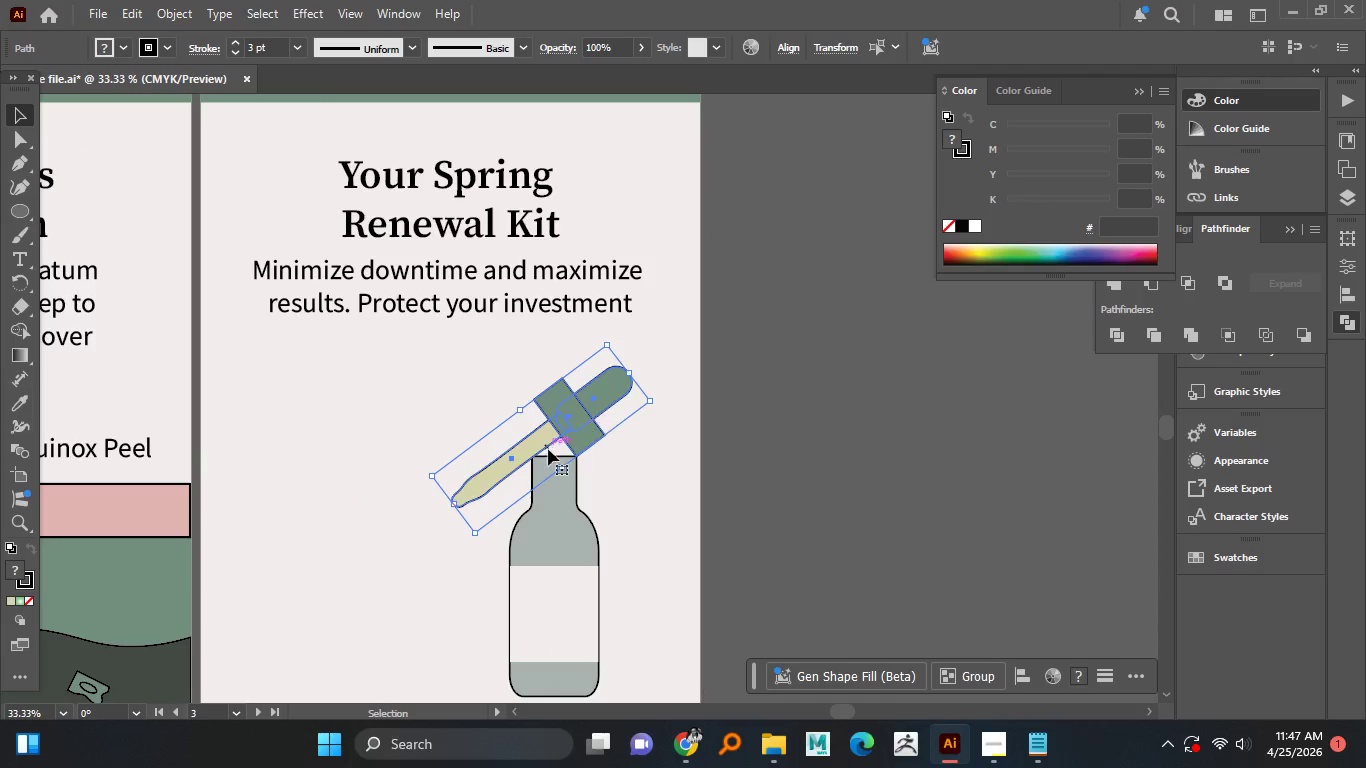 
key(Alt+AltLeft)
 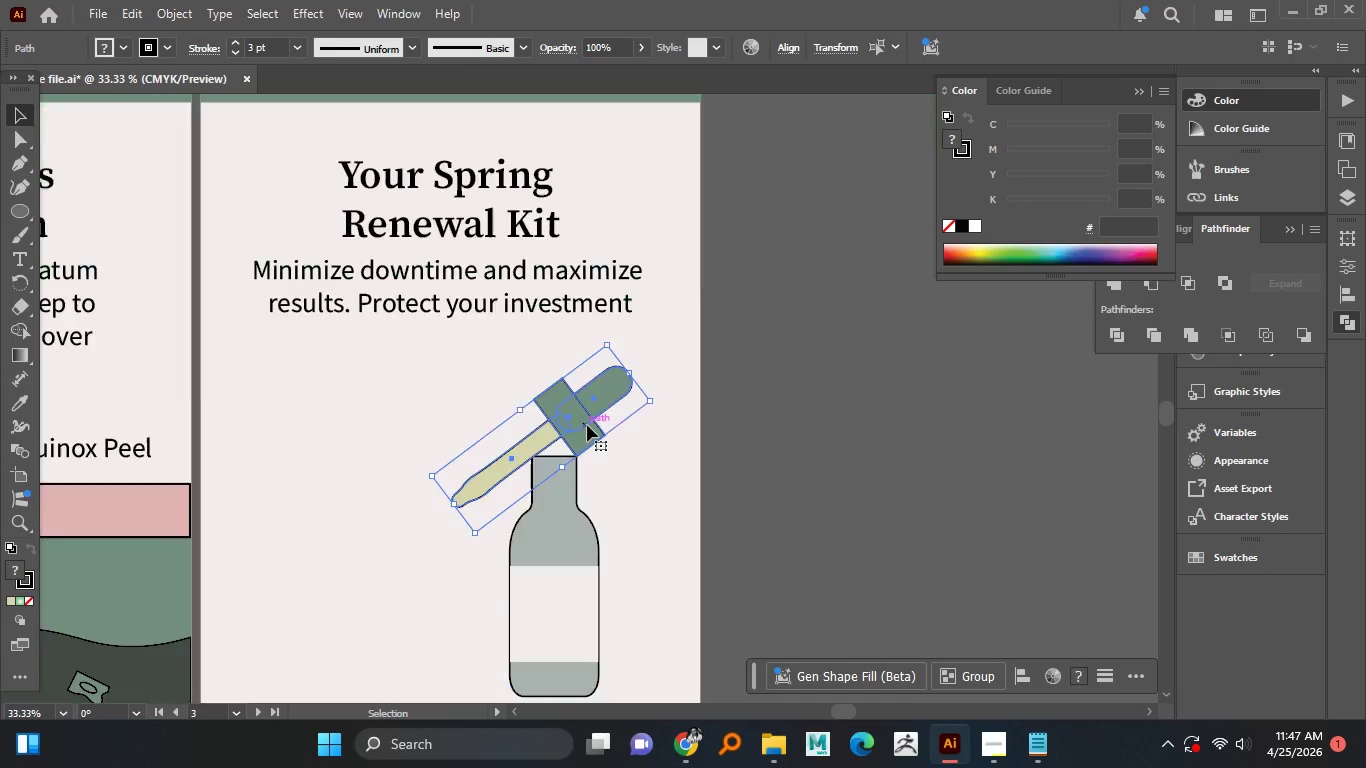 
key(Alt+AltLeft)
 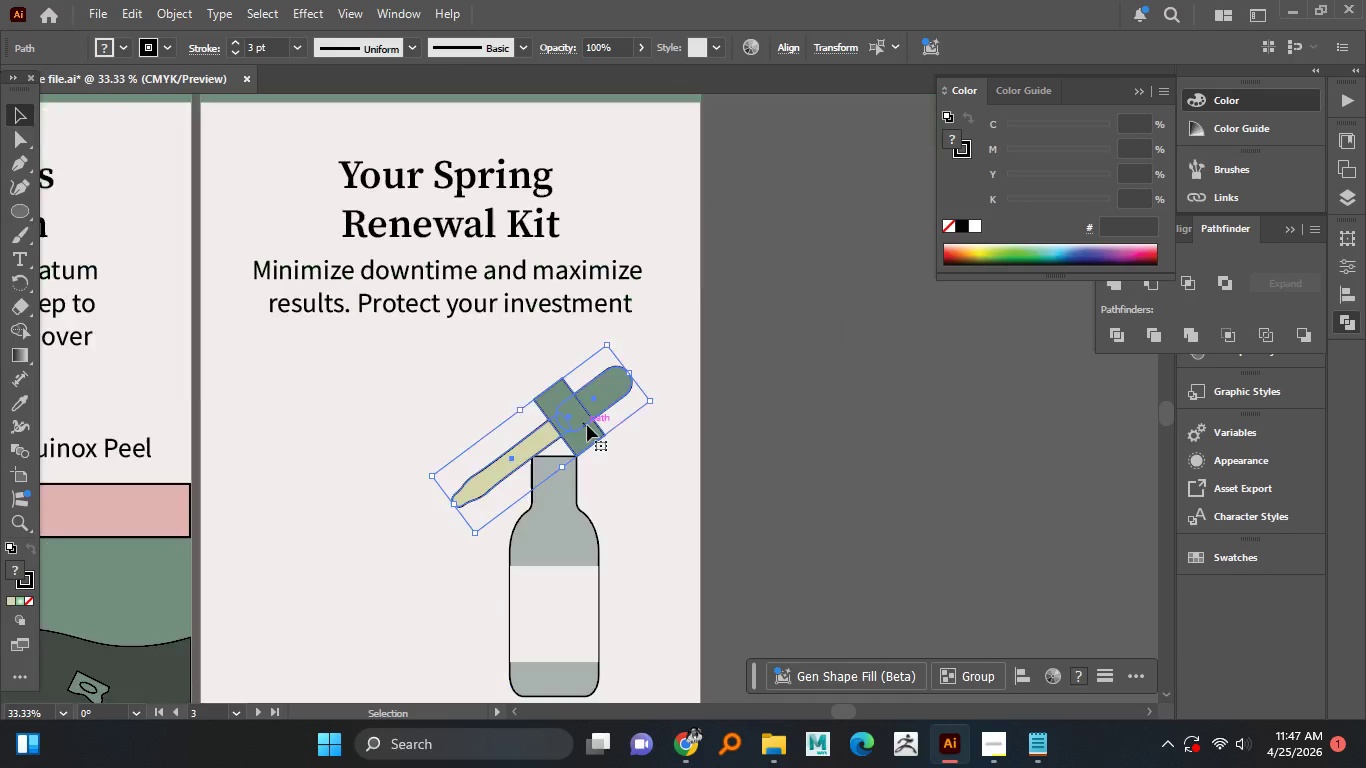 
key(Alt+AltLeft)
 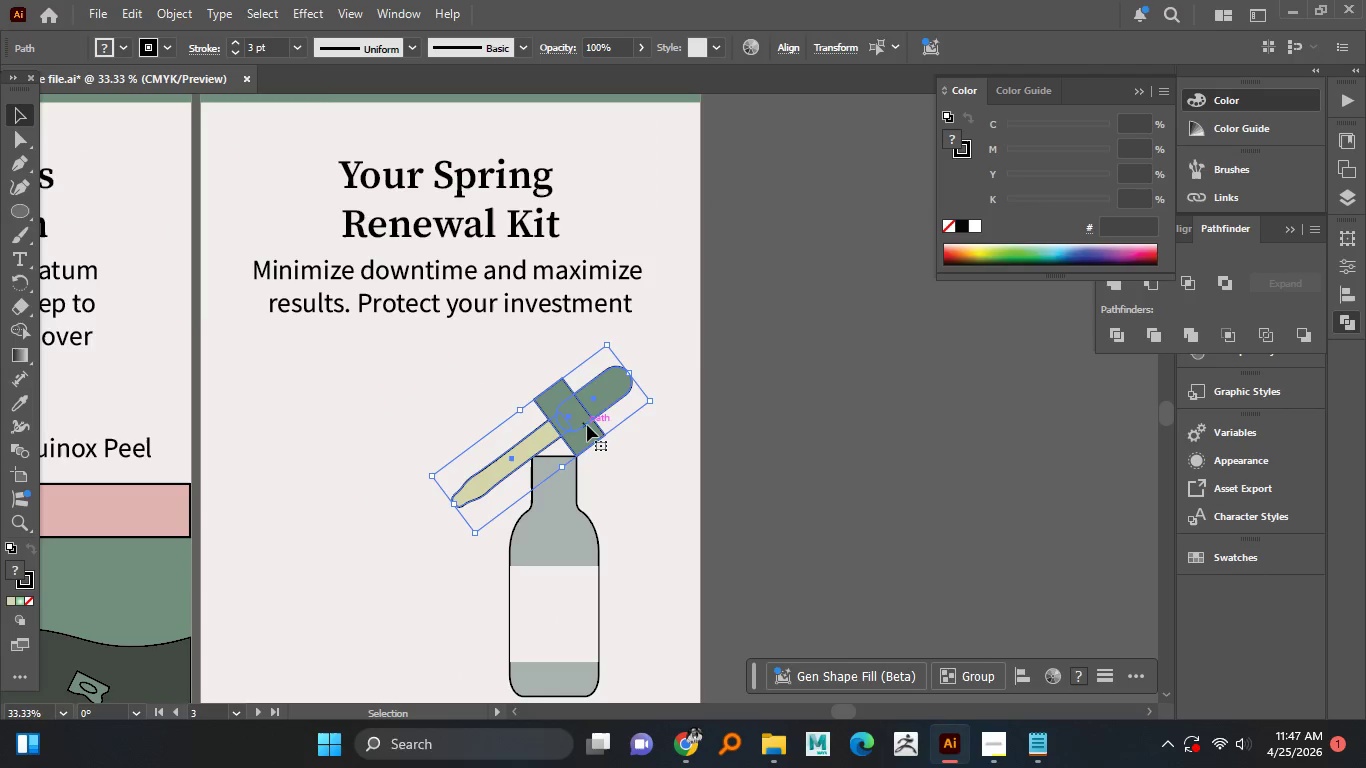 
key(Alt+AltLeft)
 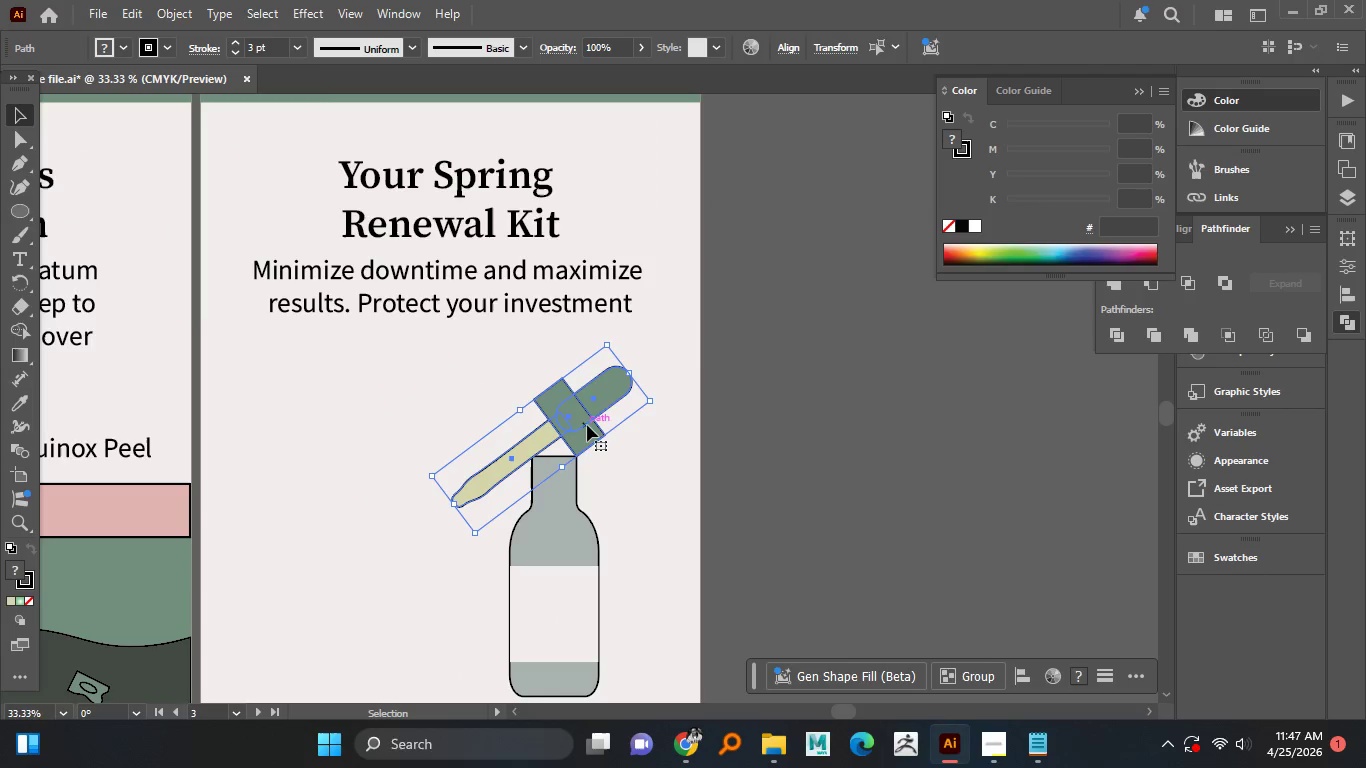 
scroll: coordinate [562, 635], scroll_direction: up, amount: 2.0
 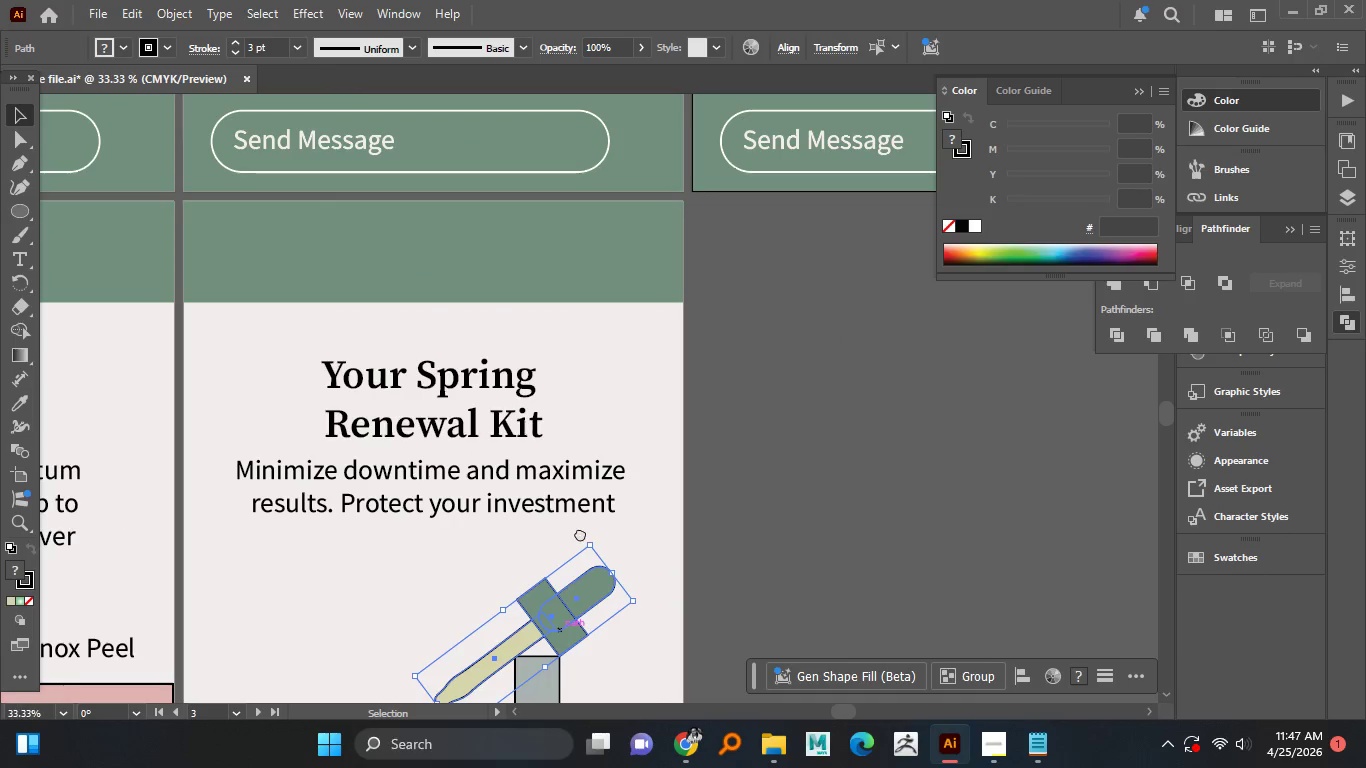 
key(Alt+AltLeft)
 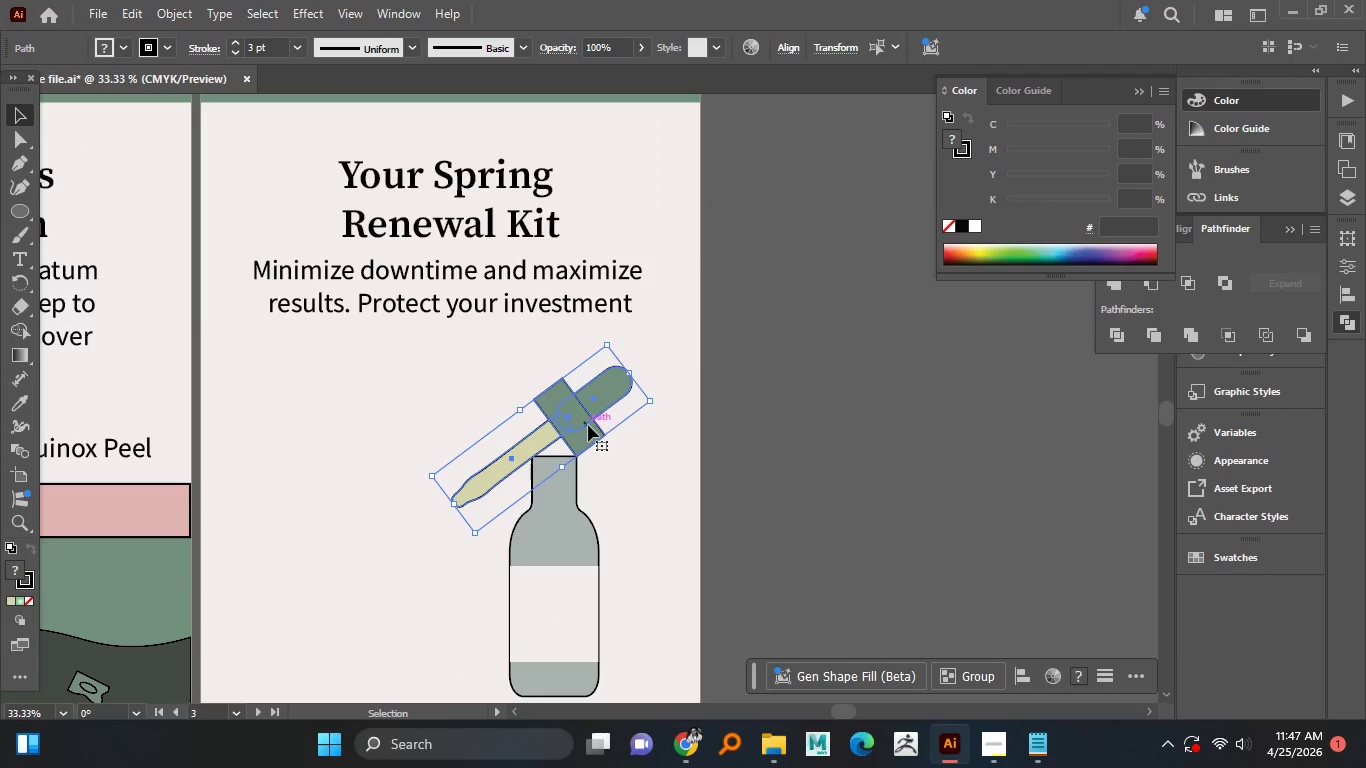 
key(Alt+AltLeft)
 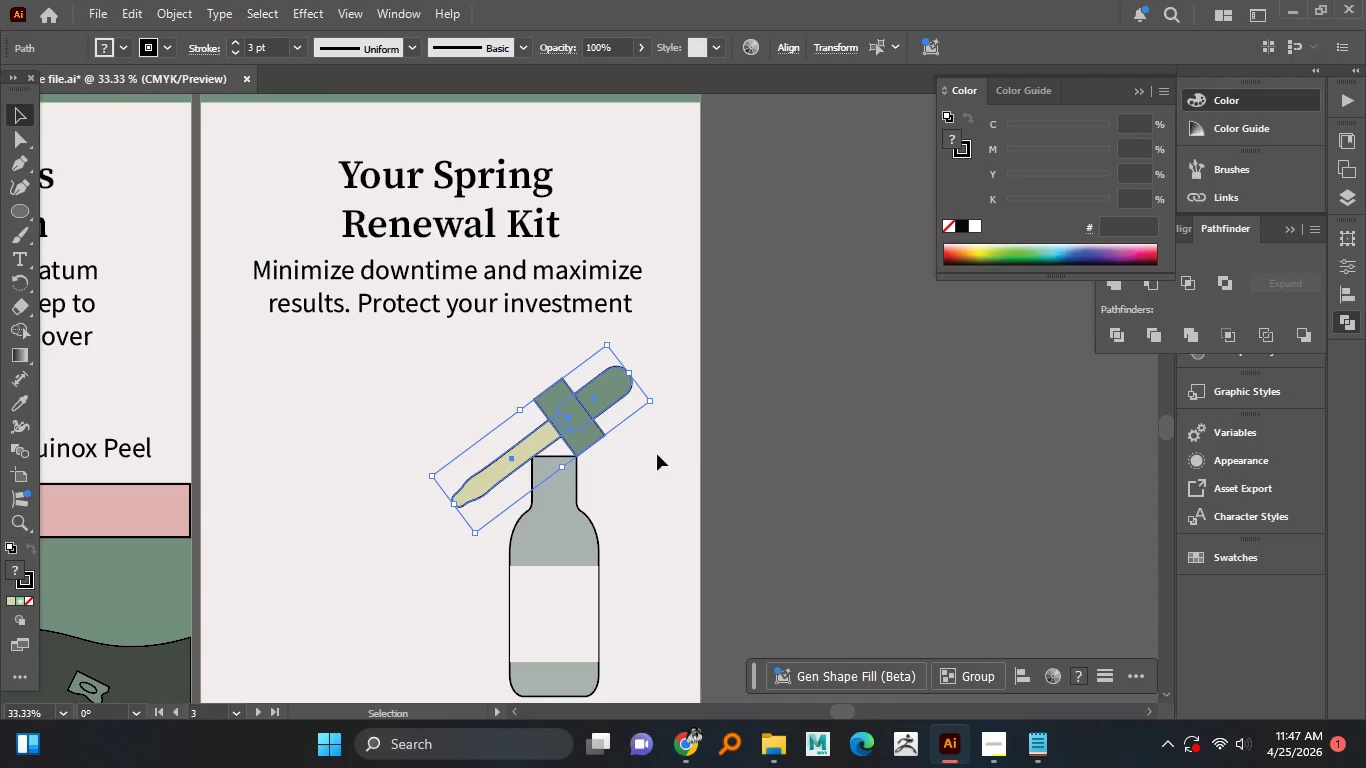 
left_click([718, 441])
 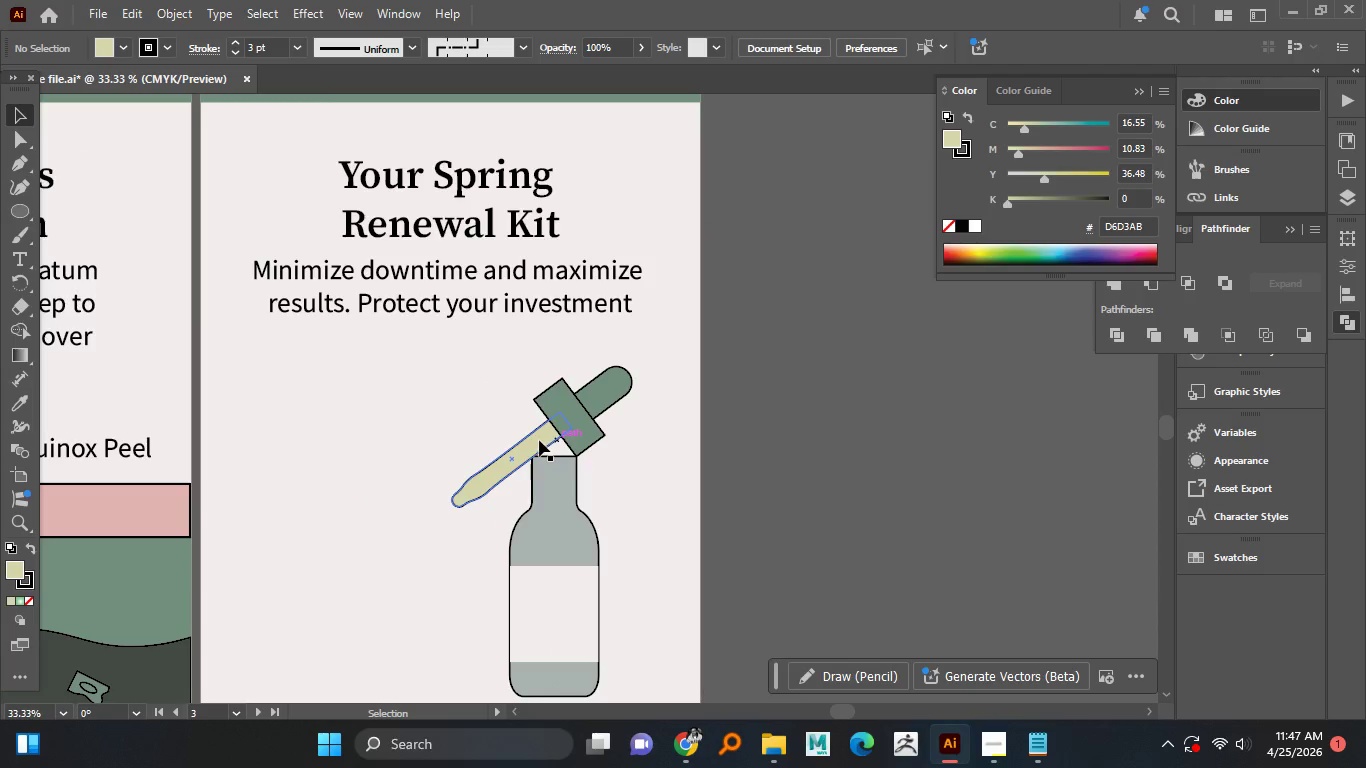 
left_click_drag(start_coordinate=[539, 440], to_coordinate=[907, 484])
 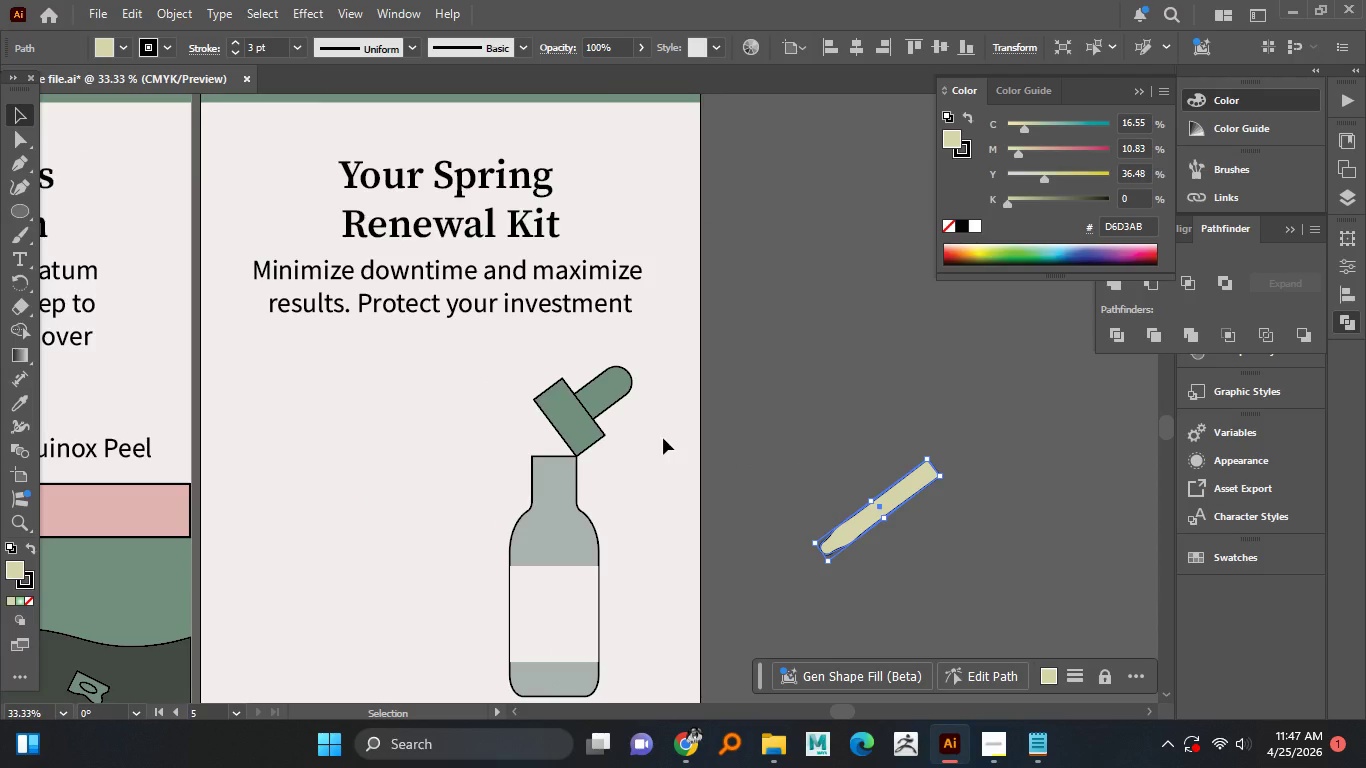 
left_click([557, 402])
 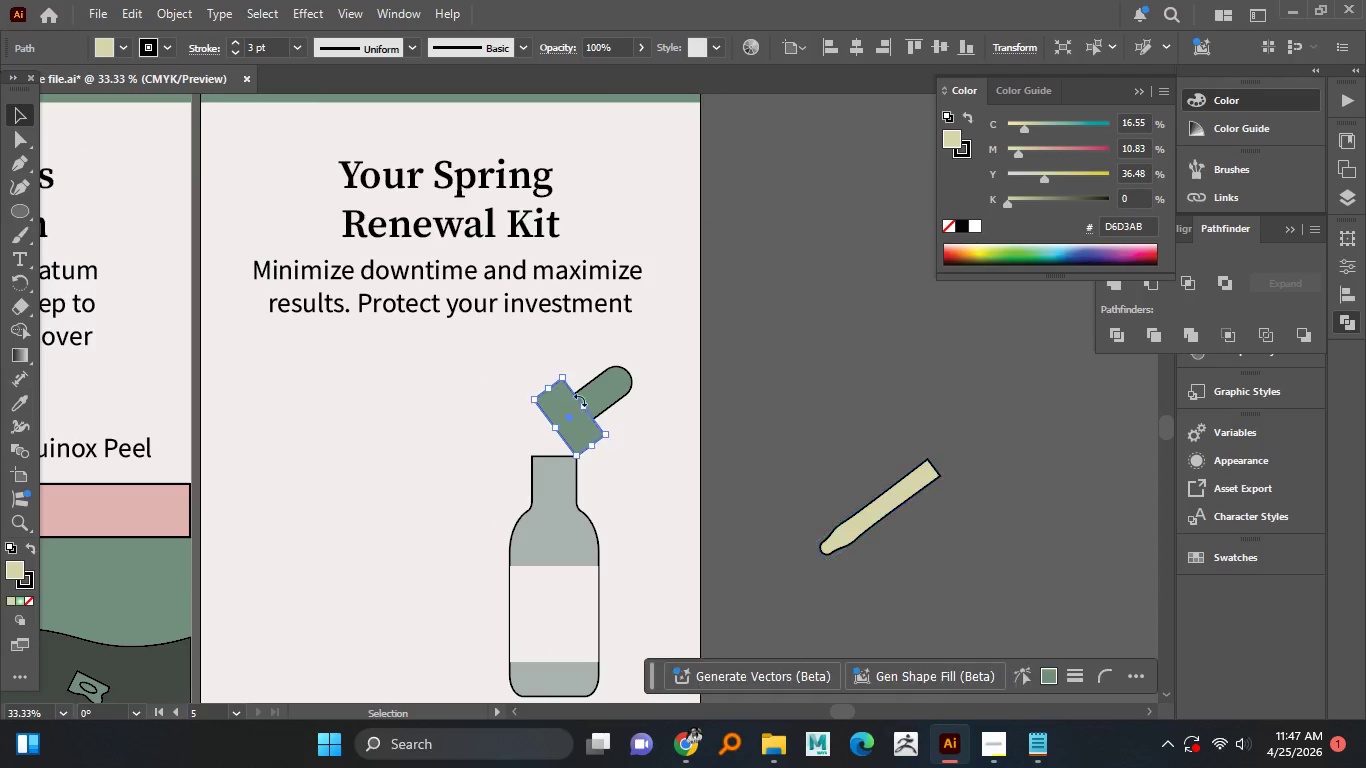 
hold_key(key=ShiftLeft, duration=0.61)
left_click([611, 387])
 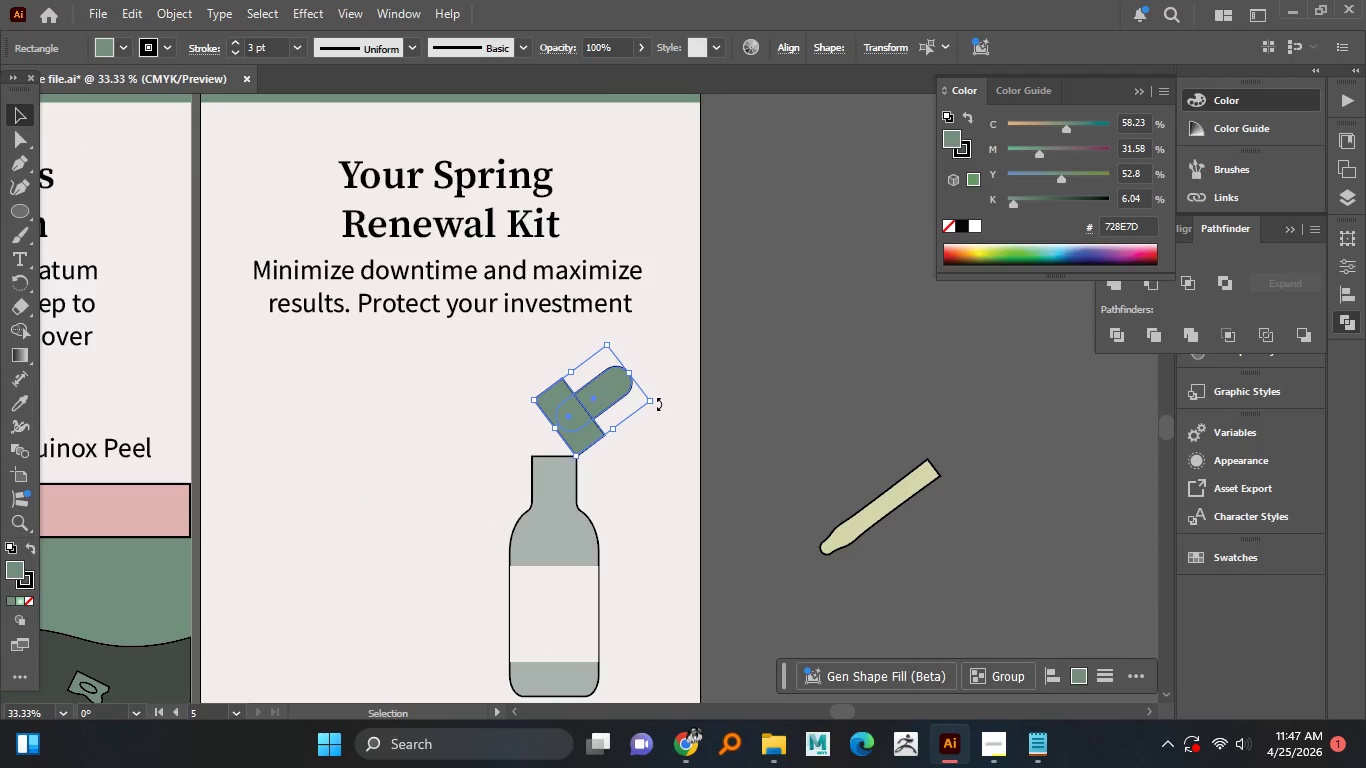 
left_click_drag(start_coordinate=[660, 403], to_coordinate=[638, 366])
 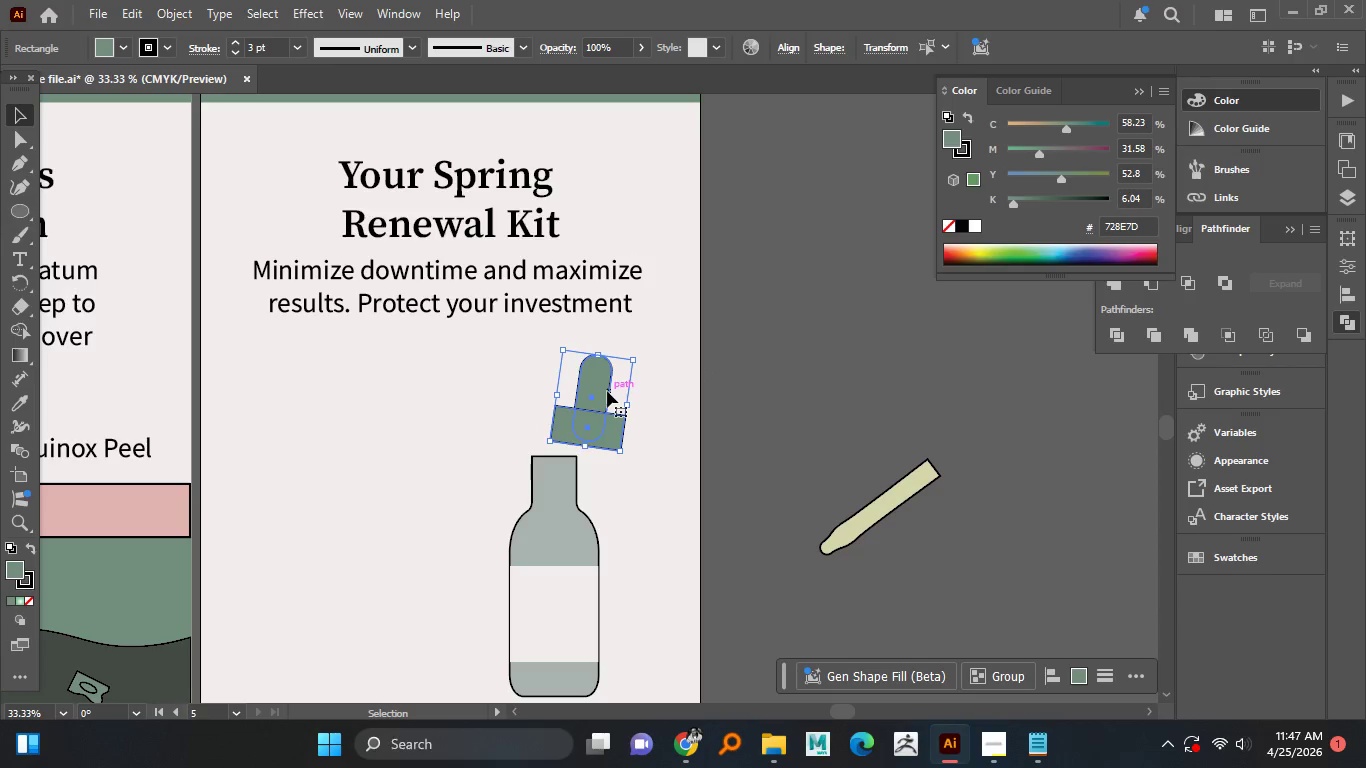 
hold_key(key=ShiftLeft, duration=0.77)
 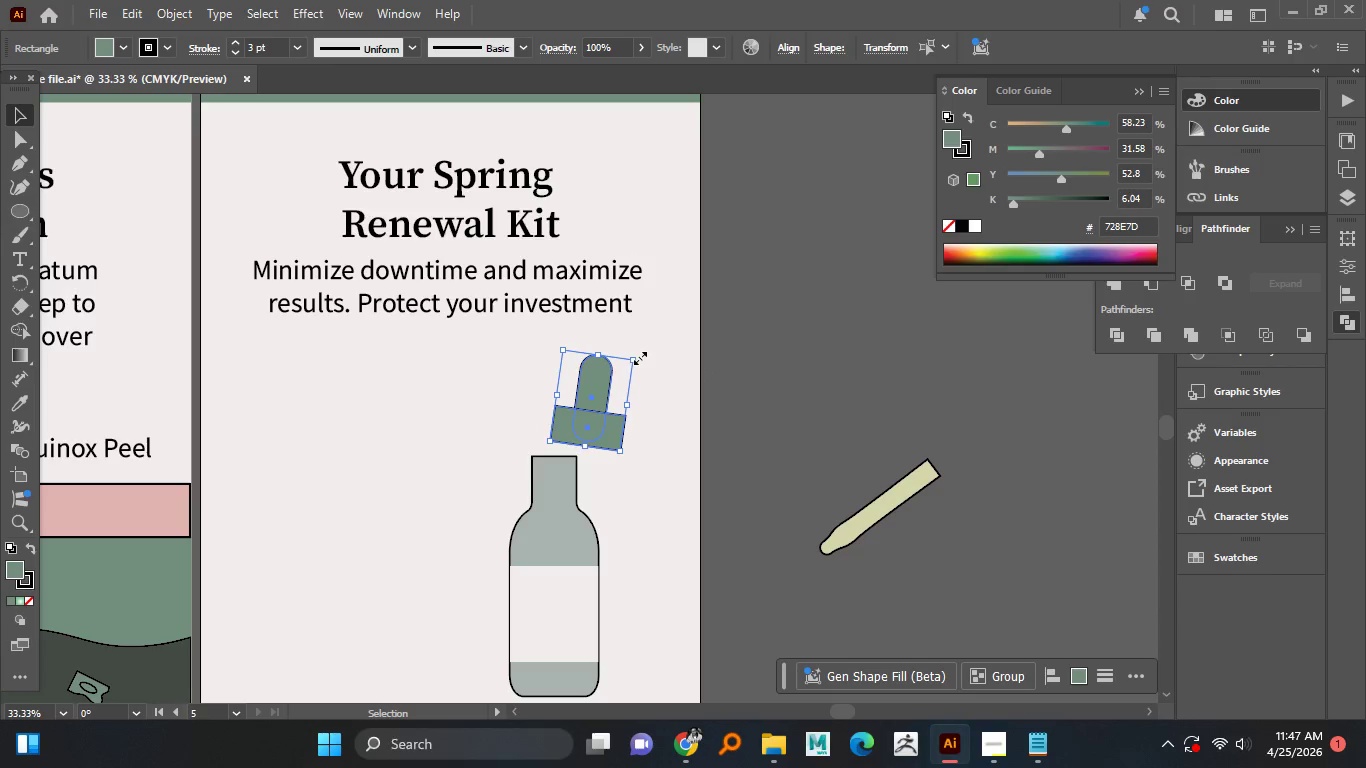 
left_click_drag(start_coordinate=[640, 356], to_coordinate=[622, 364])
 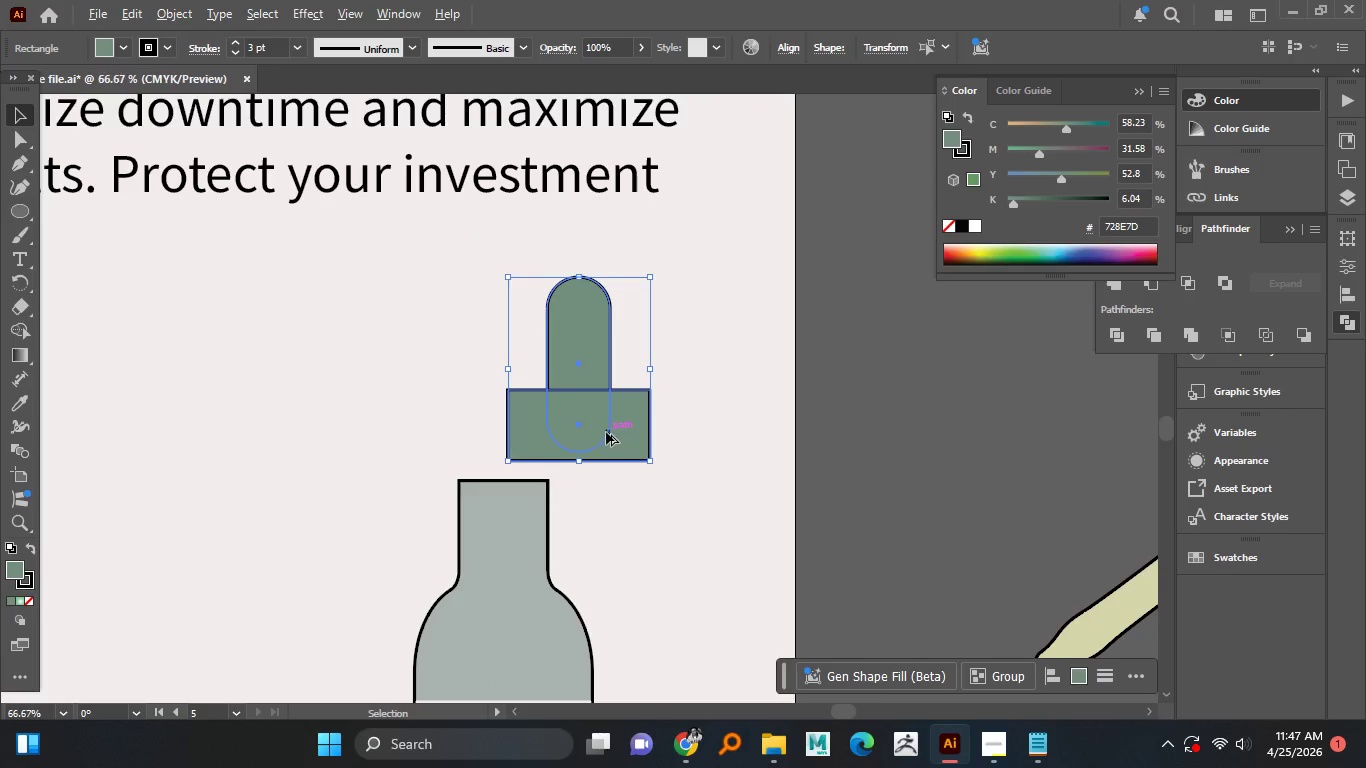 
hold_key(key=ShiftLeft, duration=1.05)
 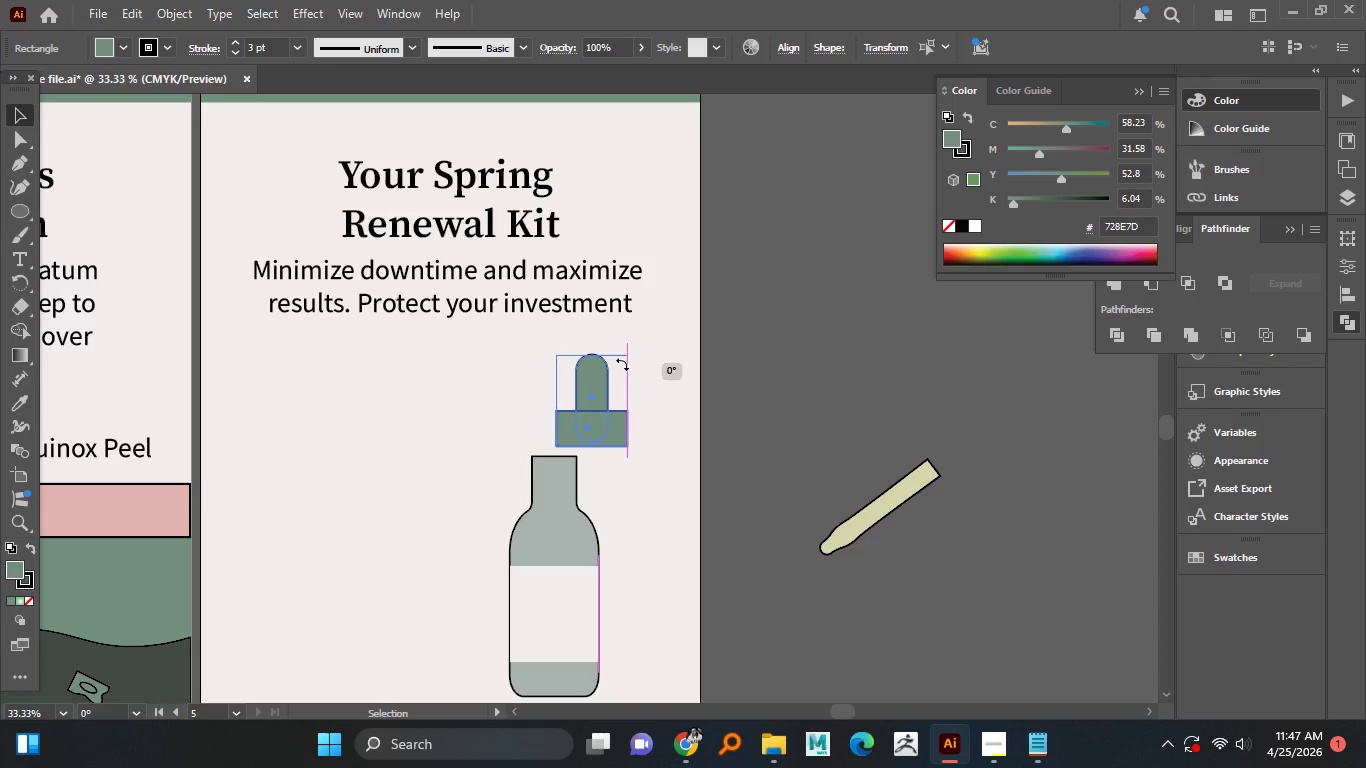 
hold_key(key=AltLeft, duration=0.5)
scroll: coordinate [606, 431], scroll_direction: up, amount: 2.0
 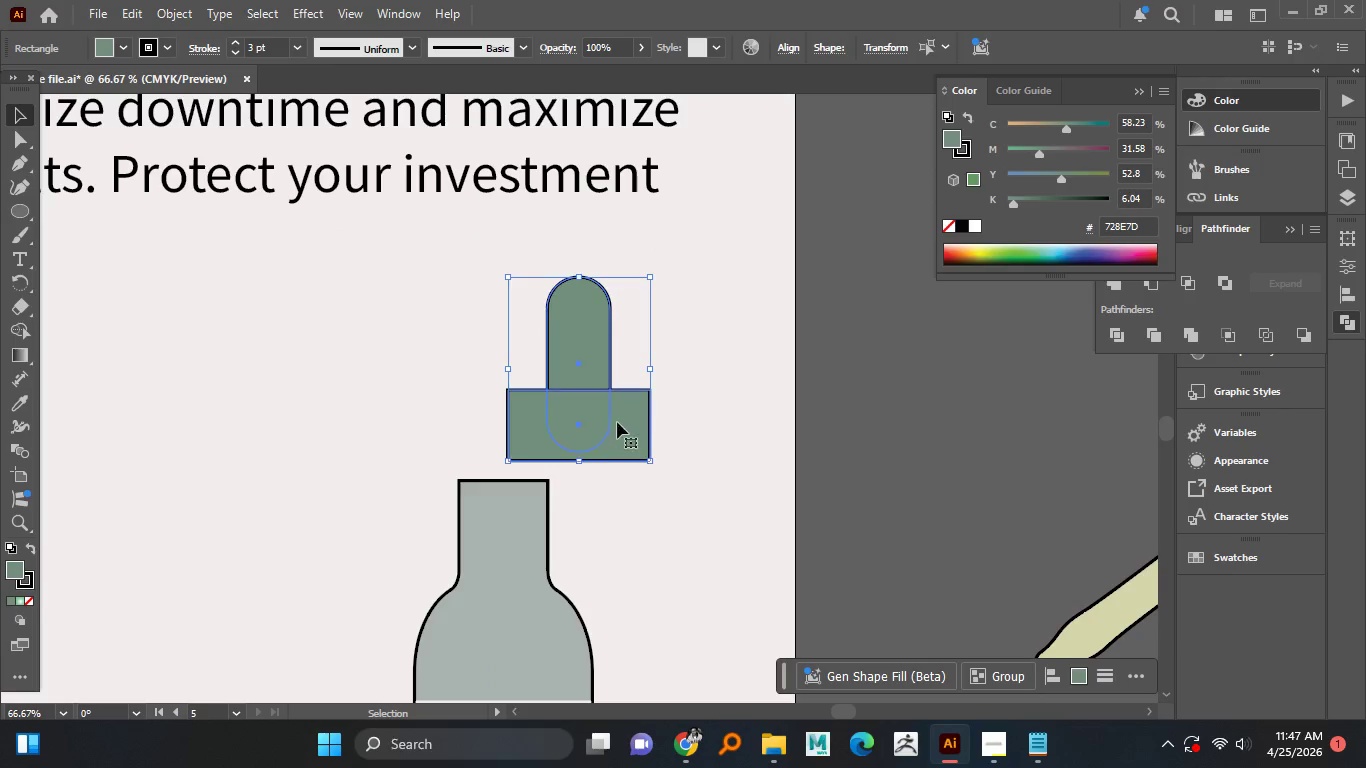 
left_click_drag(start_coordinate=[610, 423], to_coordinate=[533, 503])
 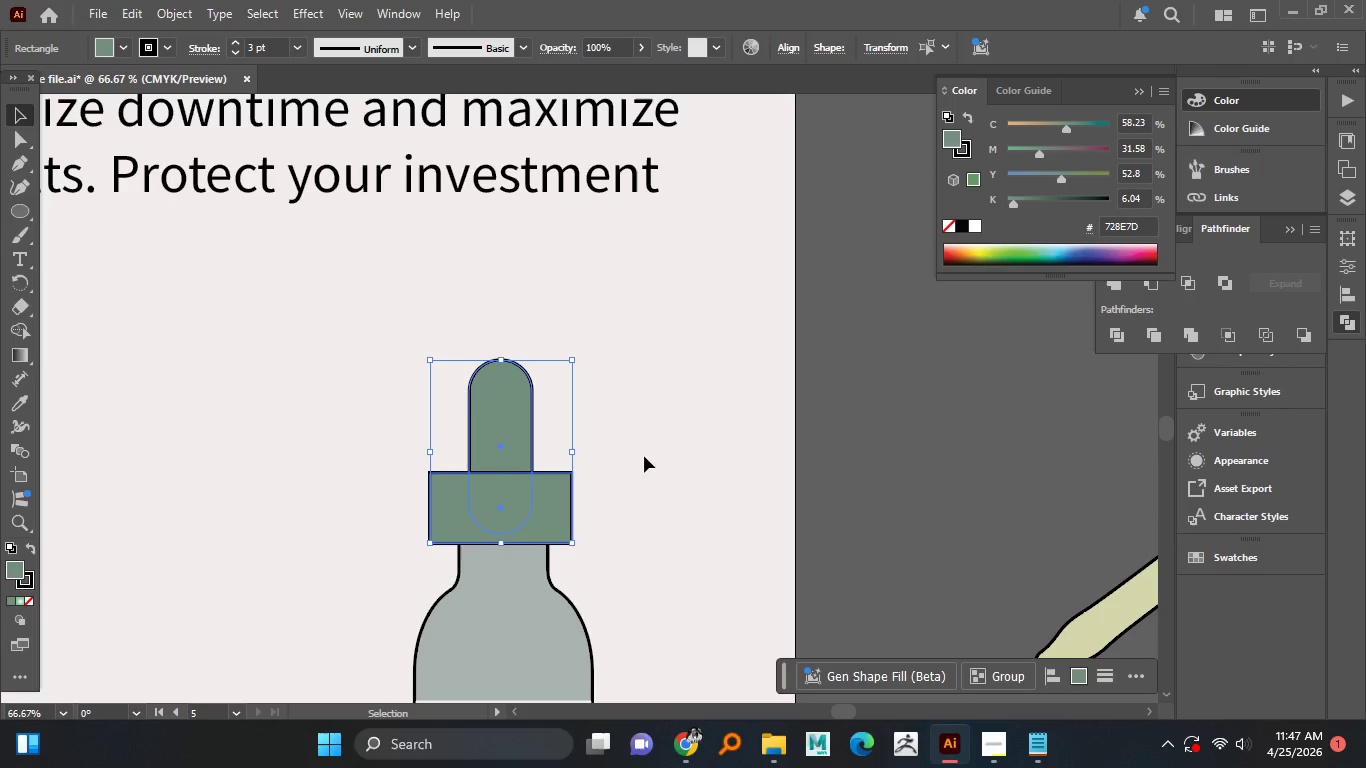 
left_click([644, 456])
 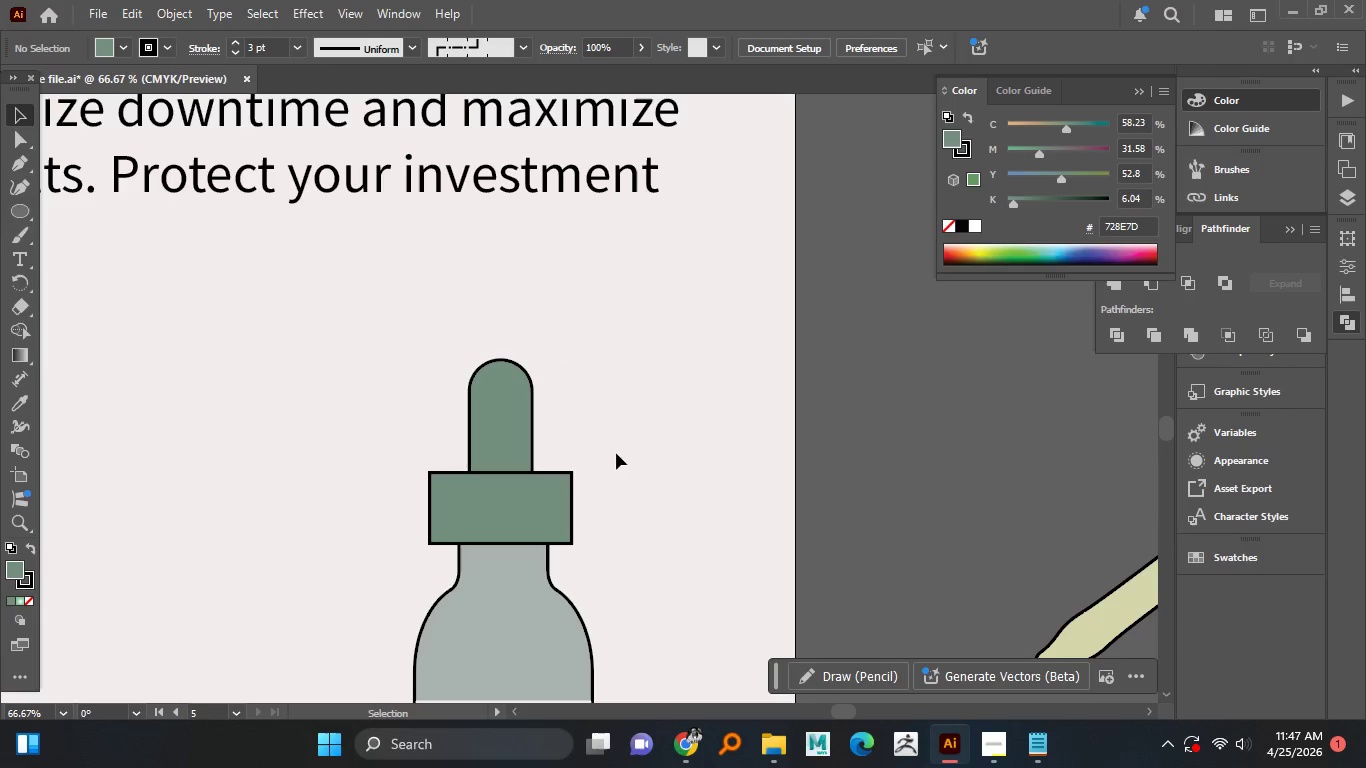 
hold_key(key=AltLeft, duration=0.95)
scroll: coordinate [611, 453], scroll_direction: down, amount: 3.0
 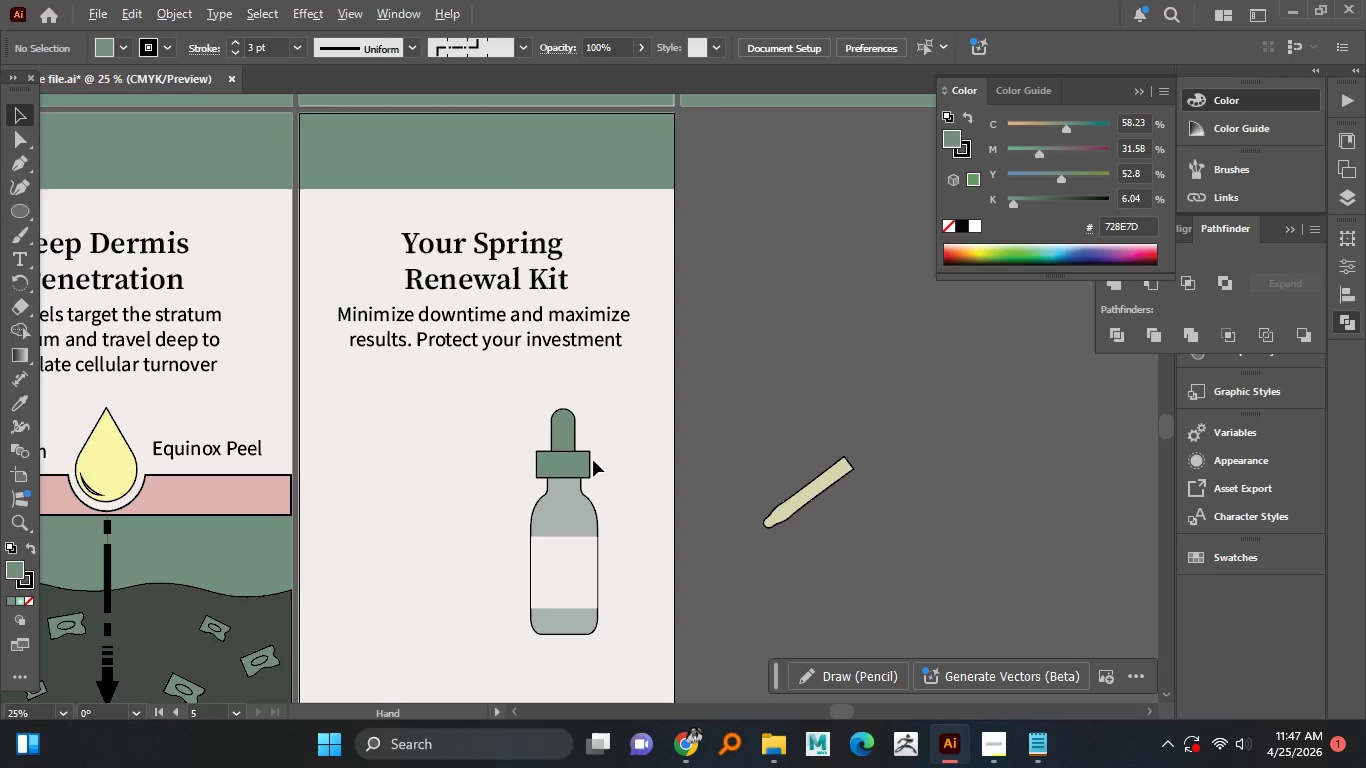 
hold_key(key=AltLeft, duration=0.48)
scroll: coordinate [579, 467], scroll_direction: up, amount: 3.0
 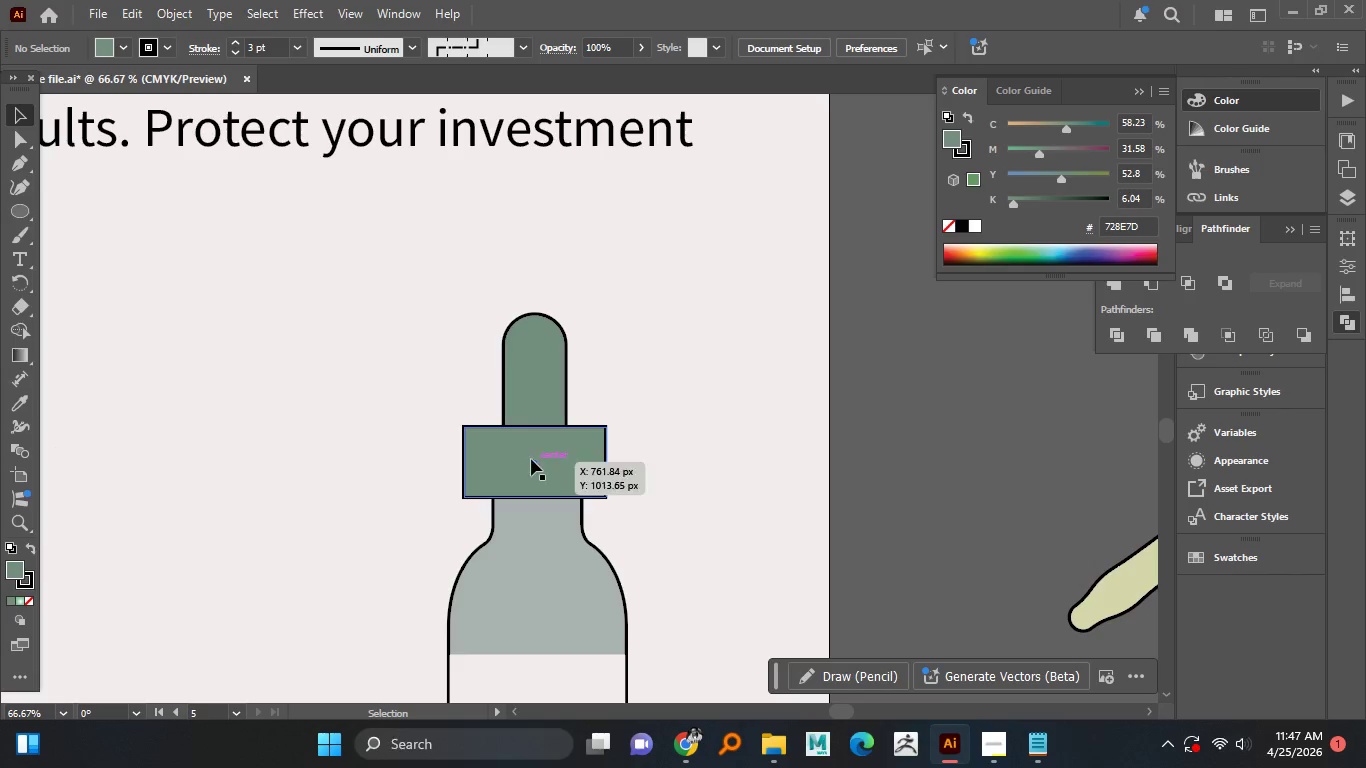 
left_click([528, 459])
 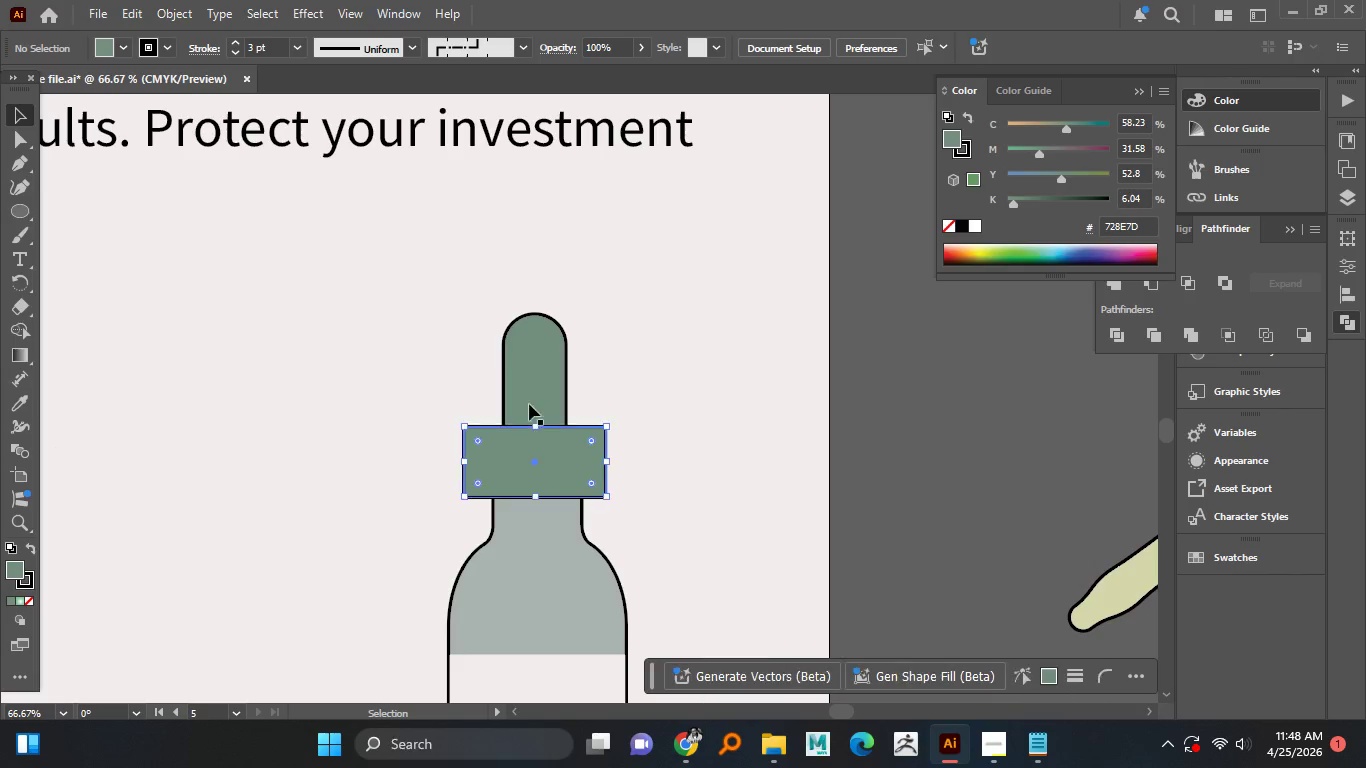 
hold_key(key=ShiftLeft, duration=0.45)
double_click([530, 386])
 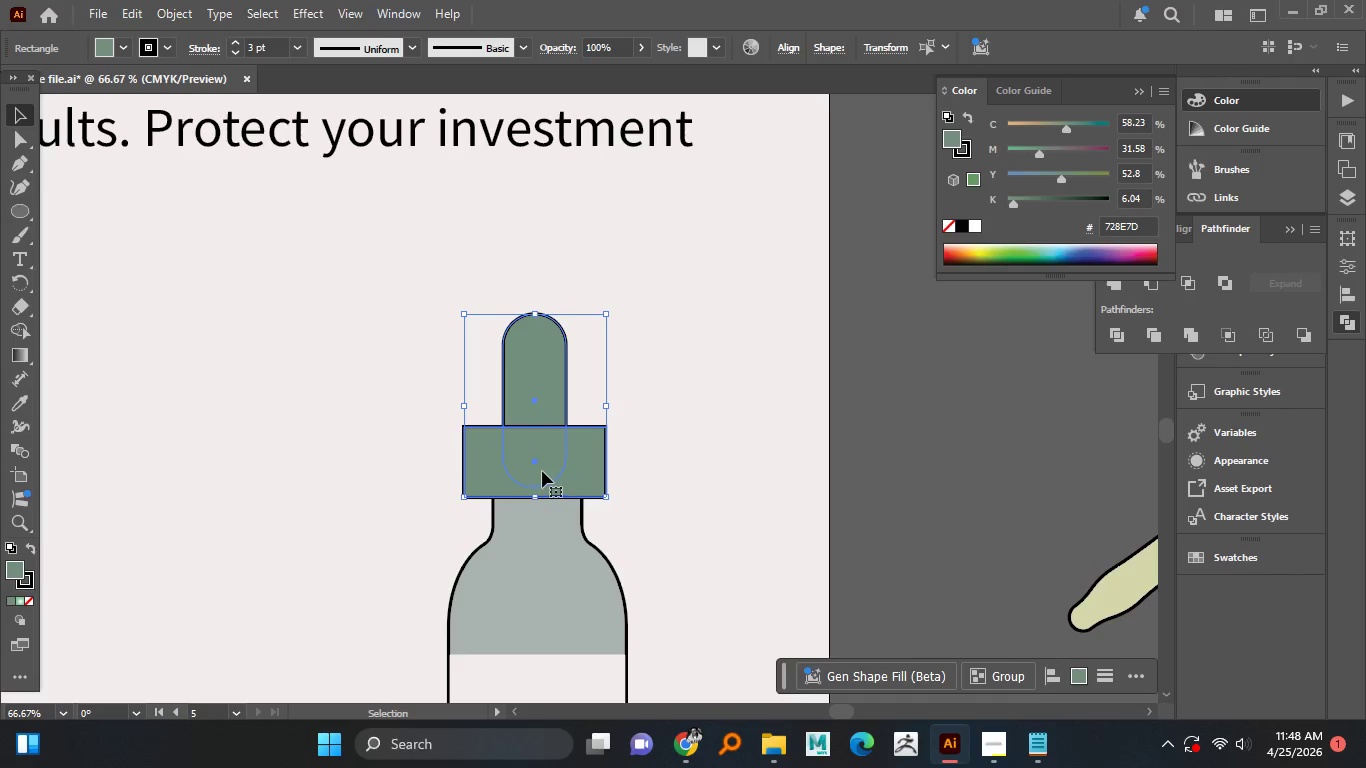 
key(ArrowRight)
 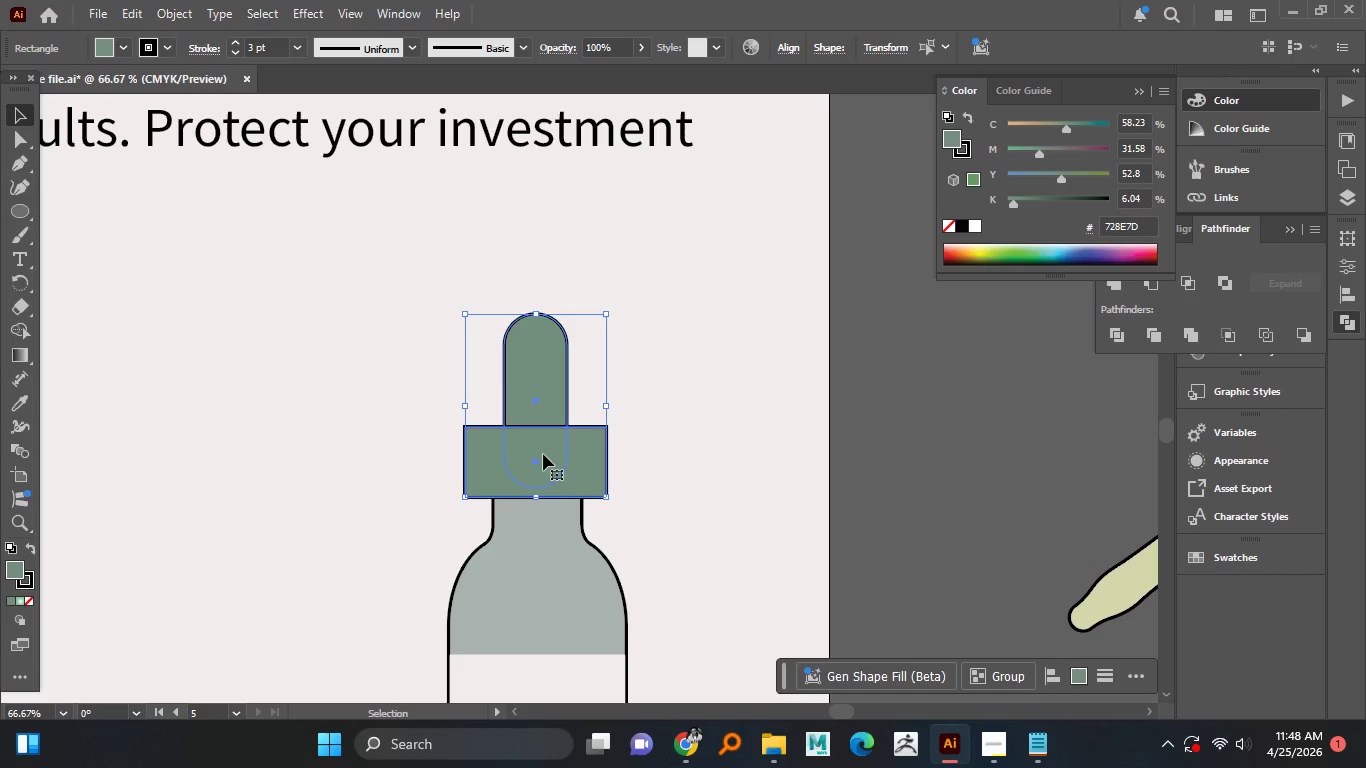 
key(ArrowRight)
 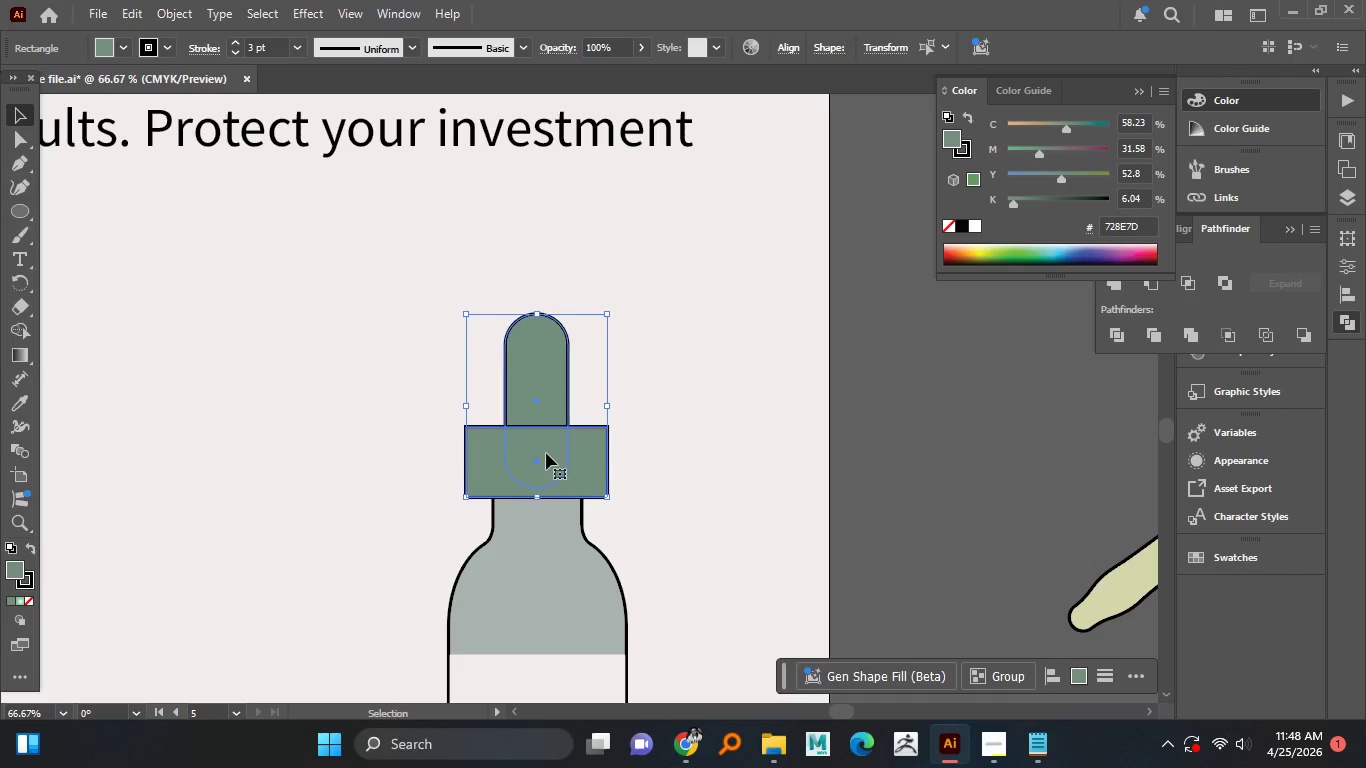 
key(ArrowRight)
 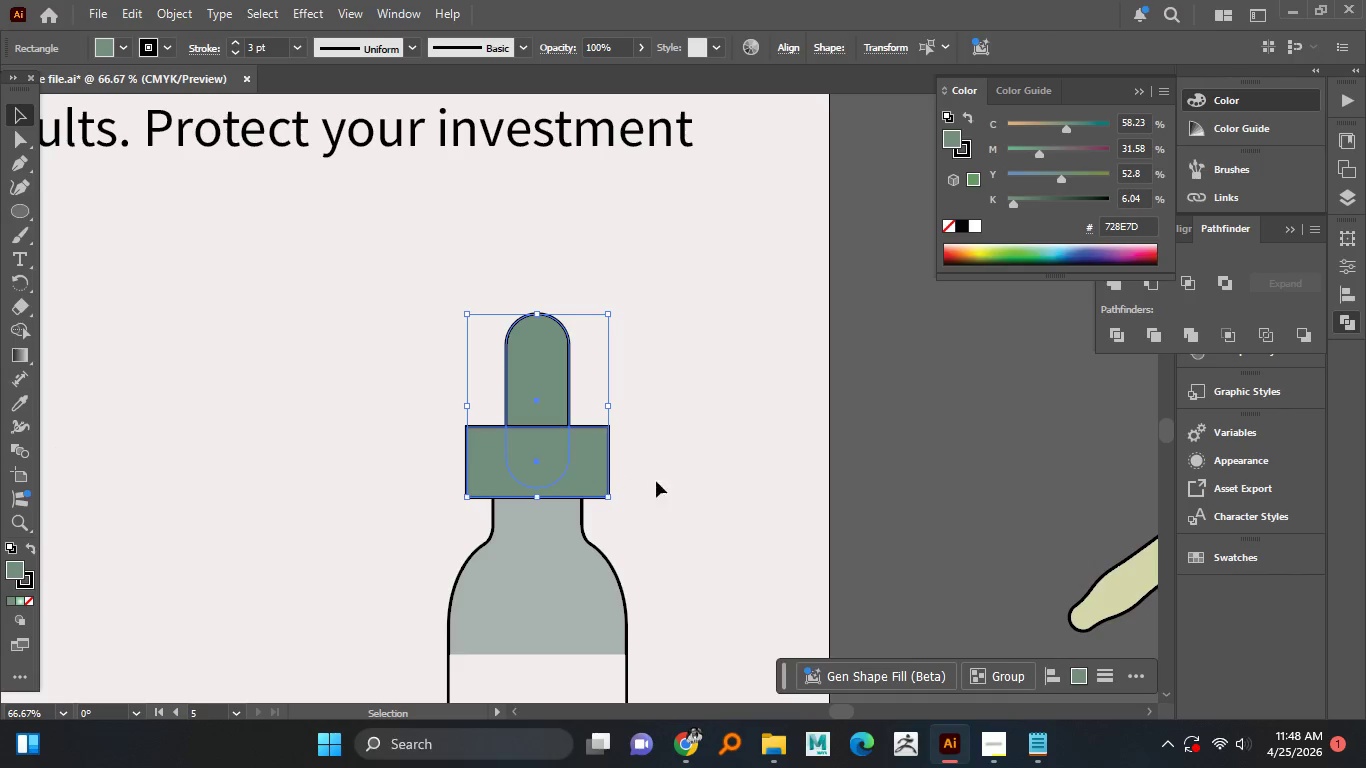 
key(ArrowRight)
 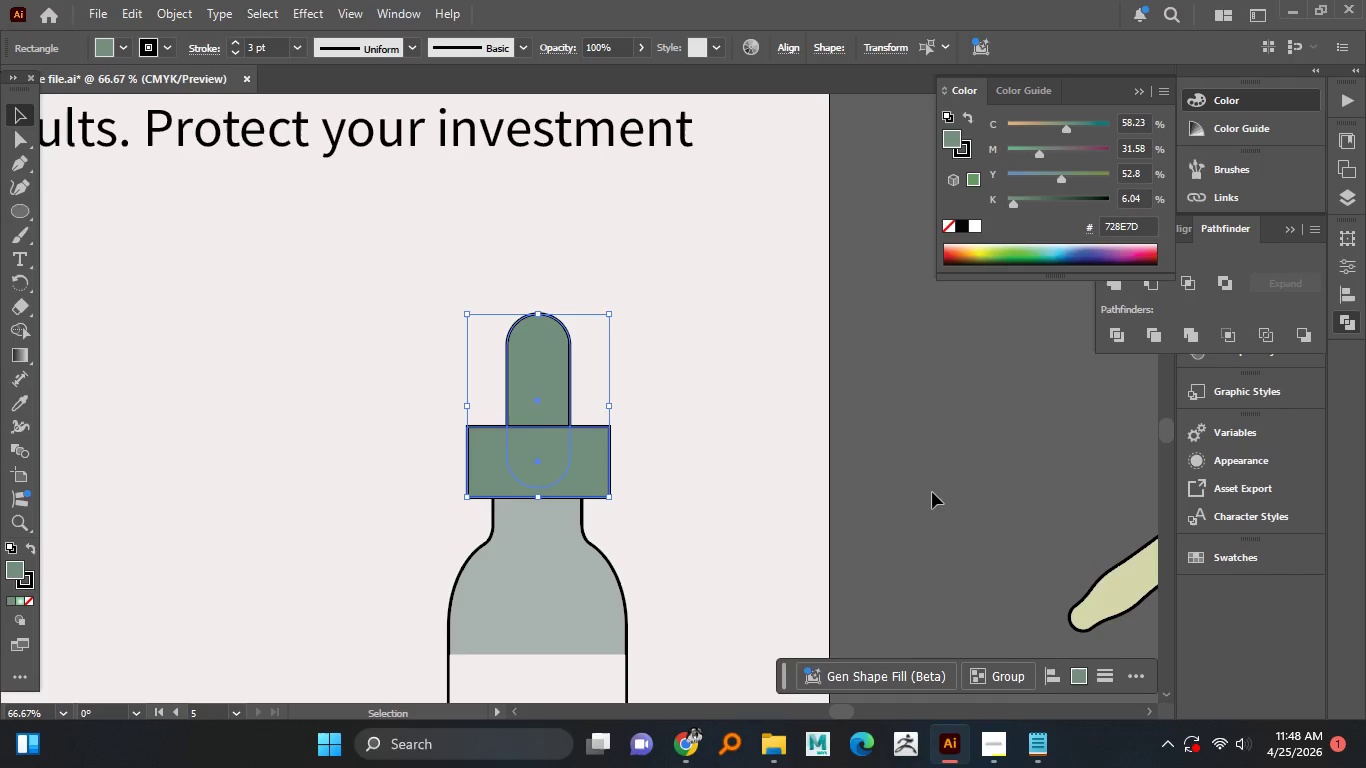 
left_click([932, 489])
 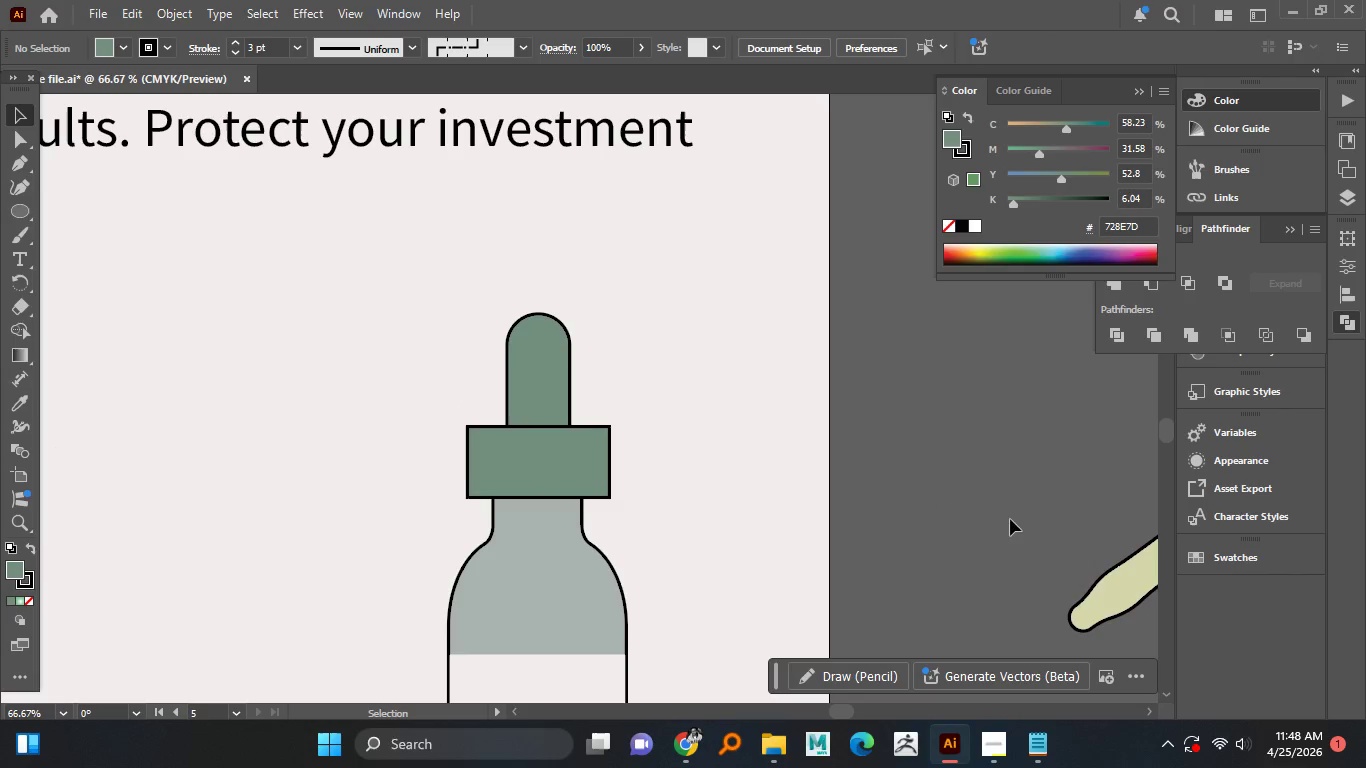 
left_click_drag(start_coordinate=[1018, 528], to_coordinate=[1106, 647])
 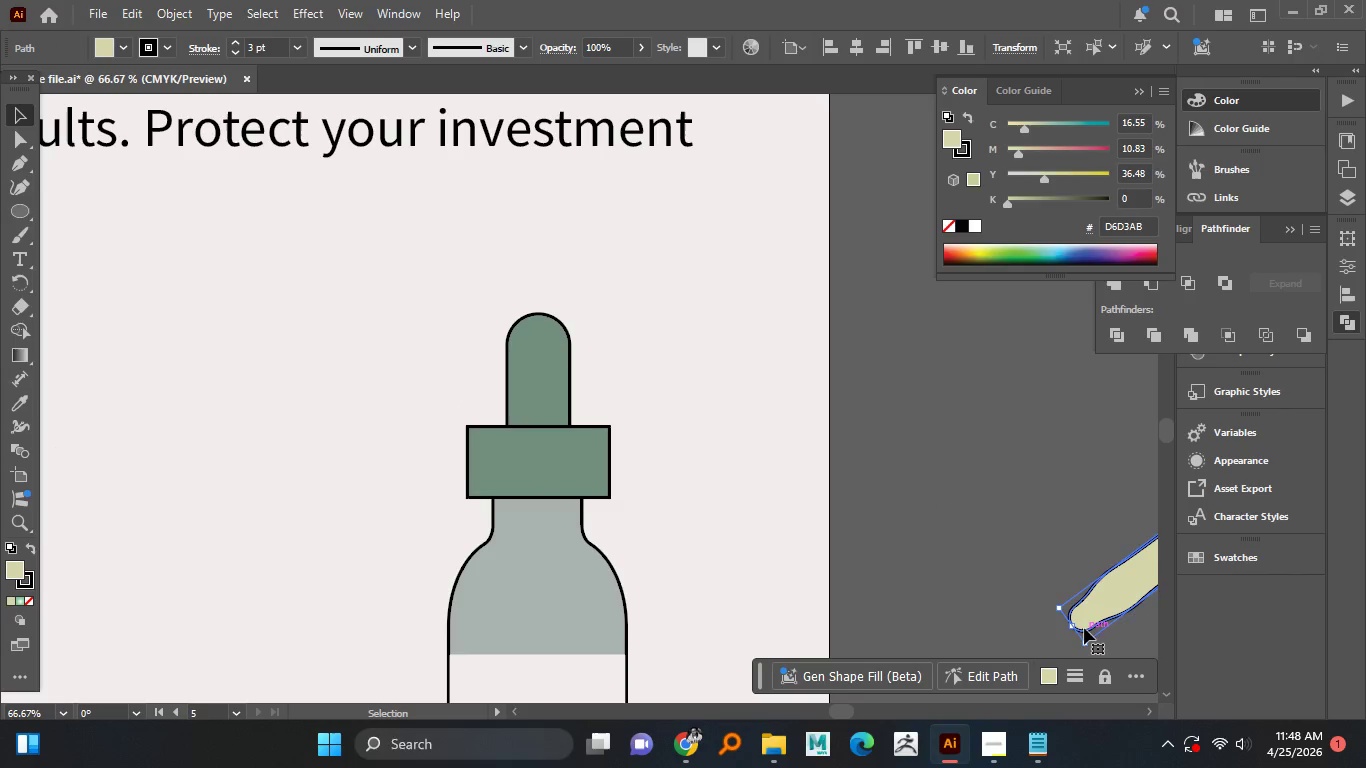 
key(Delete)
 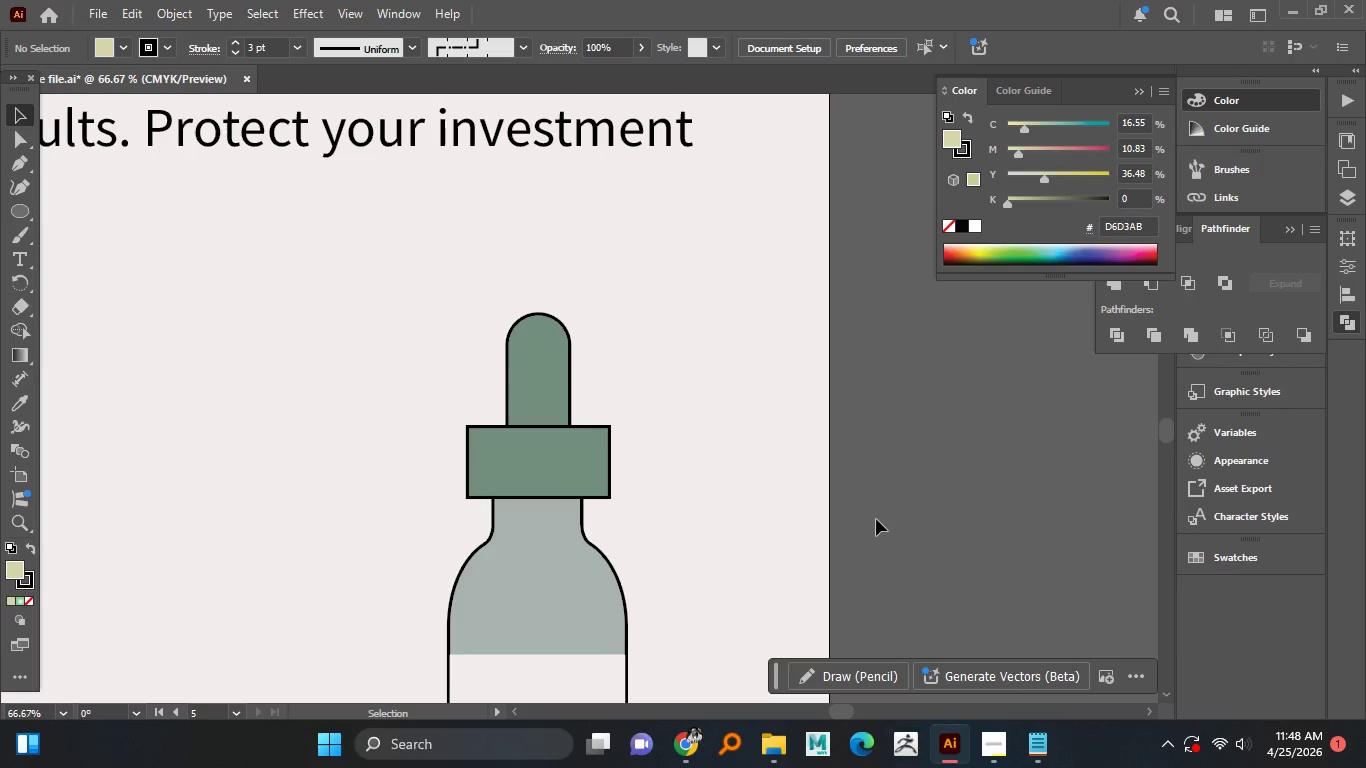 
hold_key(key=AltLeft, duration=1.52)
scroll: coordinate [766, 486], scroll_direction: down, amount: 3.0
 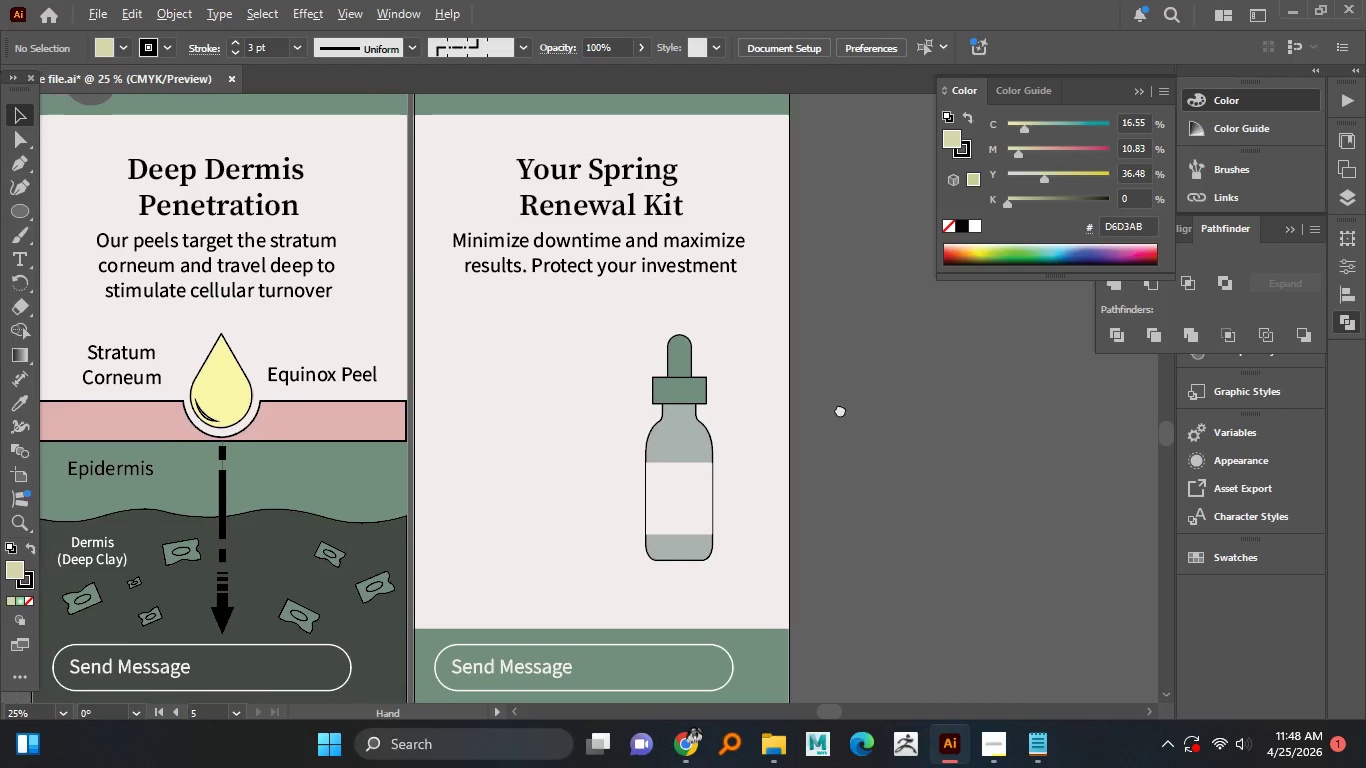 
hold_key(key=AltLeft, duration=1.14)
scroll: coordinate [824, 417], scroll_direction: down, amount: 1.0
 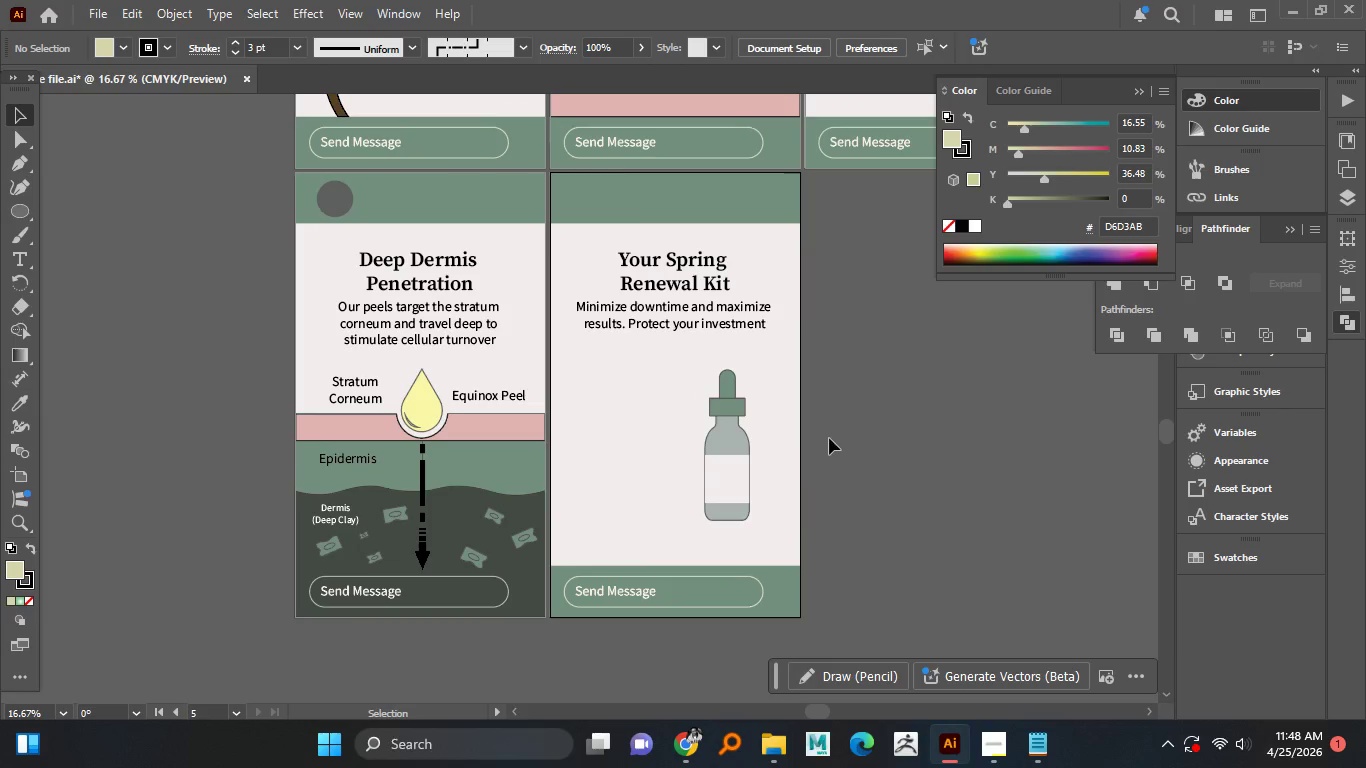 
left_click([740, 477])
 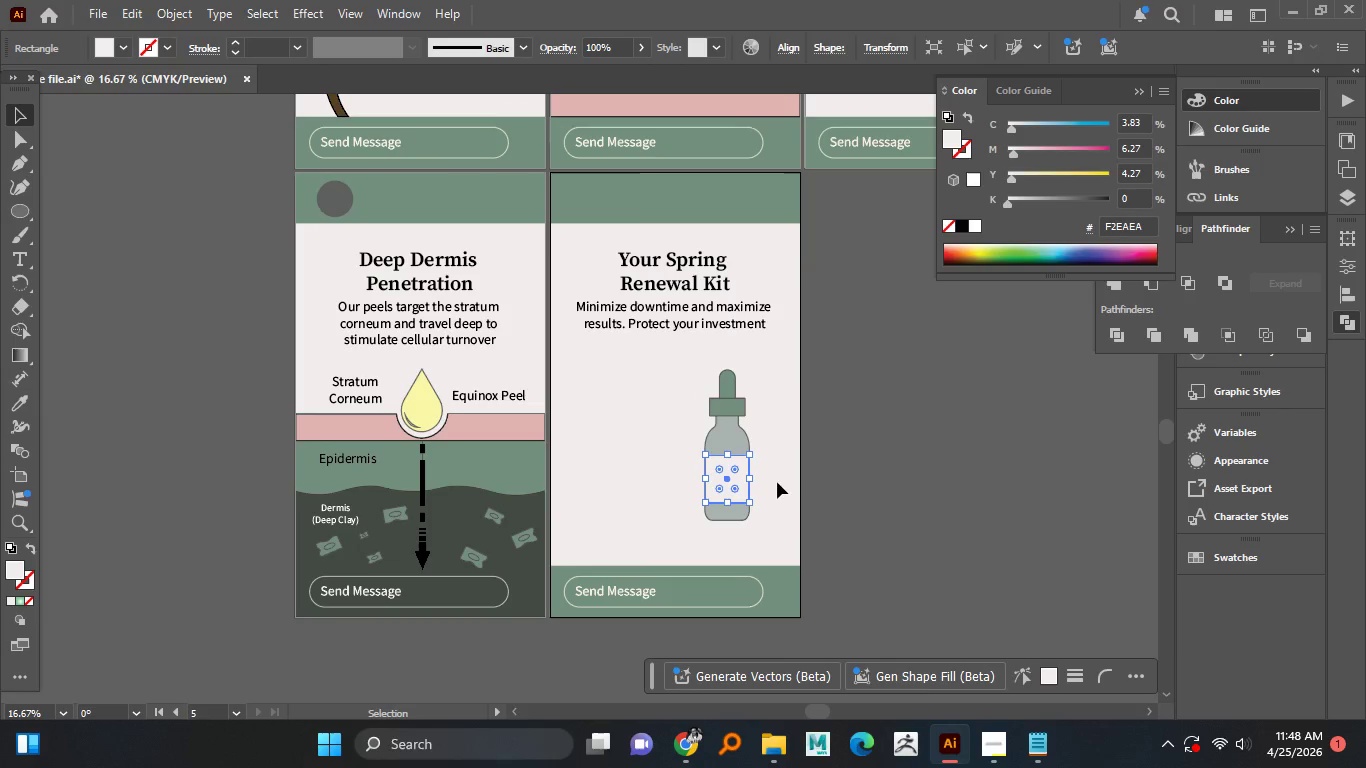 
hold_key(key=AltLeft, duration=1.51)
scroll: coordinate [762, 482], scroll_direction: up, amount: 3.0
 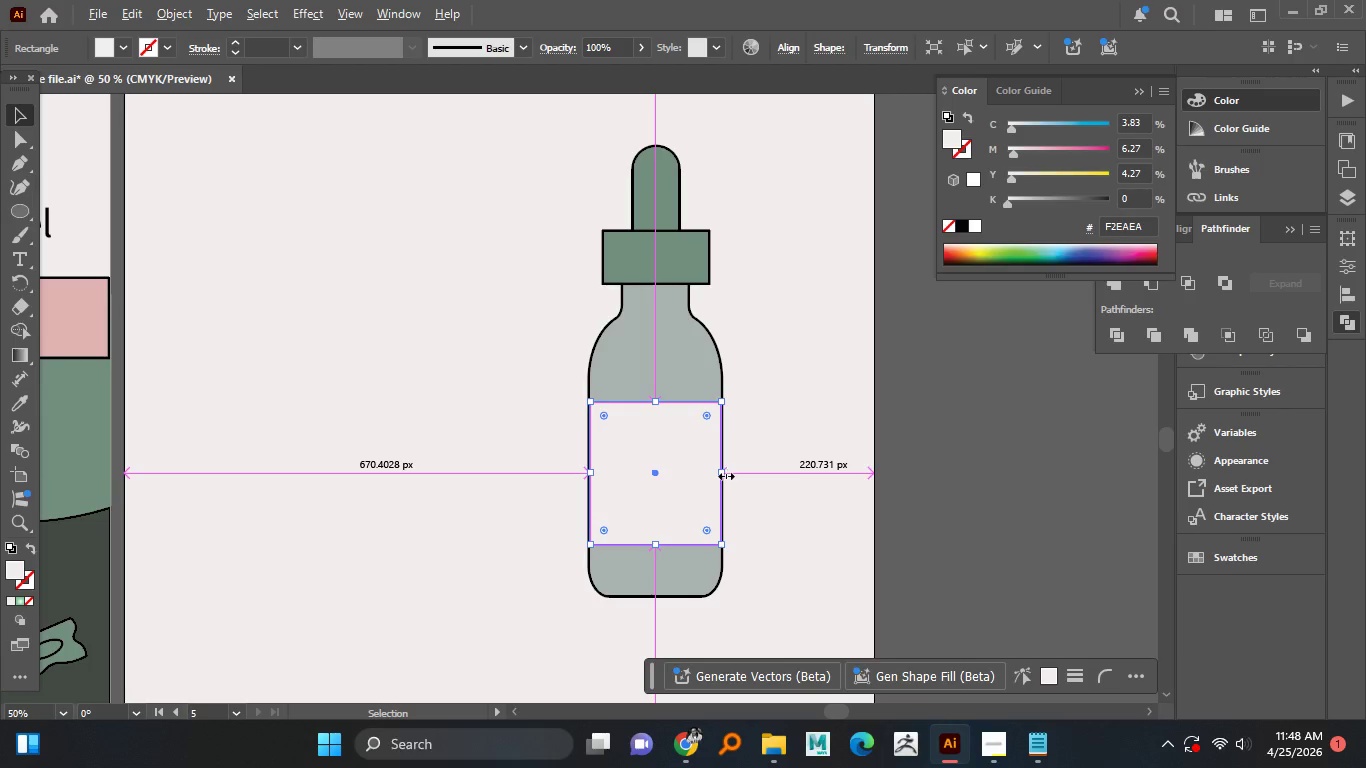 
left_click_drag(start_coordinate=[723, 474], to_coordinate=[706, 476])
 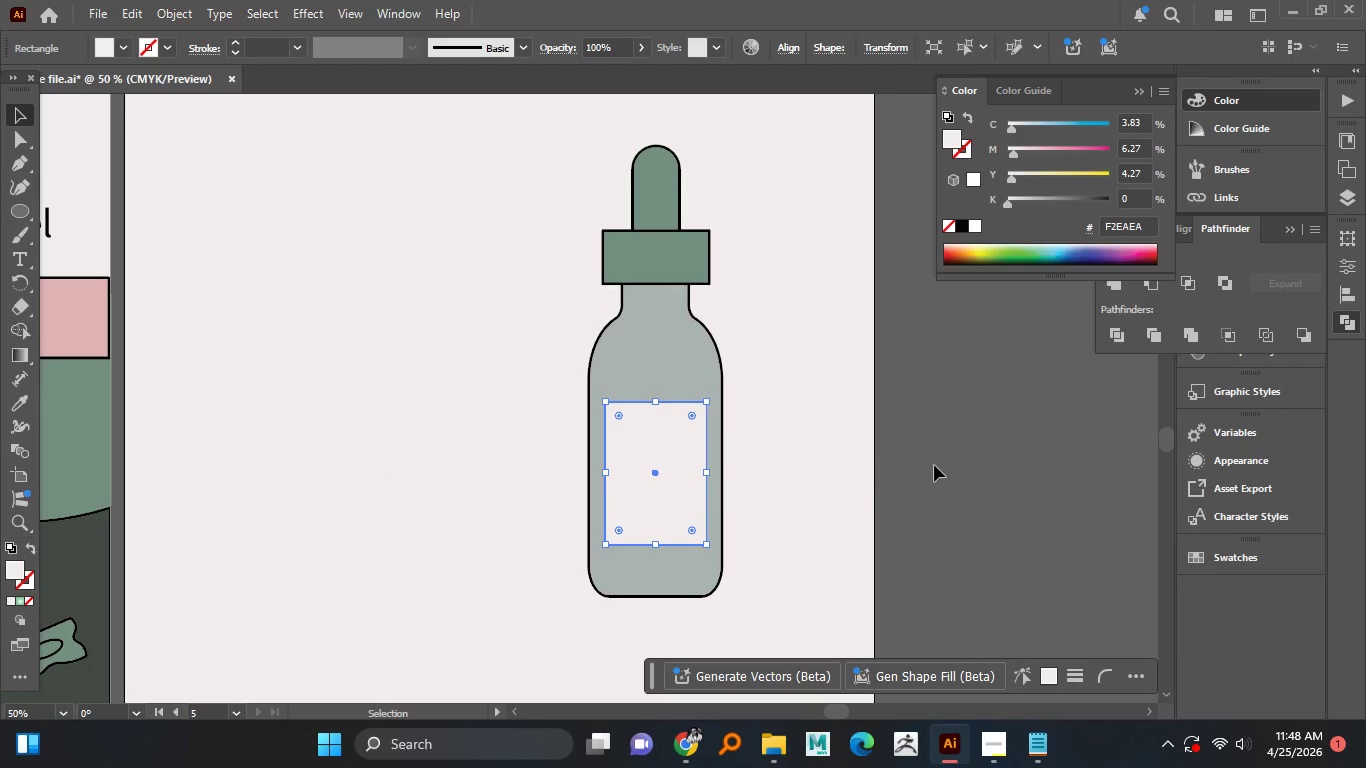 
hold_key(key=AltLeft, duration=1.5)
 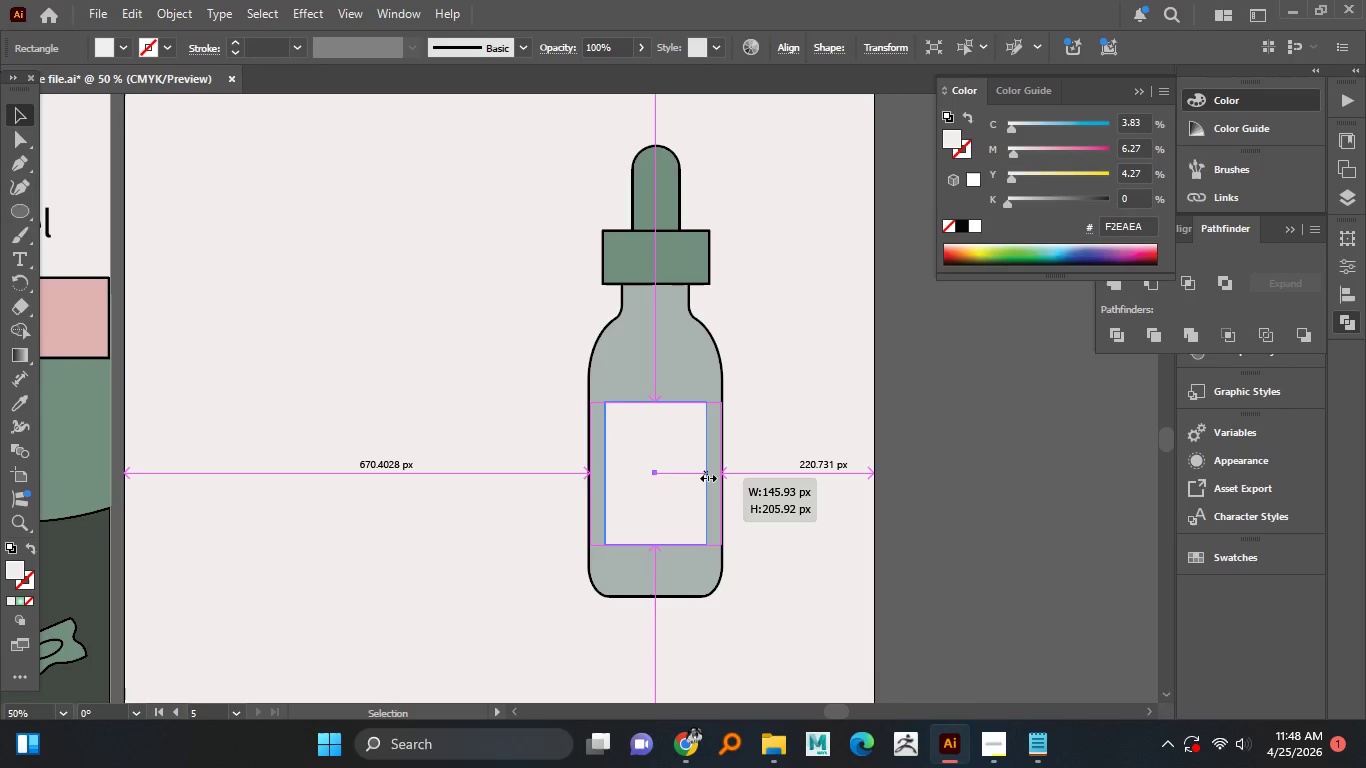 
hold_key(key=AltLeft, duration=1.11)
 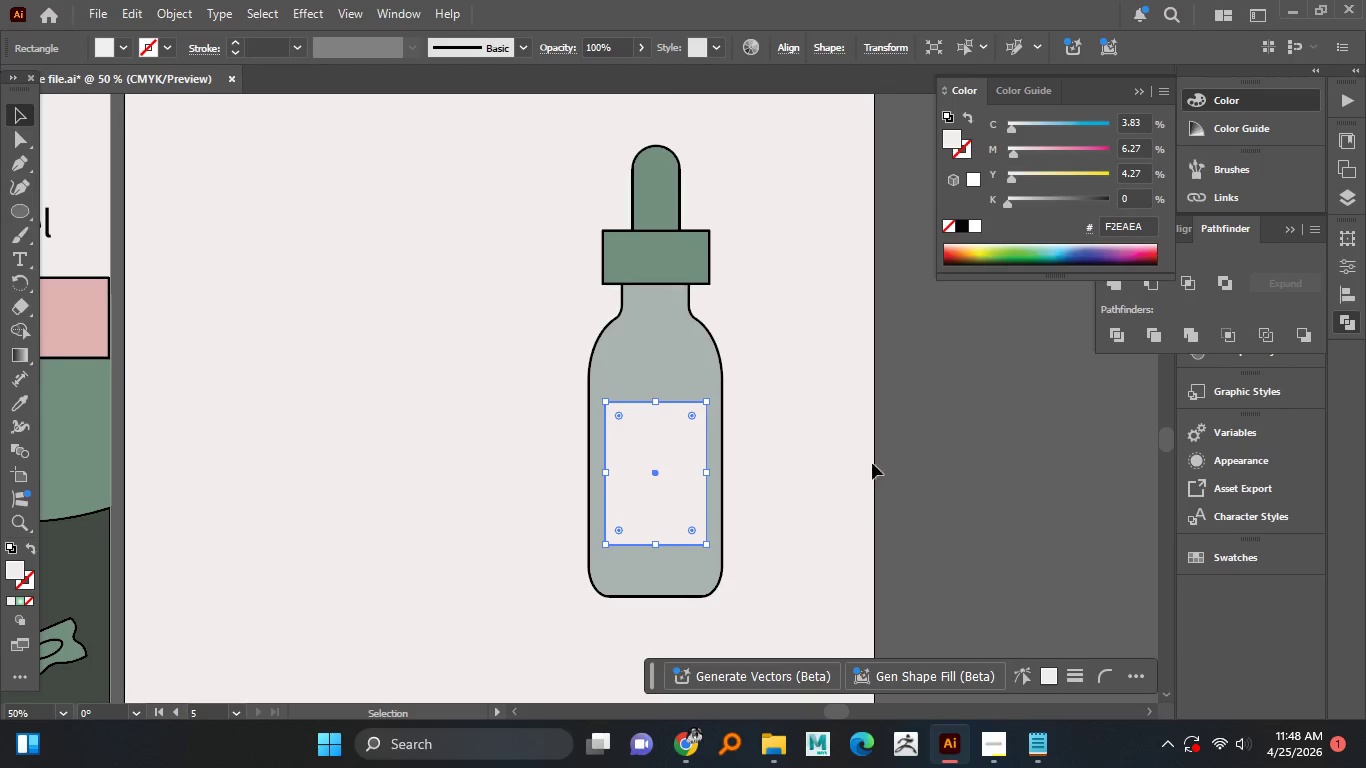 
left_click([934, 465])
 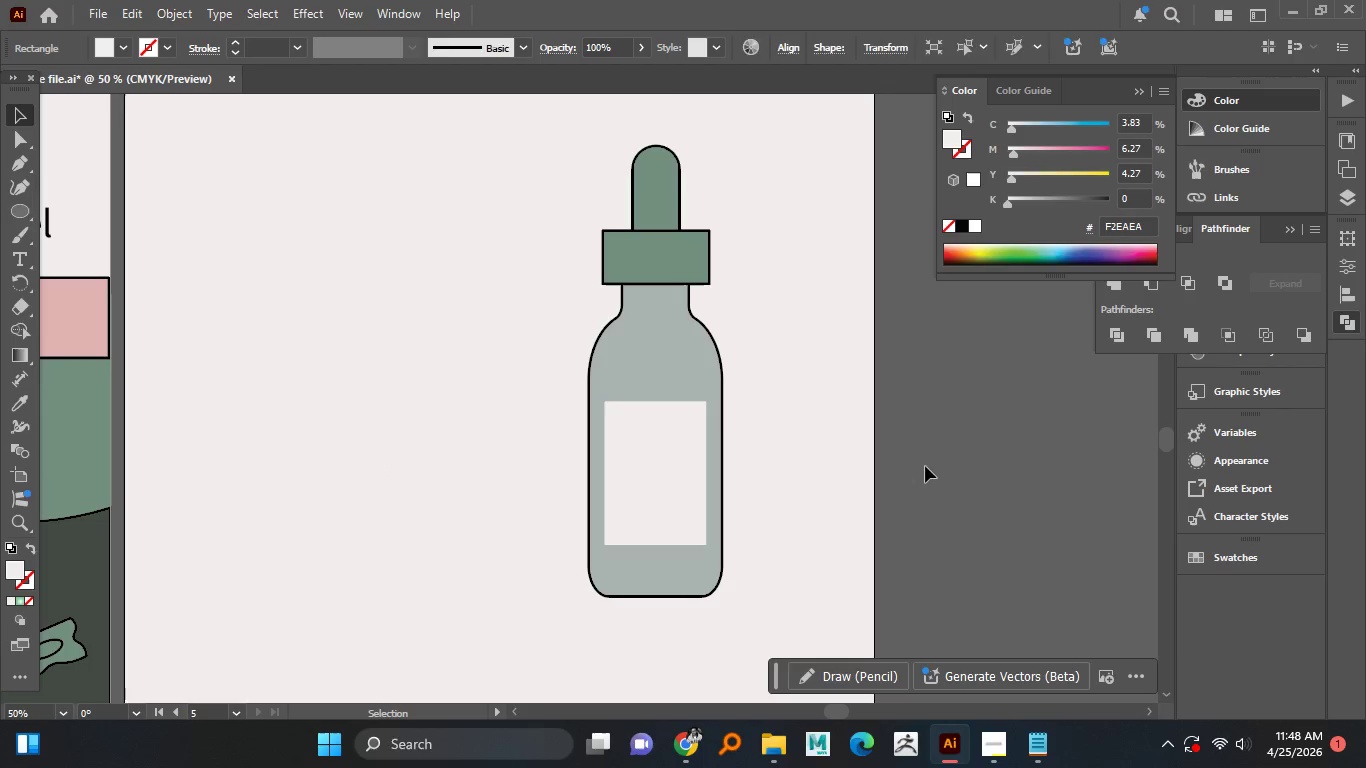 
hold_key(key=AltLeft, duration=1.14)
scroll: coordinate [906, 471], scroll_direction: down, amount: 1.0
 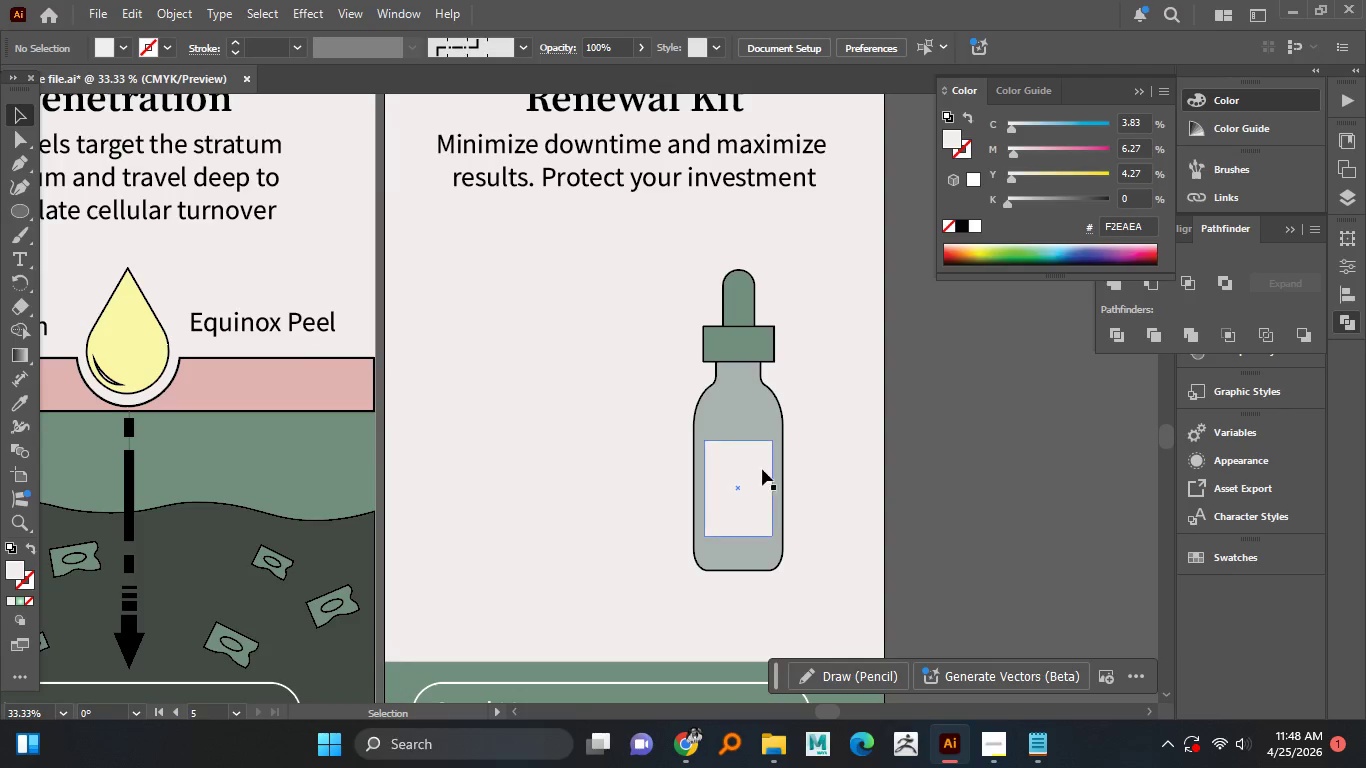 
left_click([753, 469])
 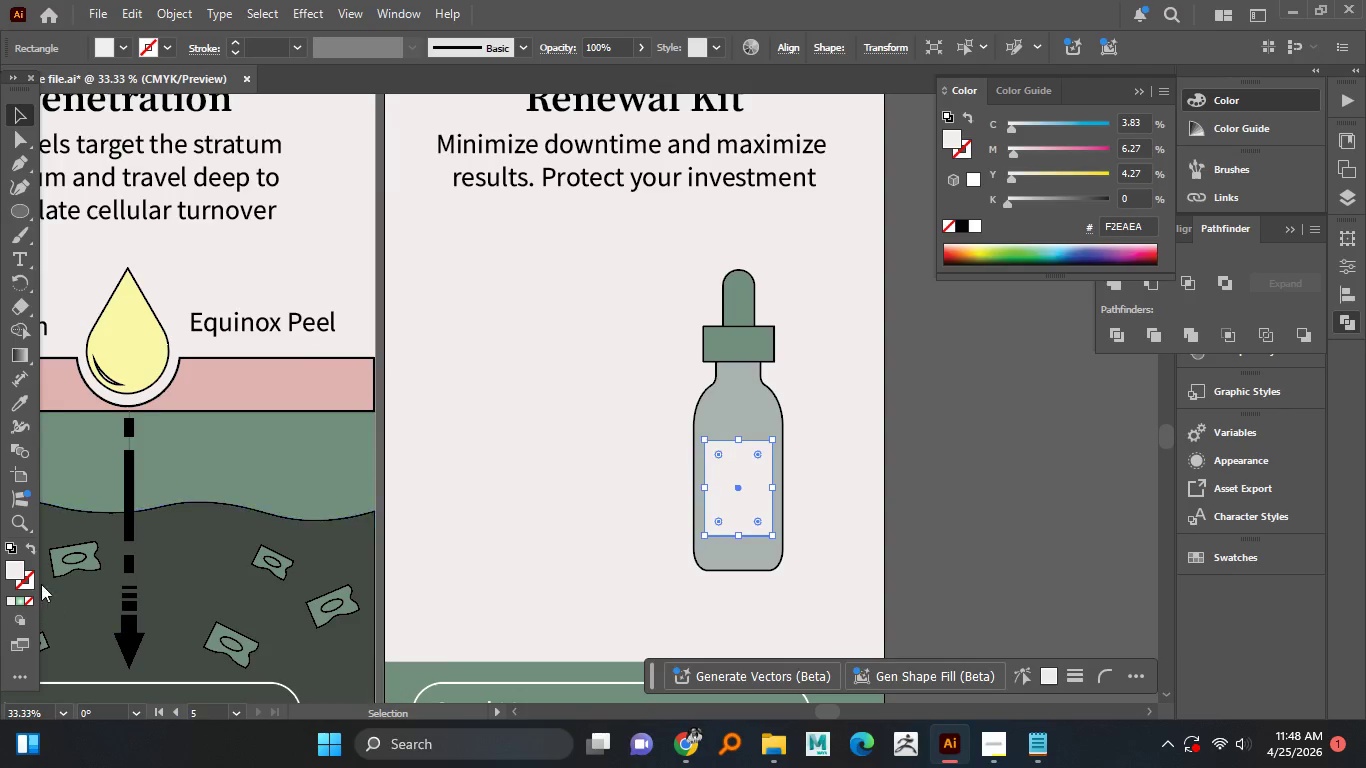 
left_click([30, 579])
 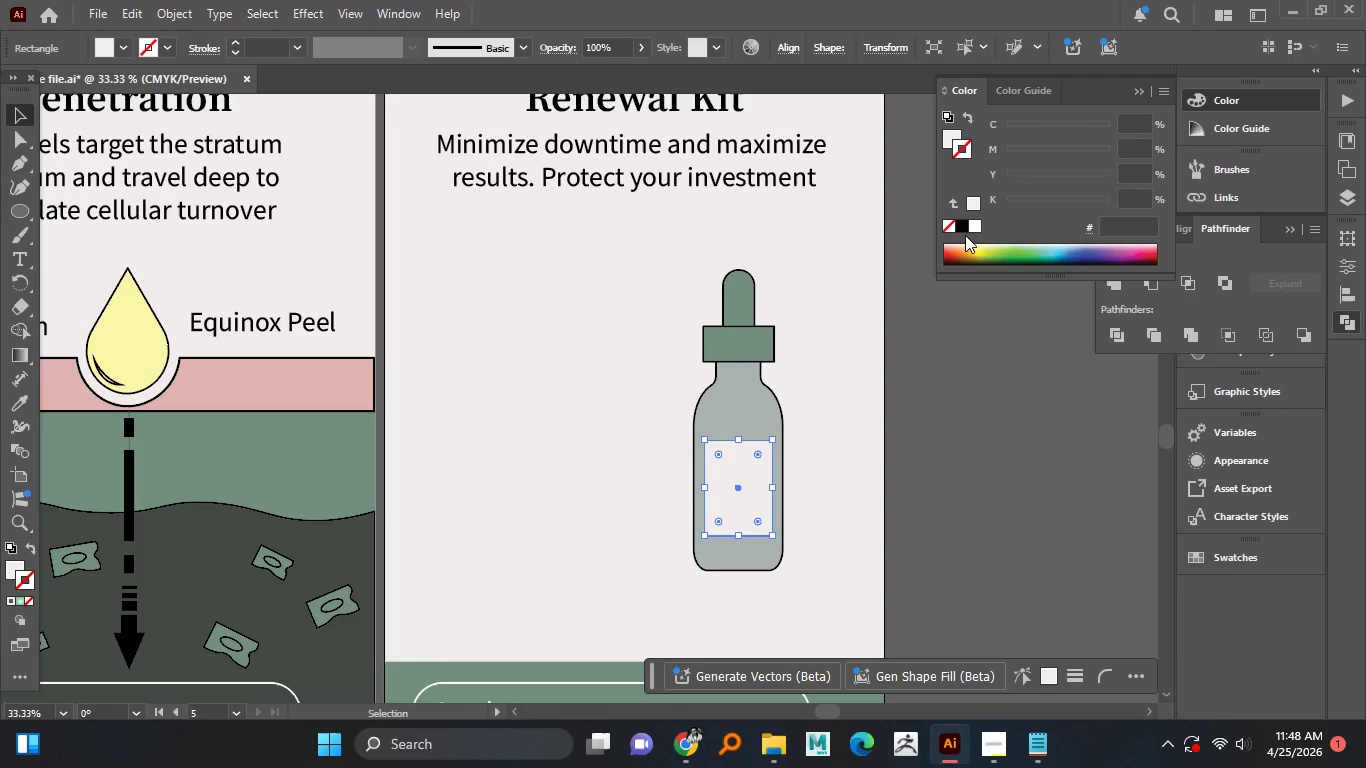 
left_click([963, 224])
 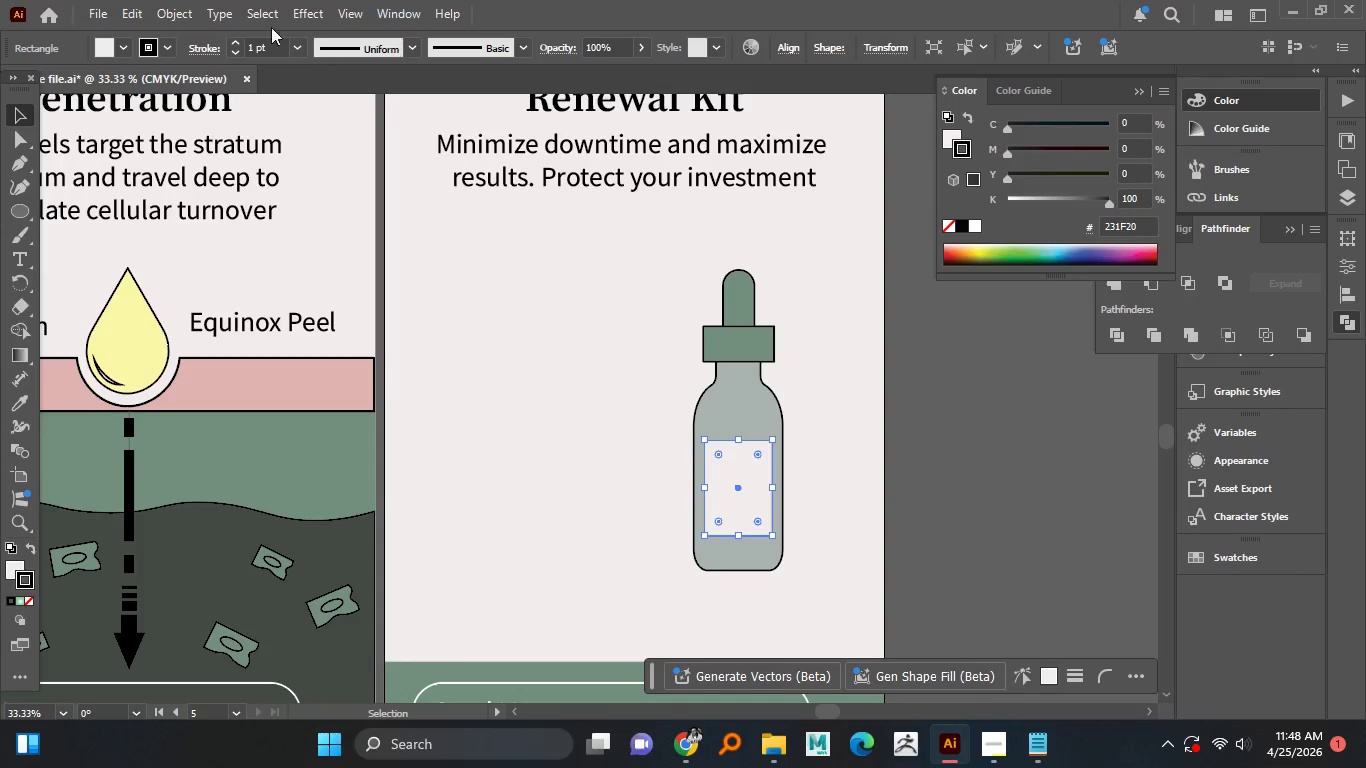 
left_click([237, 39])
 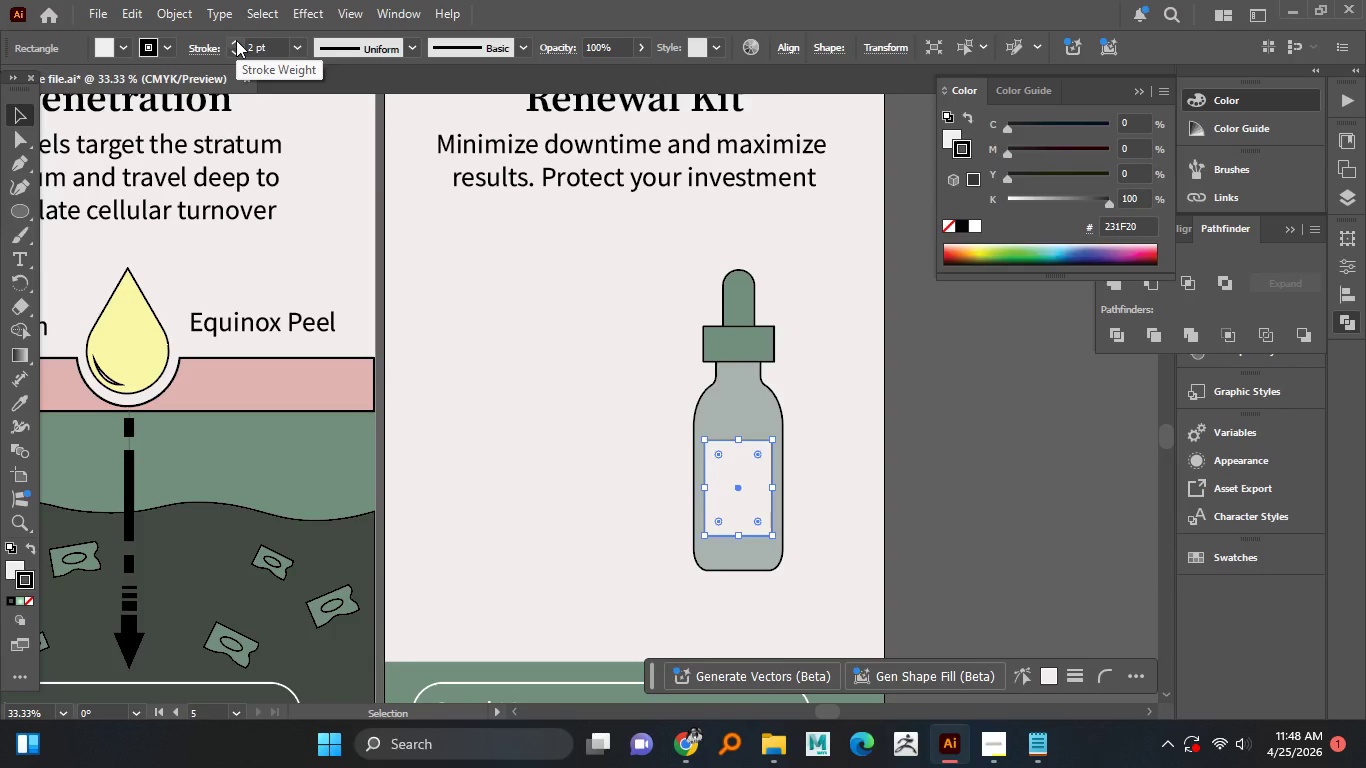 
left_click([236, 40])
 